 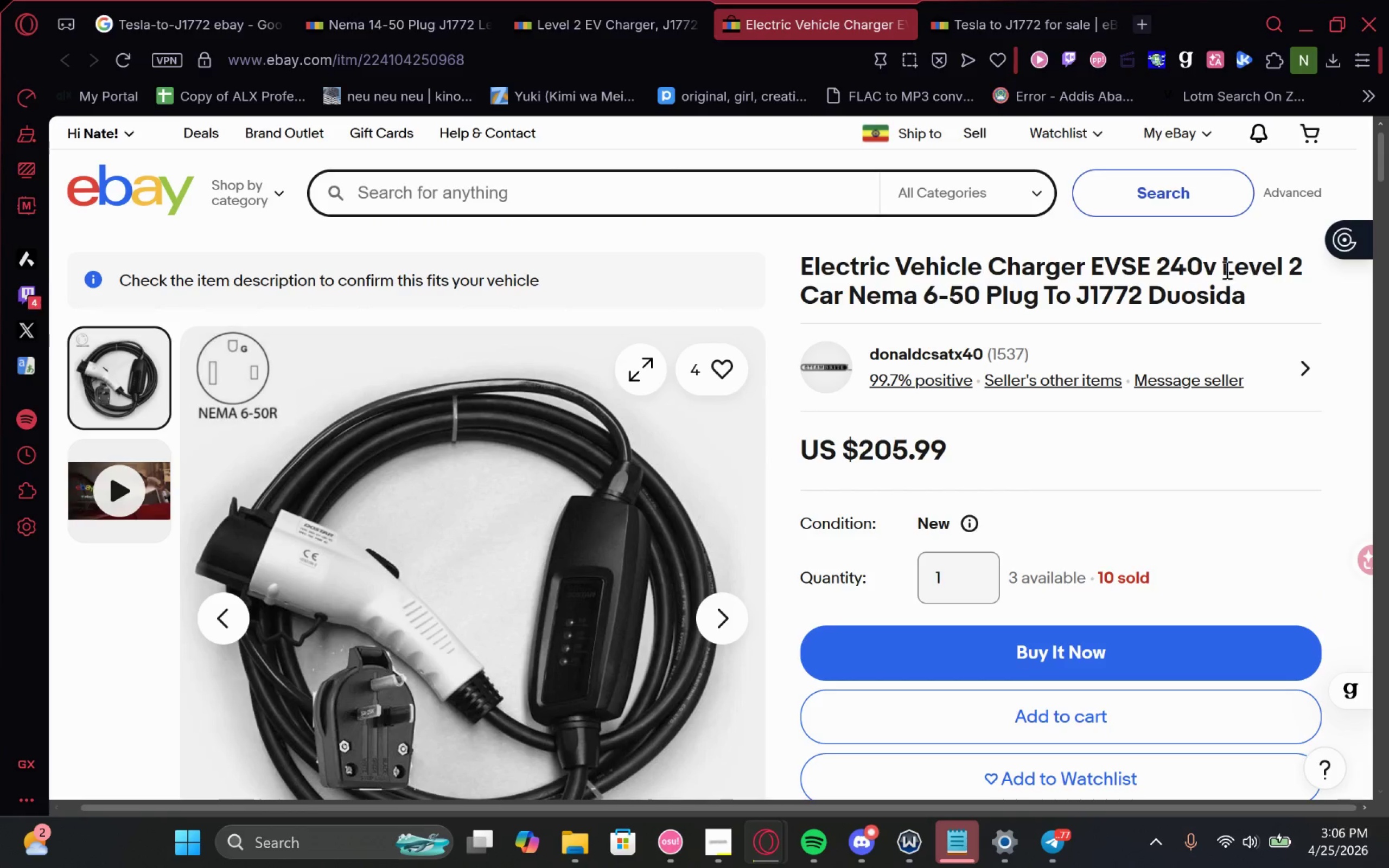 
left_click_drag(start_coordinate=[1308, 309], to_coordinate=[776, 277])
 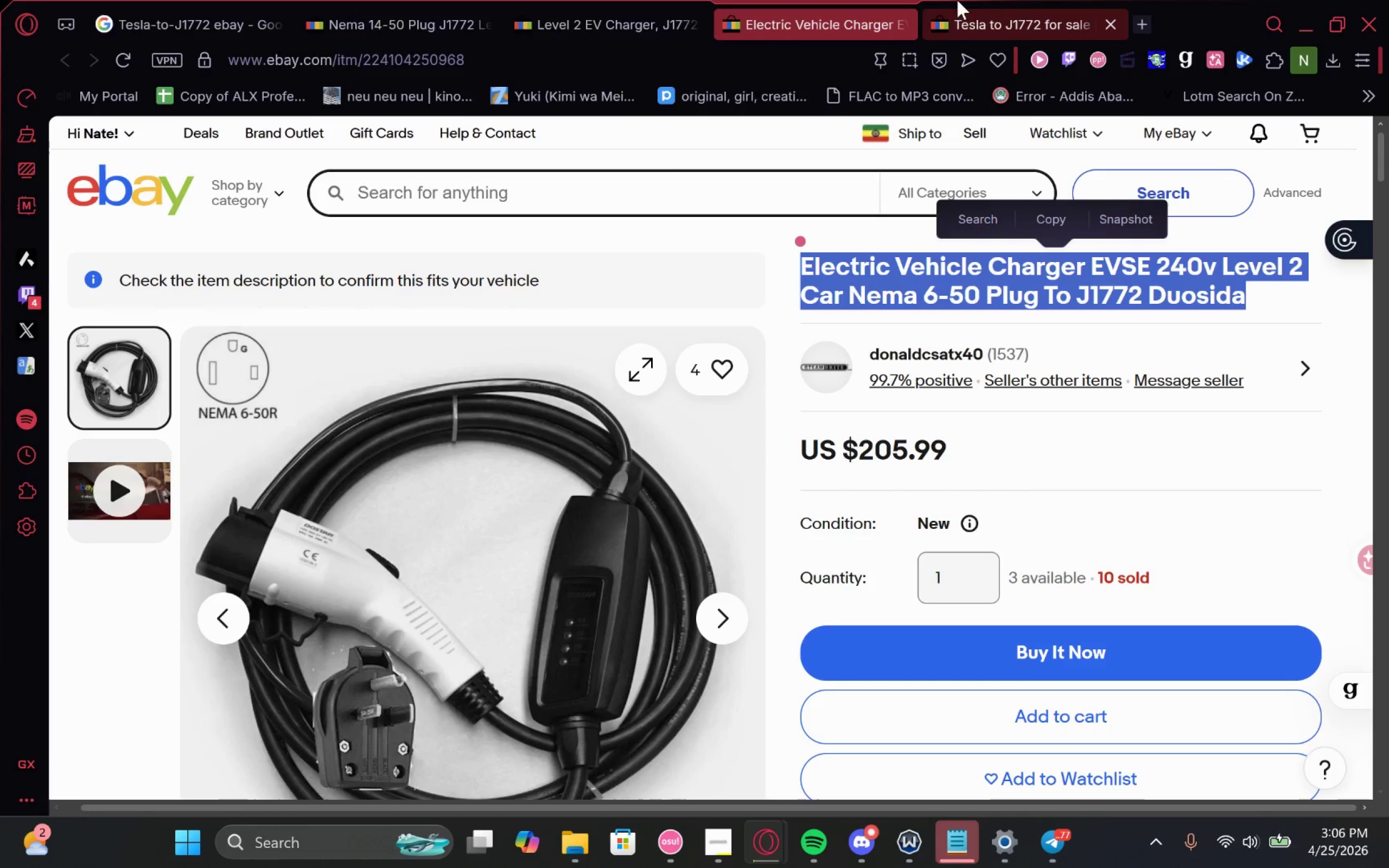 
left_click([963, 14])
 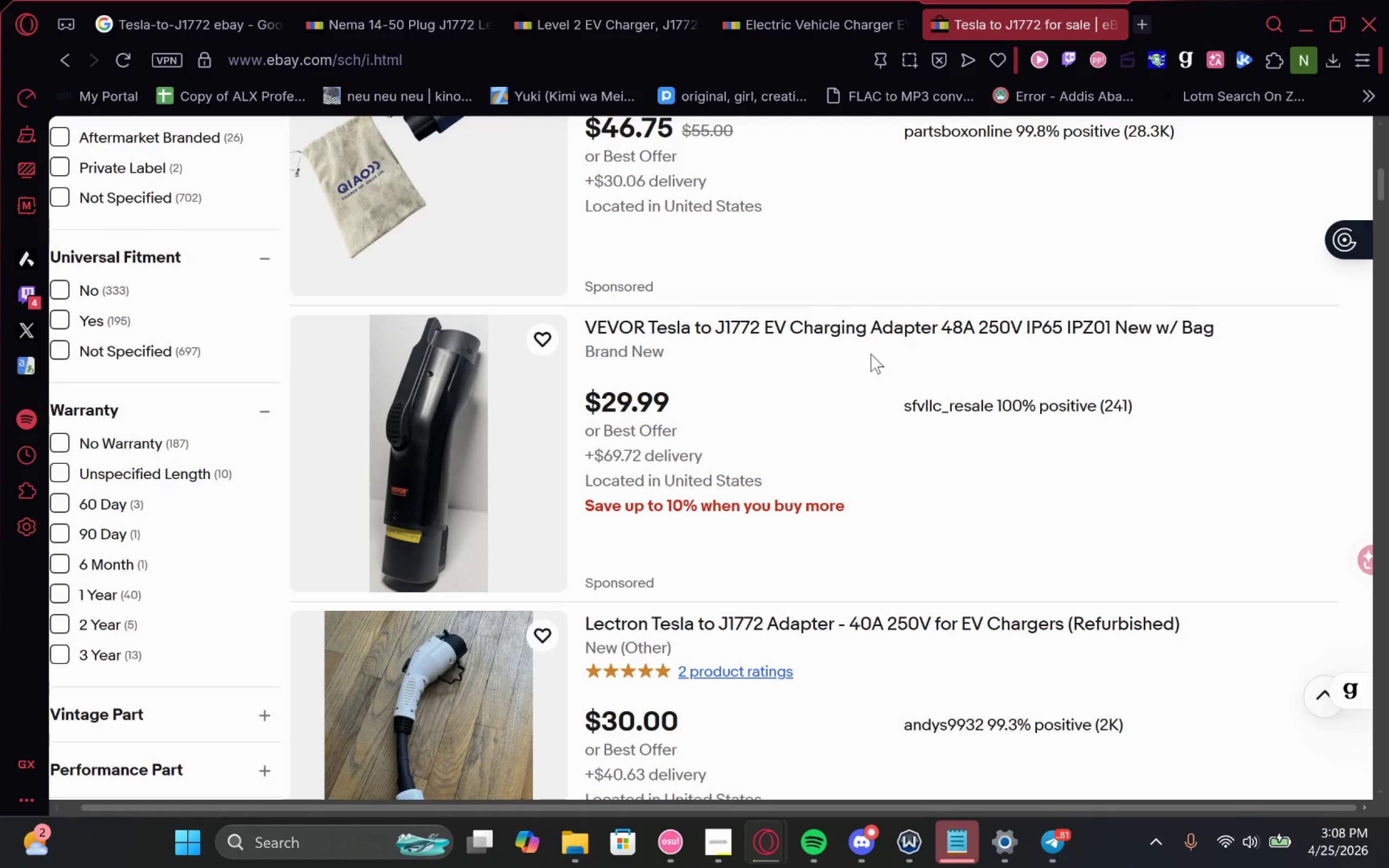 
wait(105.86)
 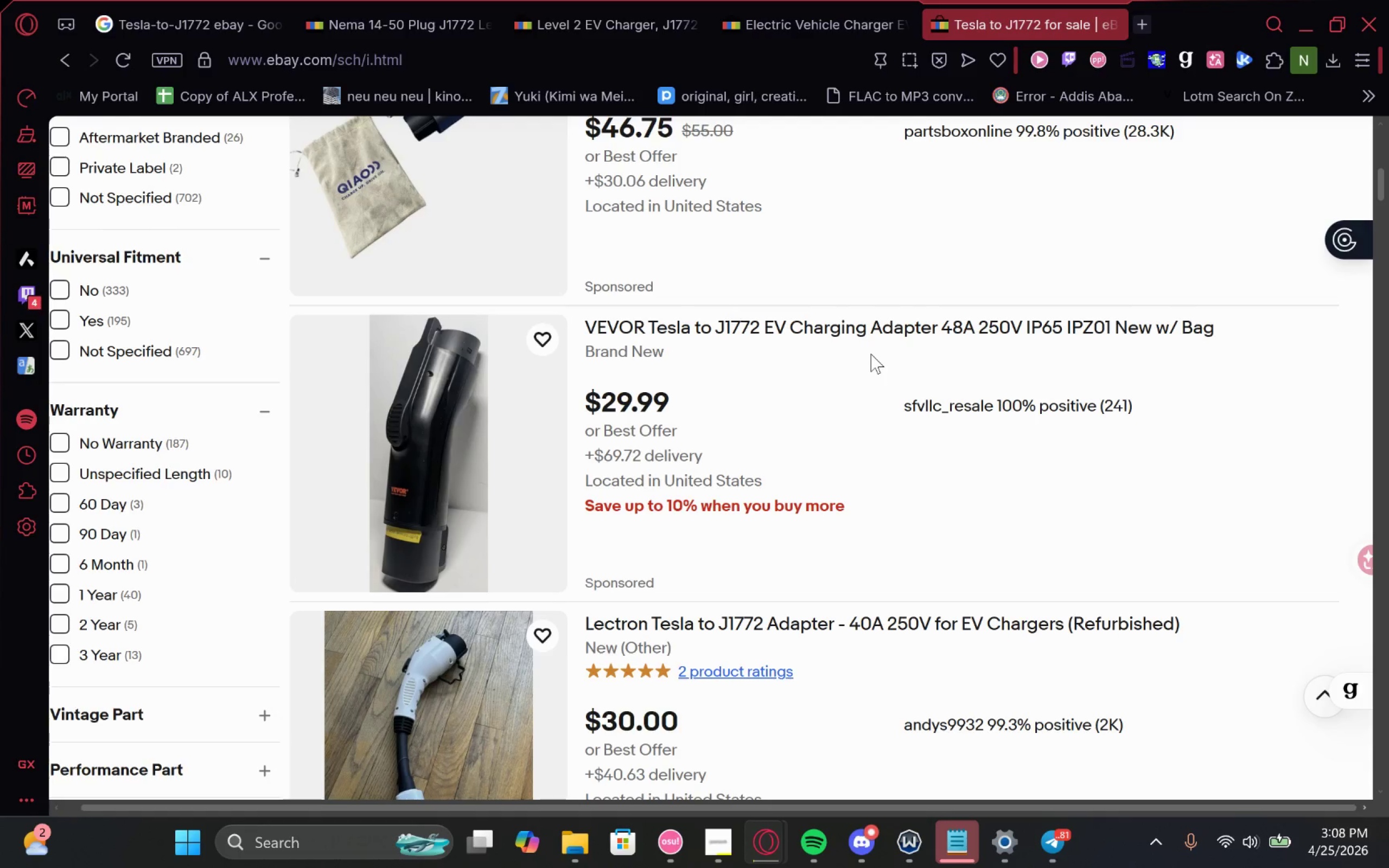 
scroll: coordinate [715, 424], scroll_direction: none, amount: 0.0
 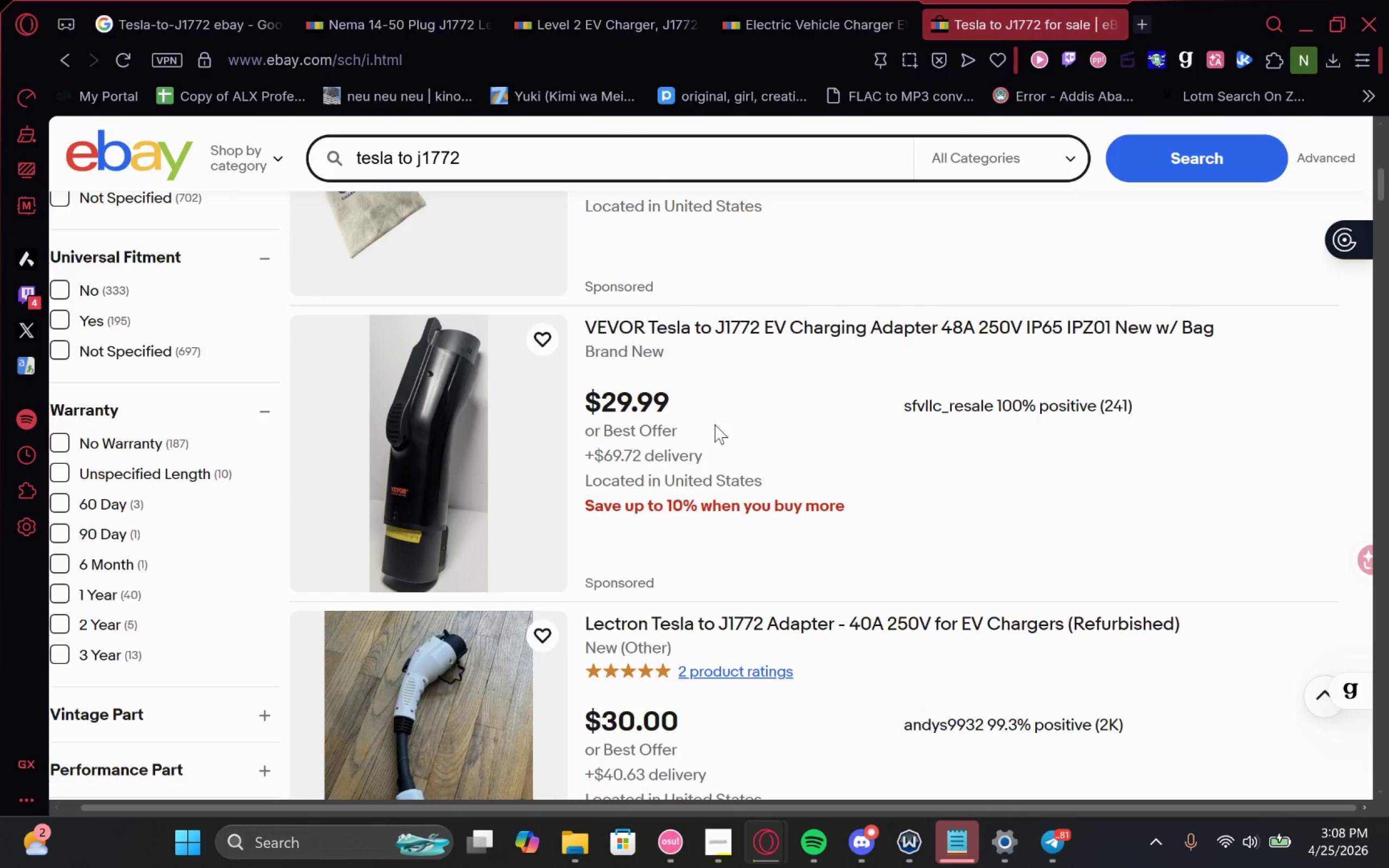 
scroll: coordinate [715, 424], scroll_direction: up, amount: 1.0
 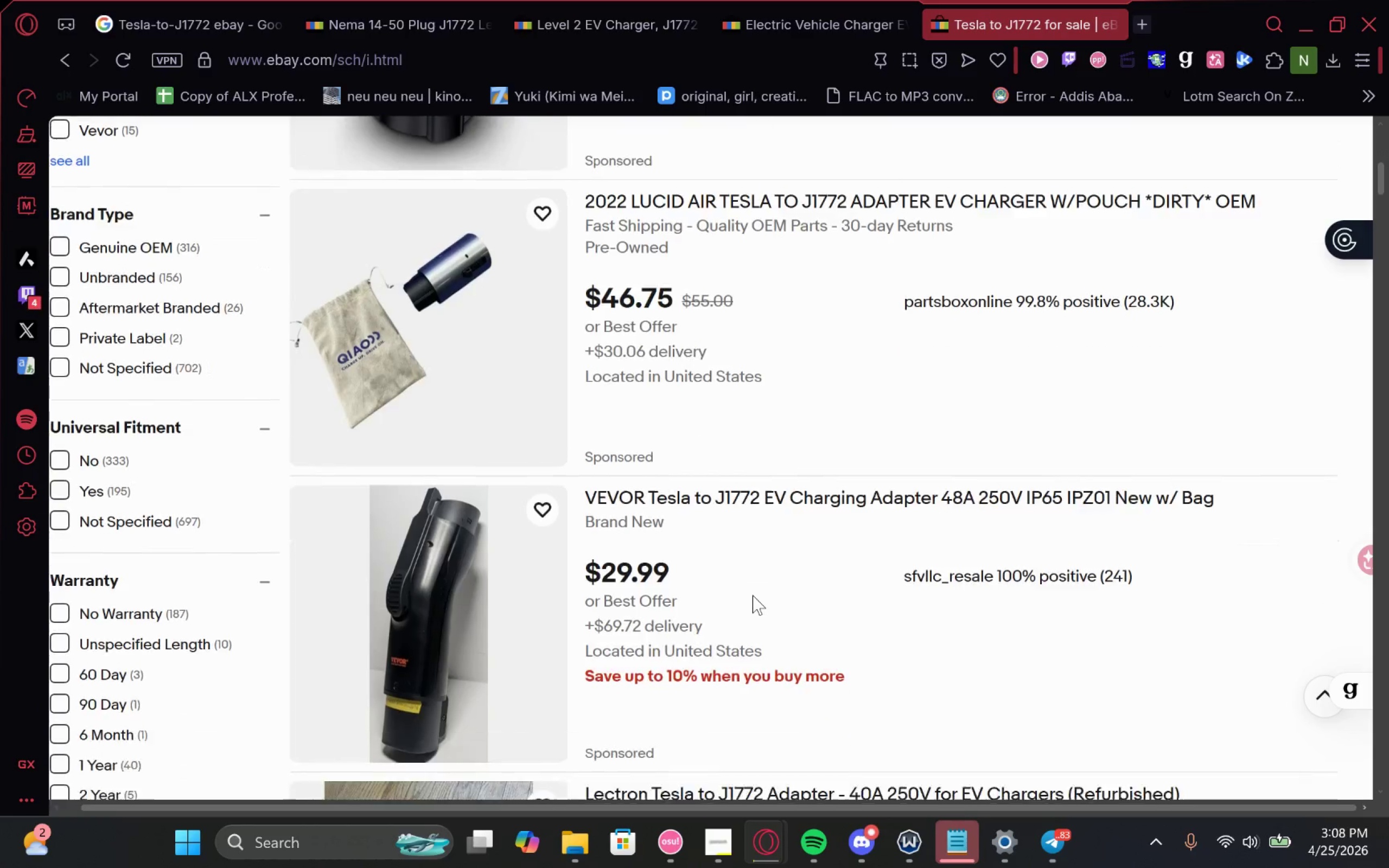 
wait(14.5)
 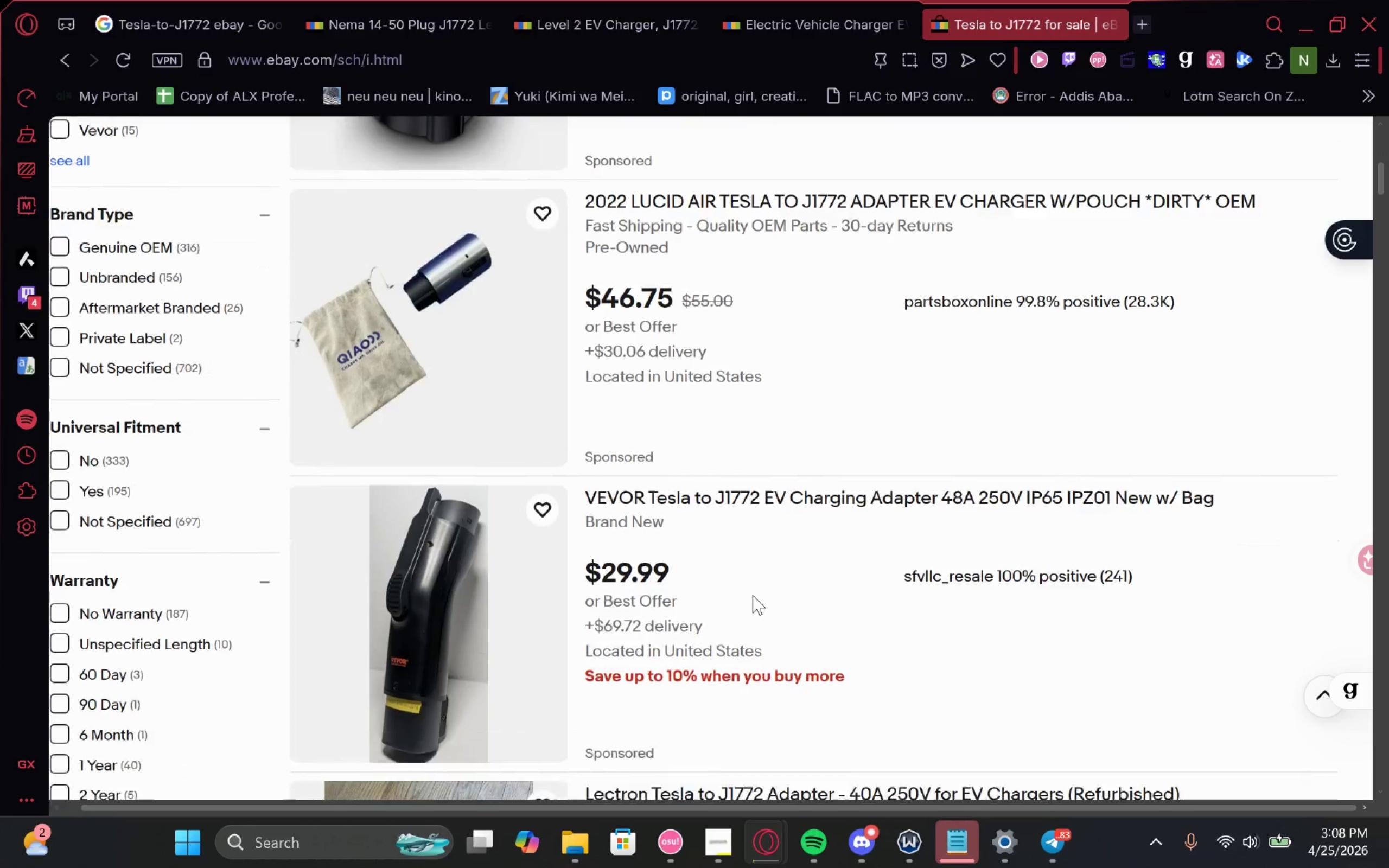 
left_click([753, 521])
 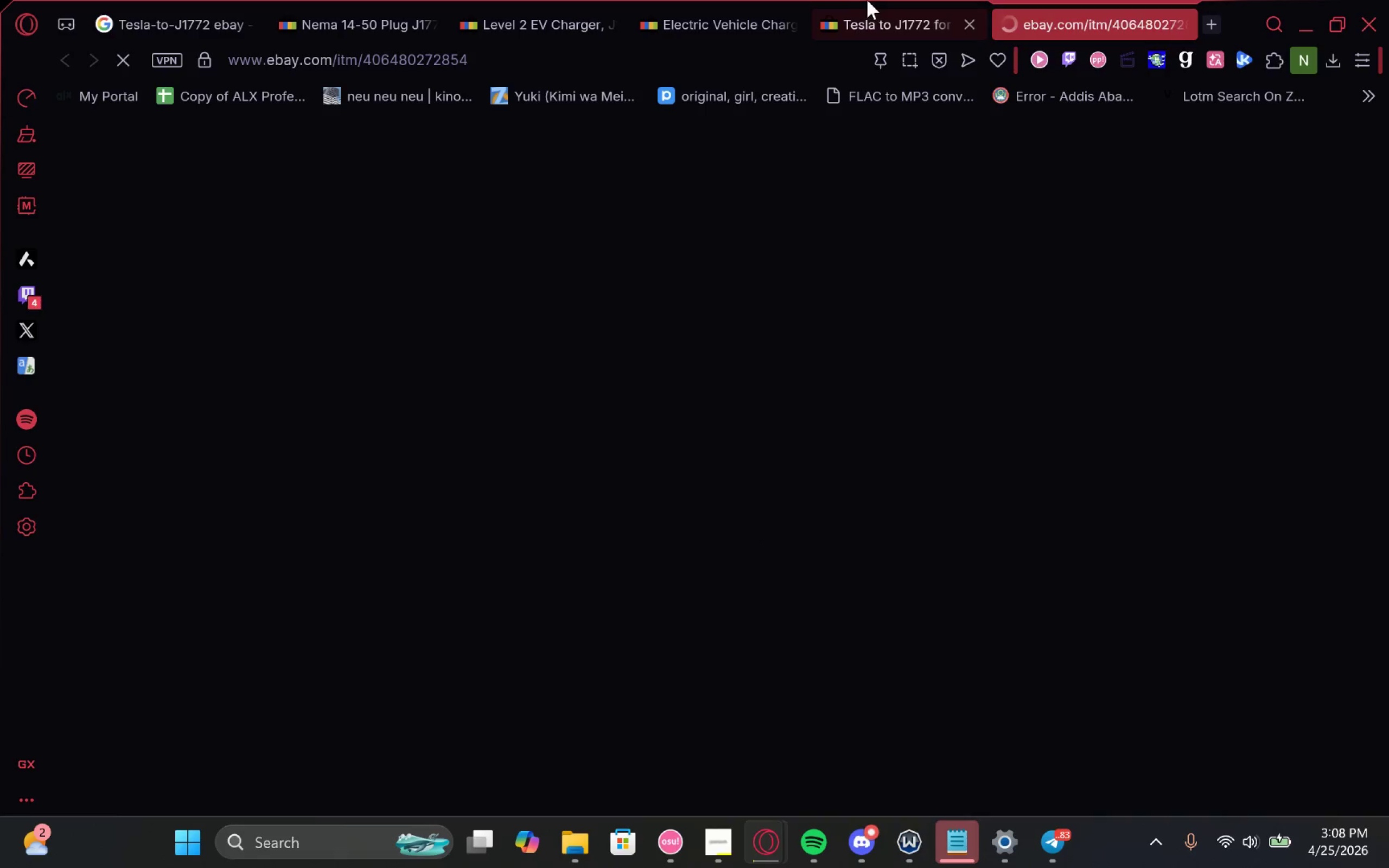 
left_click([862, 3])
 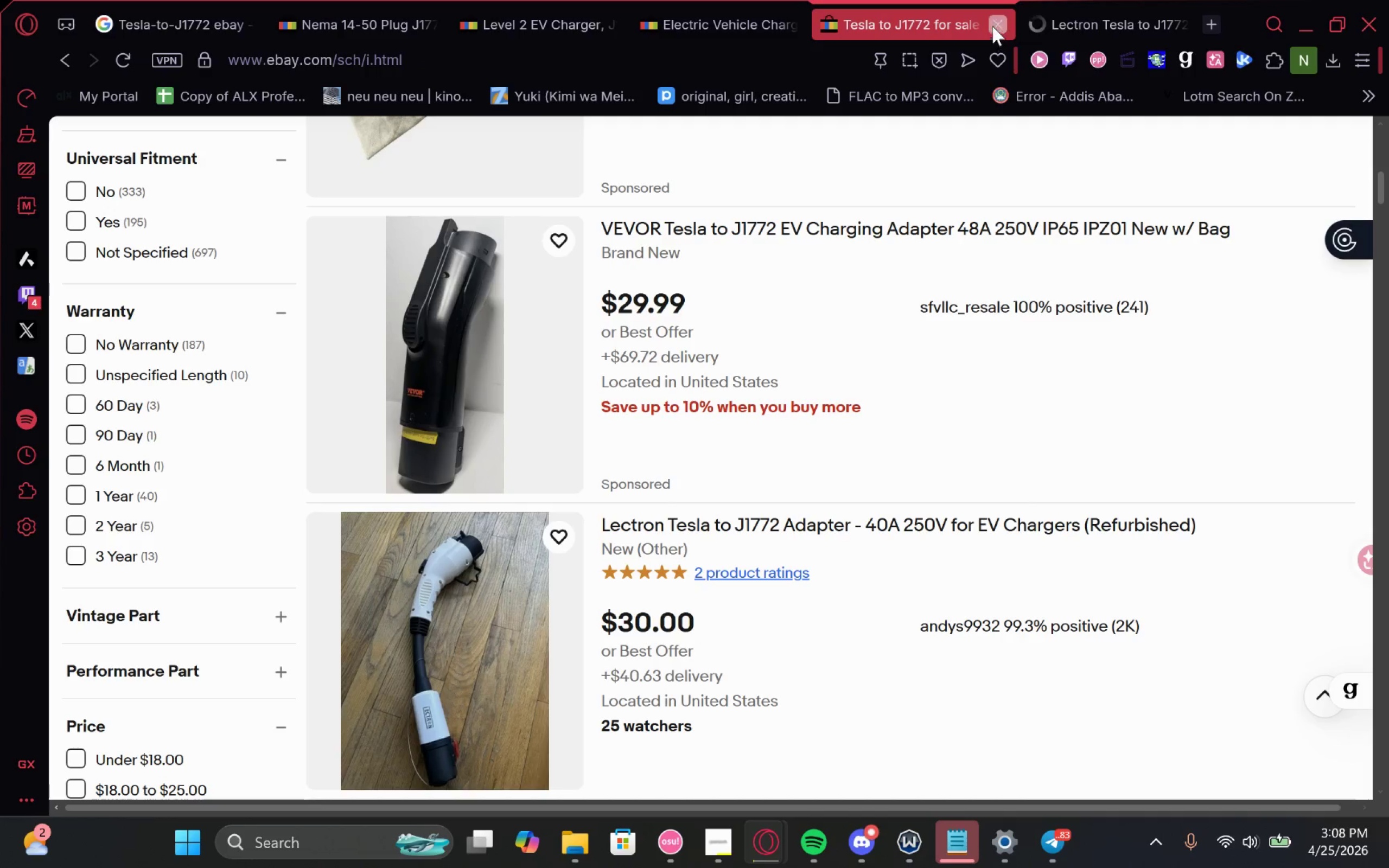 
left_click([997, 20])
 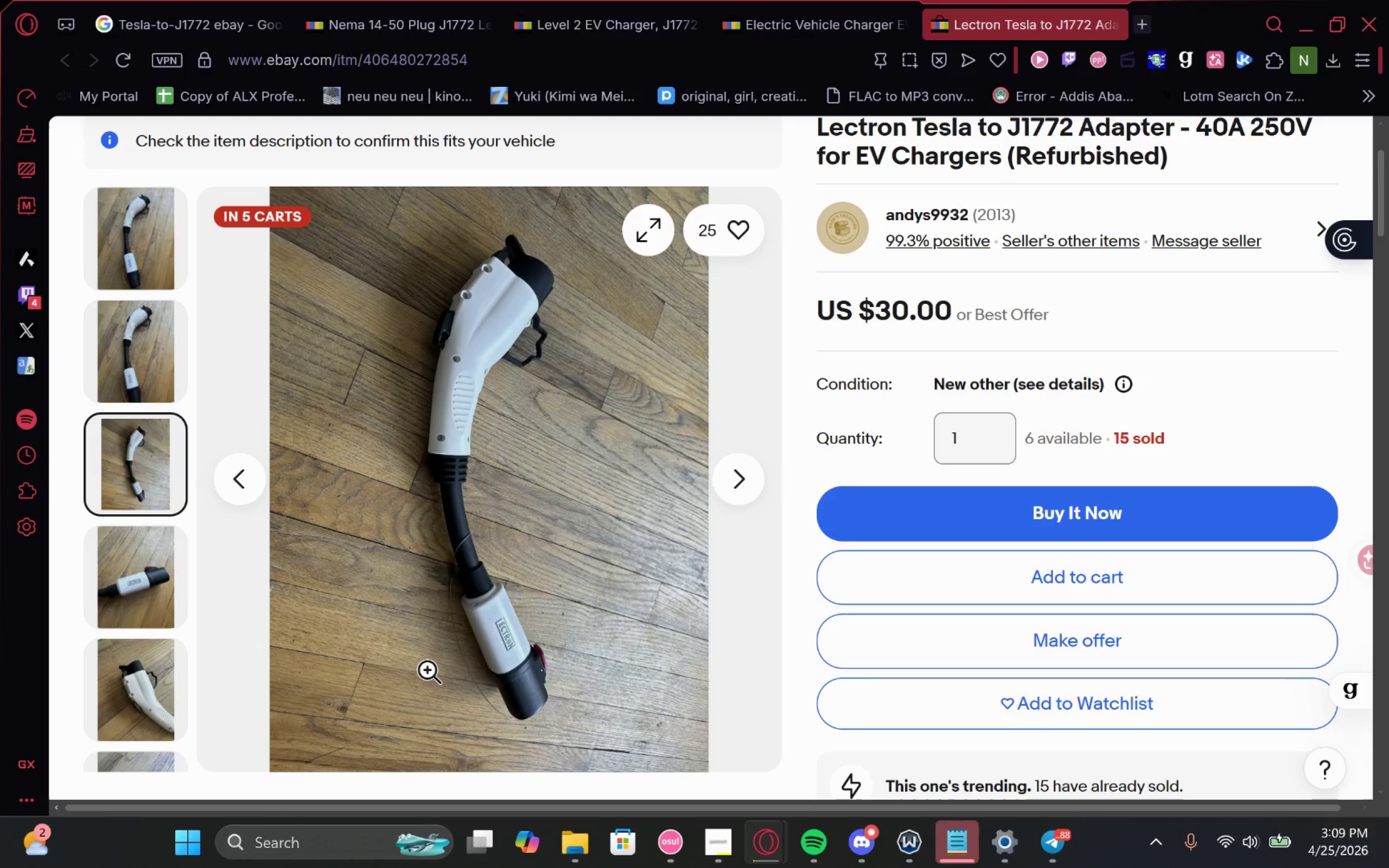 
wait(39.88)
 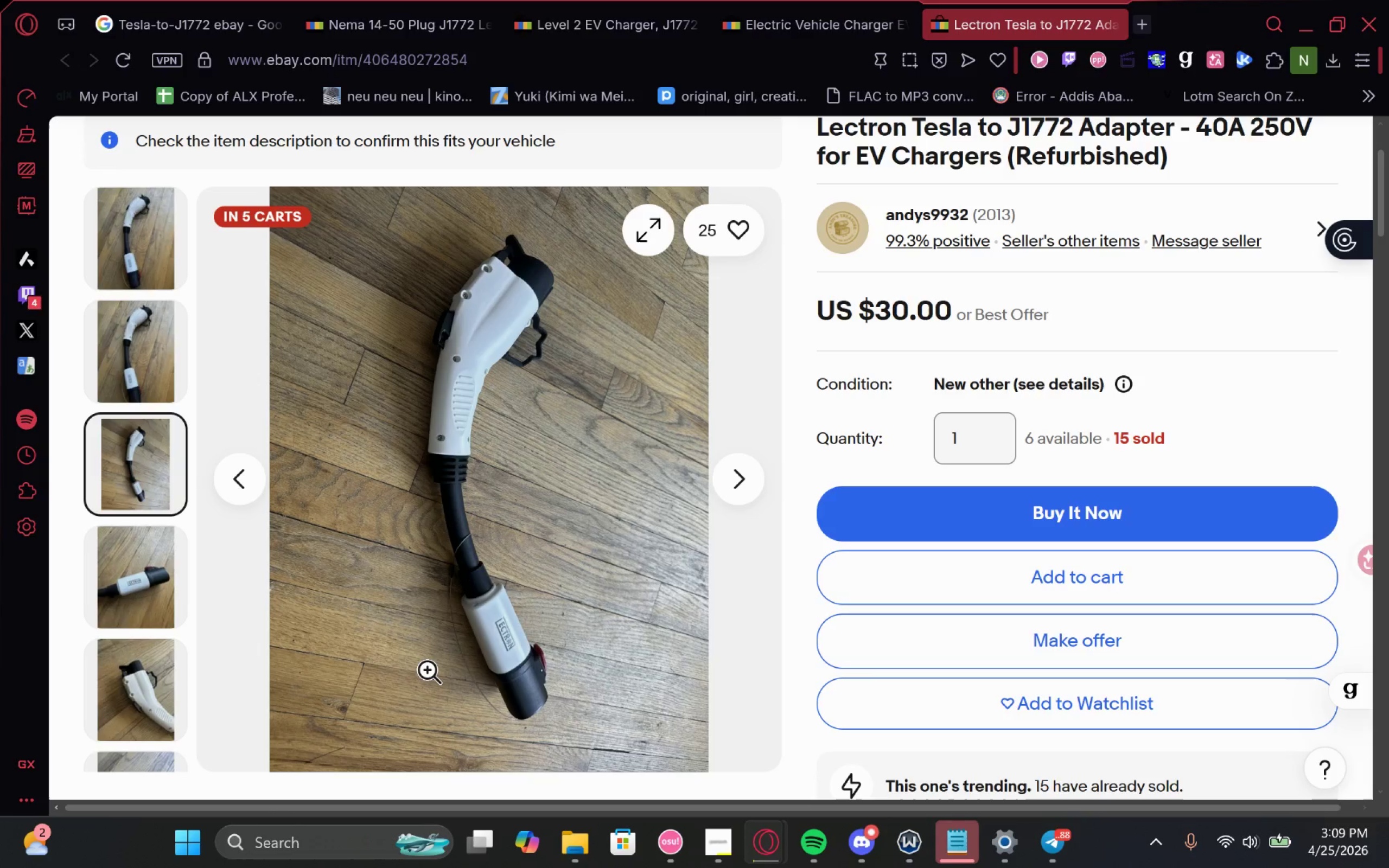 
mouse_move([973, 480])
 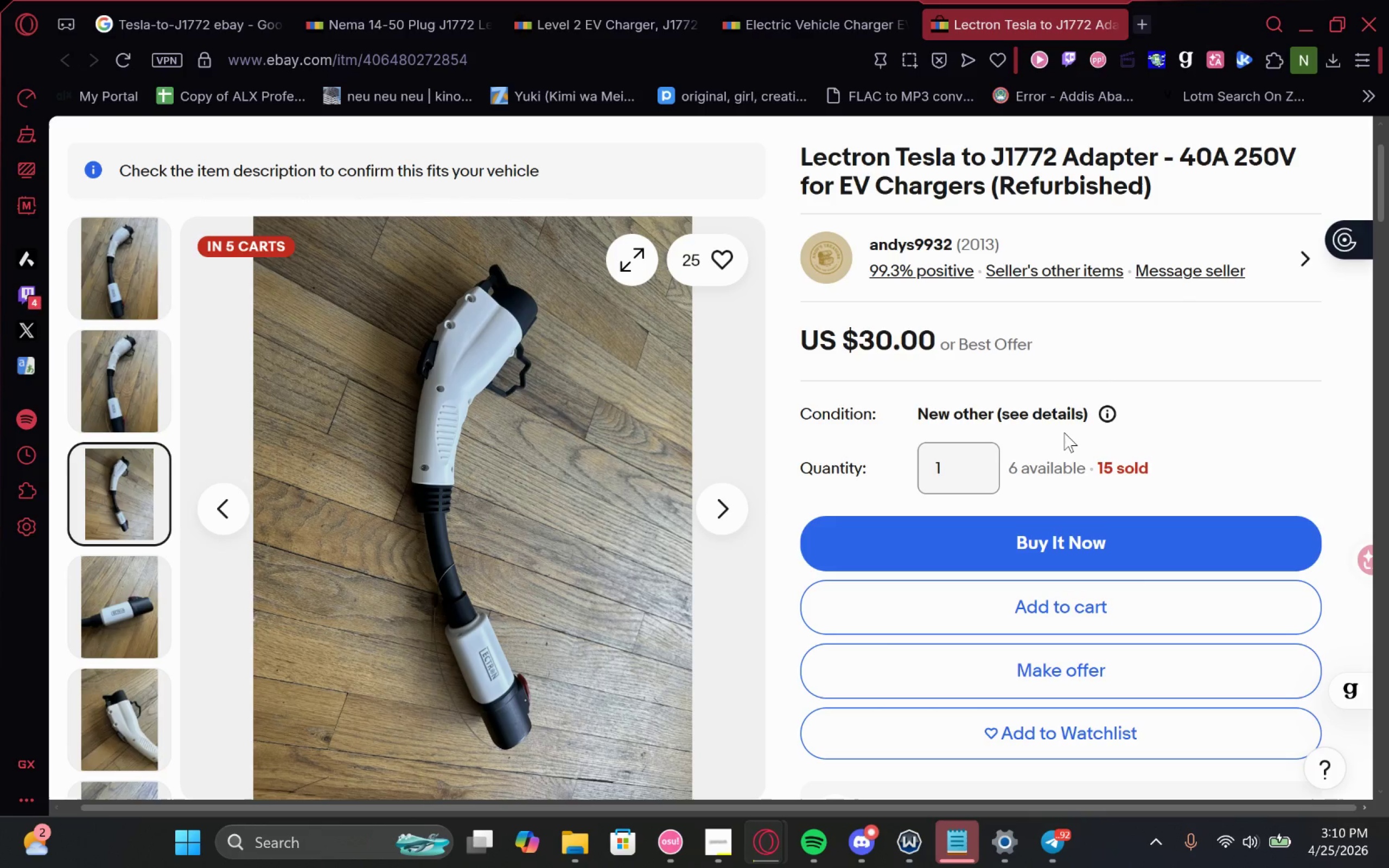 
wait(56.82)
 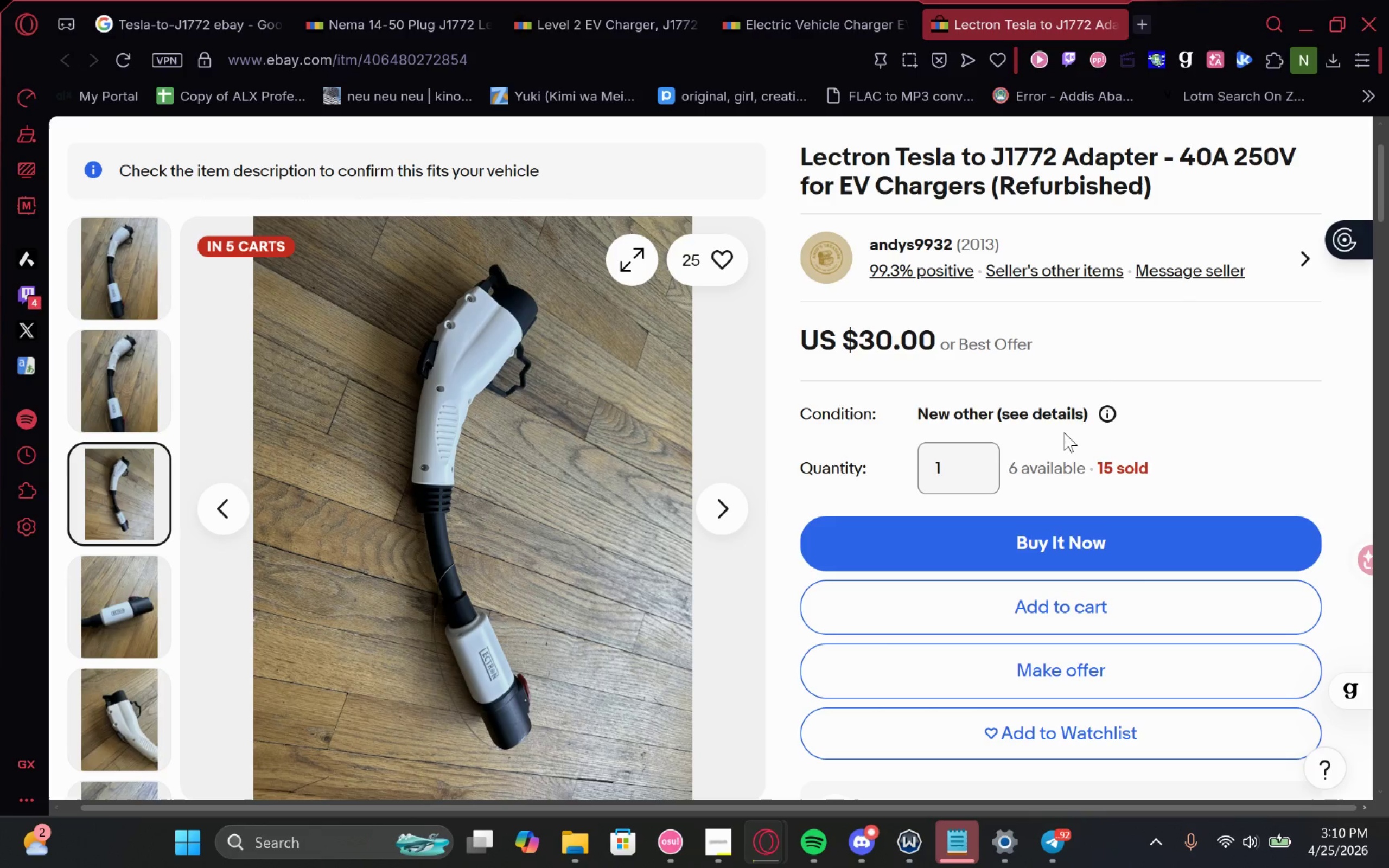 
scroll: coordinate [823, 349], scroll_direction: down, amount: 4.0
 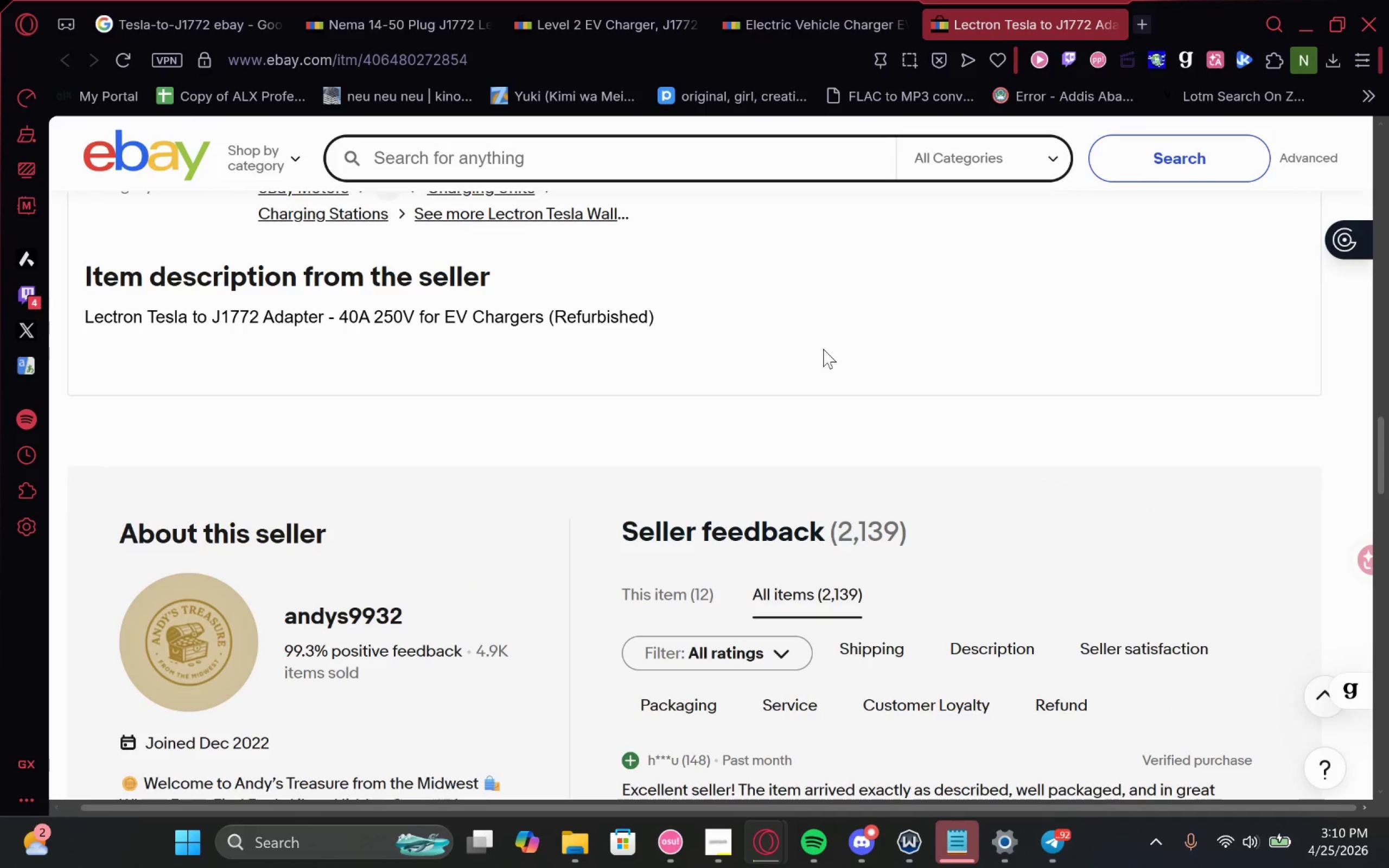 
scroll: coordinate [823, 349], scroll_direction: up, amount: 1.0
 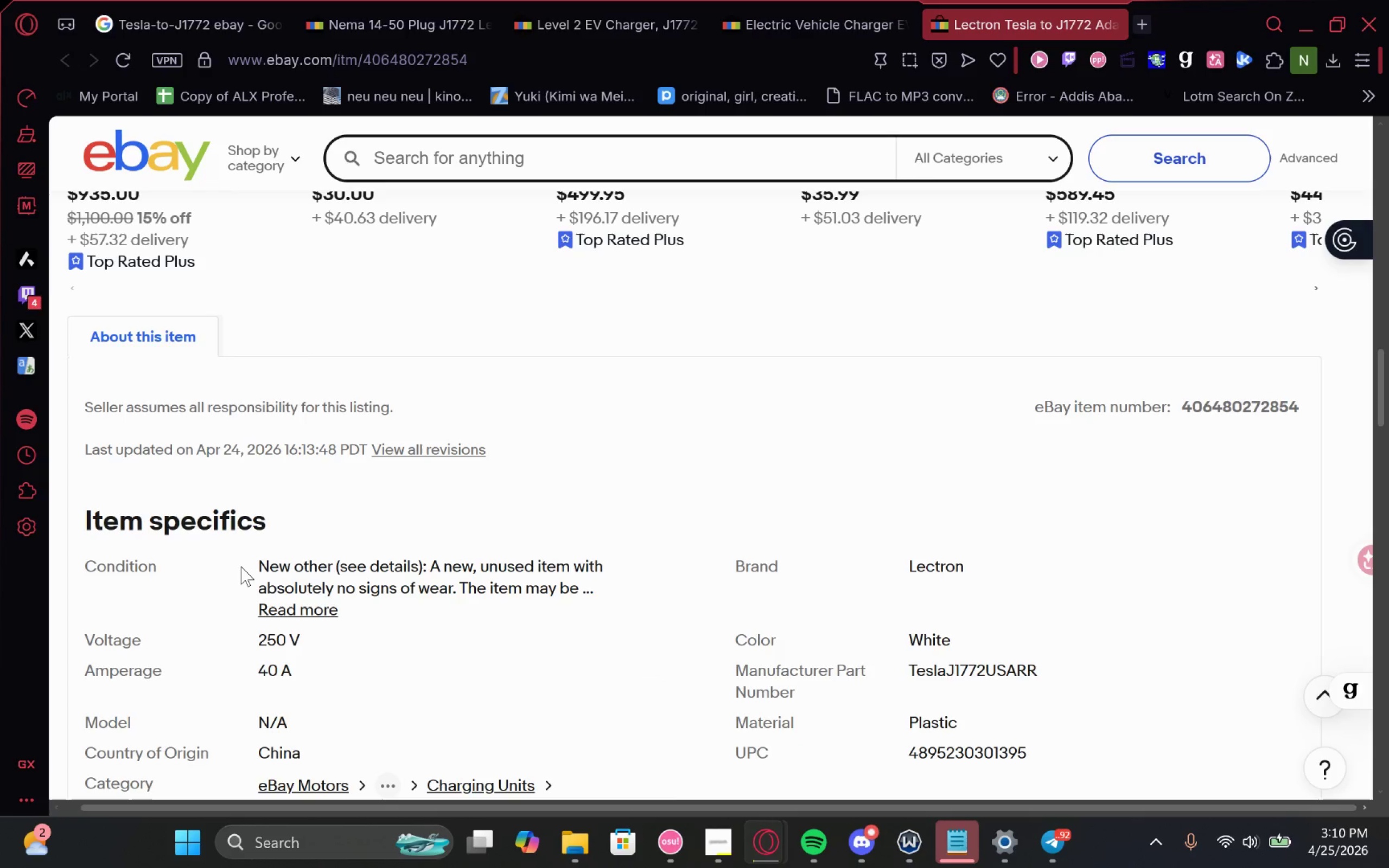 
left_click_drag(start_coordinate=[240, 563], to_coordinate=[634, 484])
 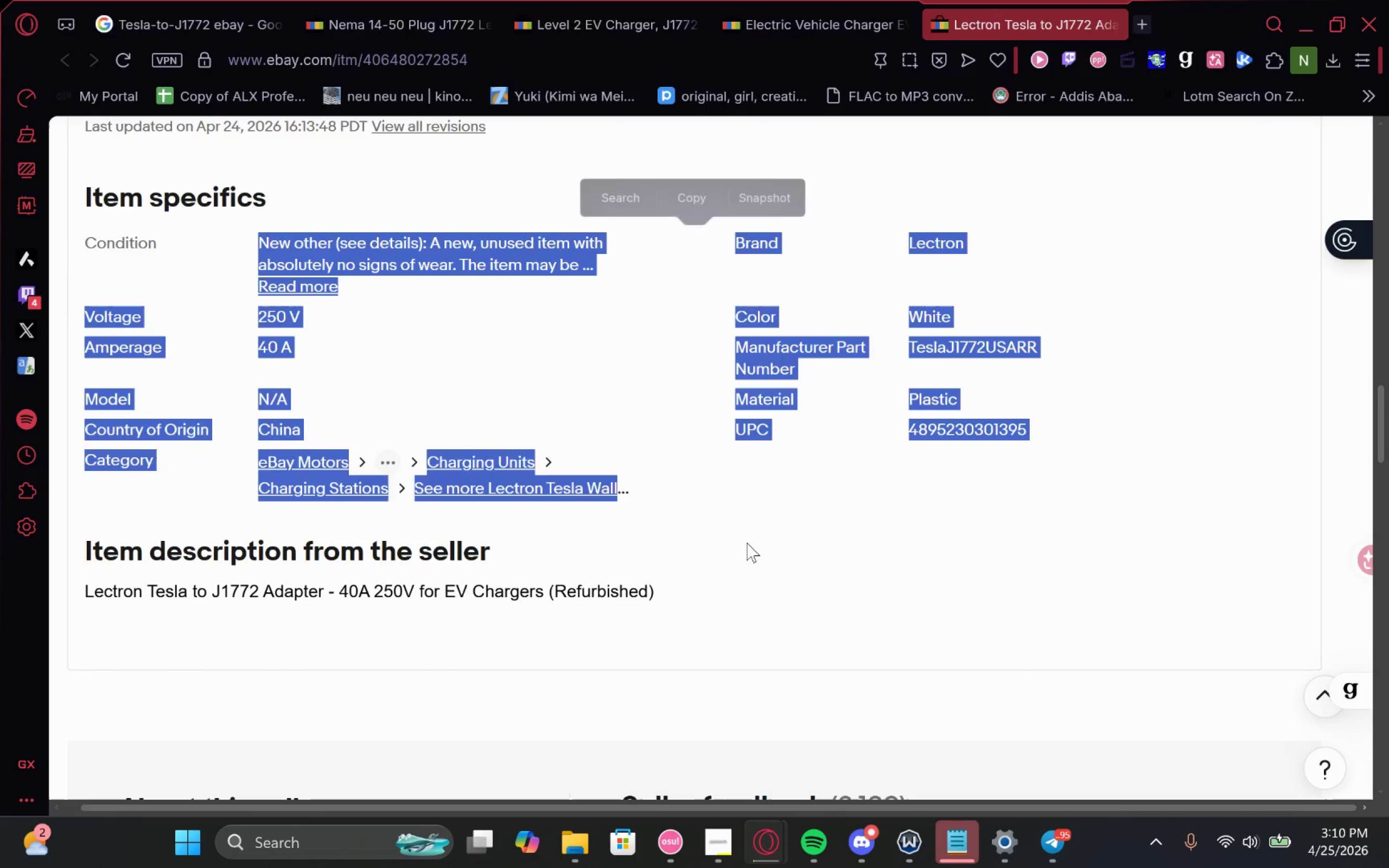 
left_click([747, 543])
 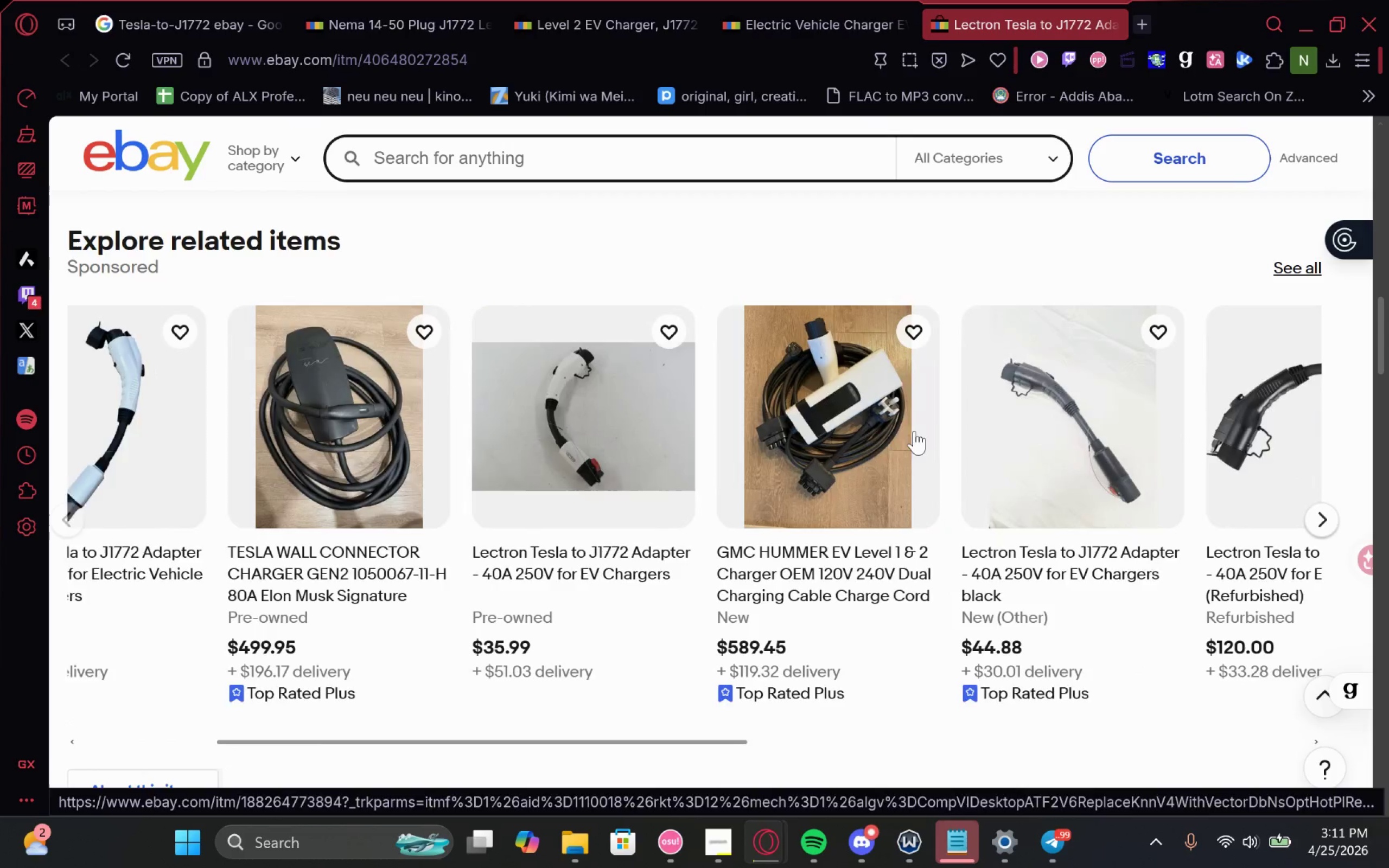 
wait(39.5)
 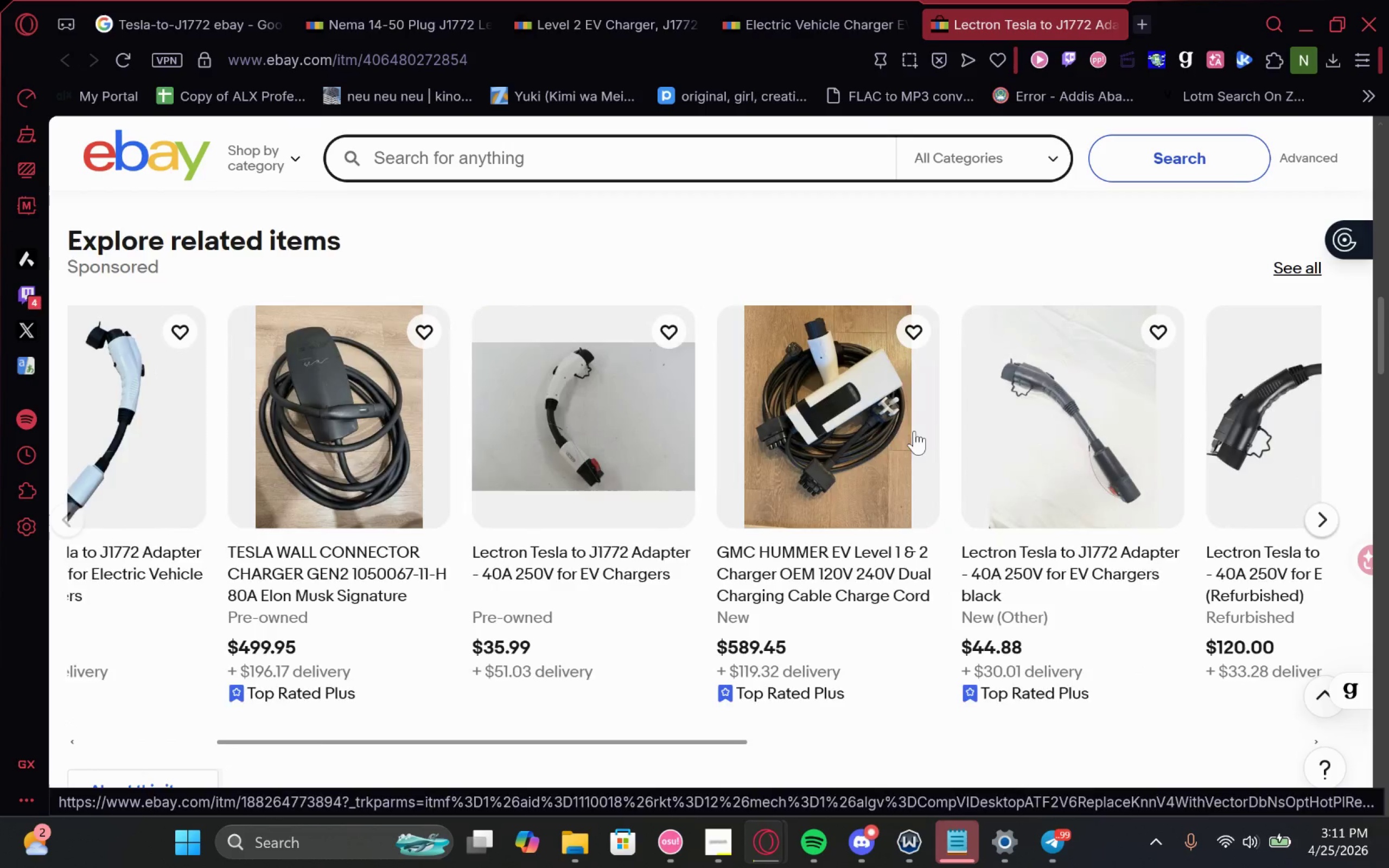 
mouse_move([801, 322])
 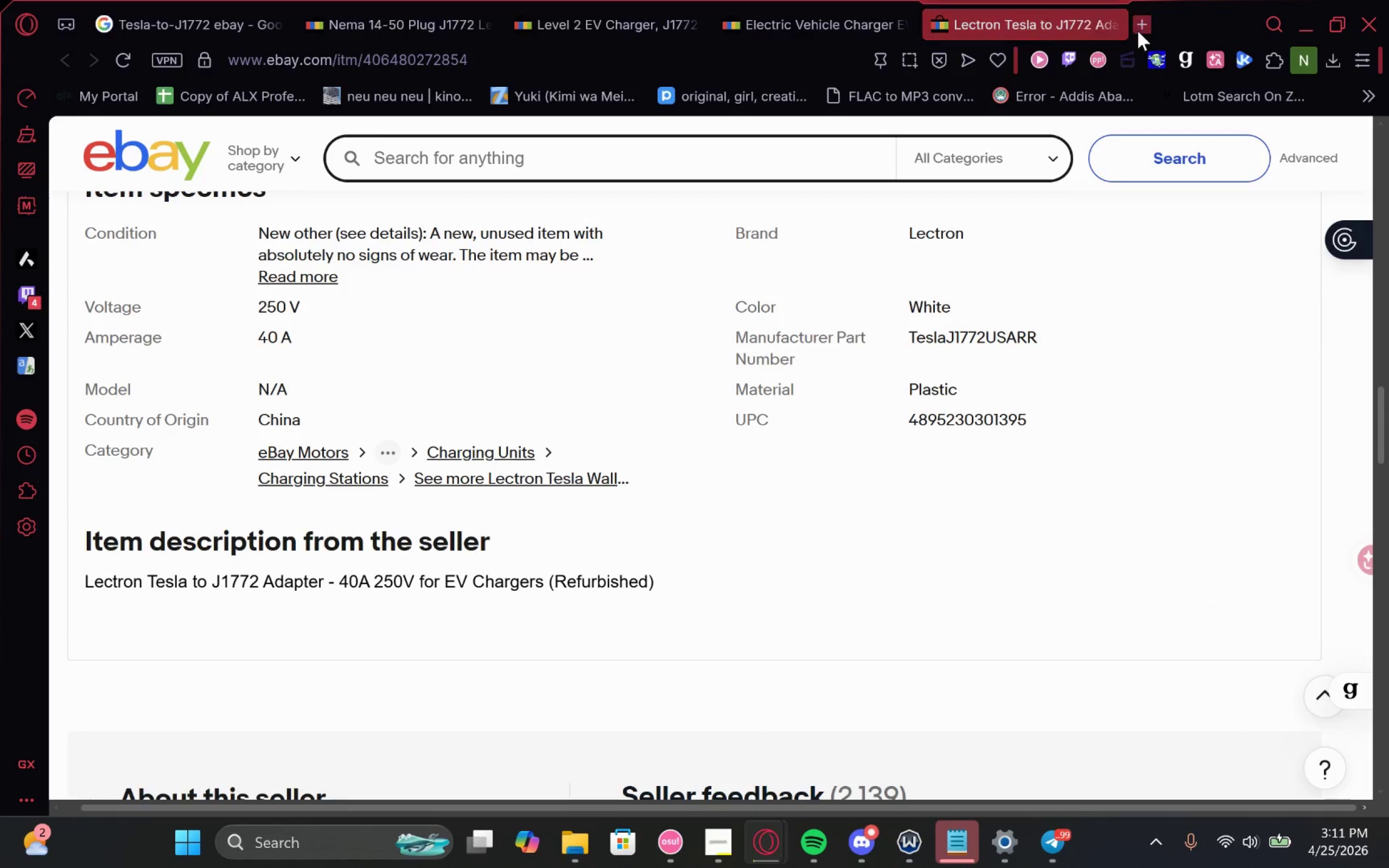 
left_click([1139, 30])
 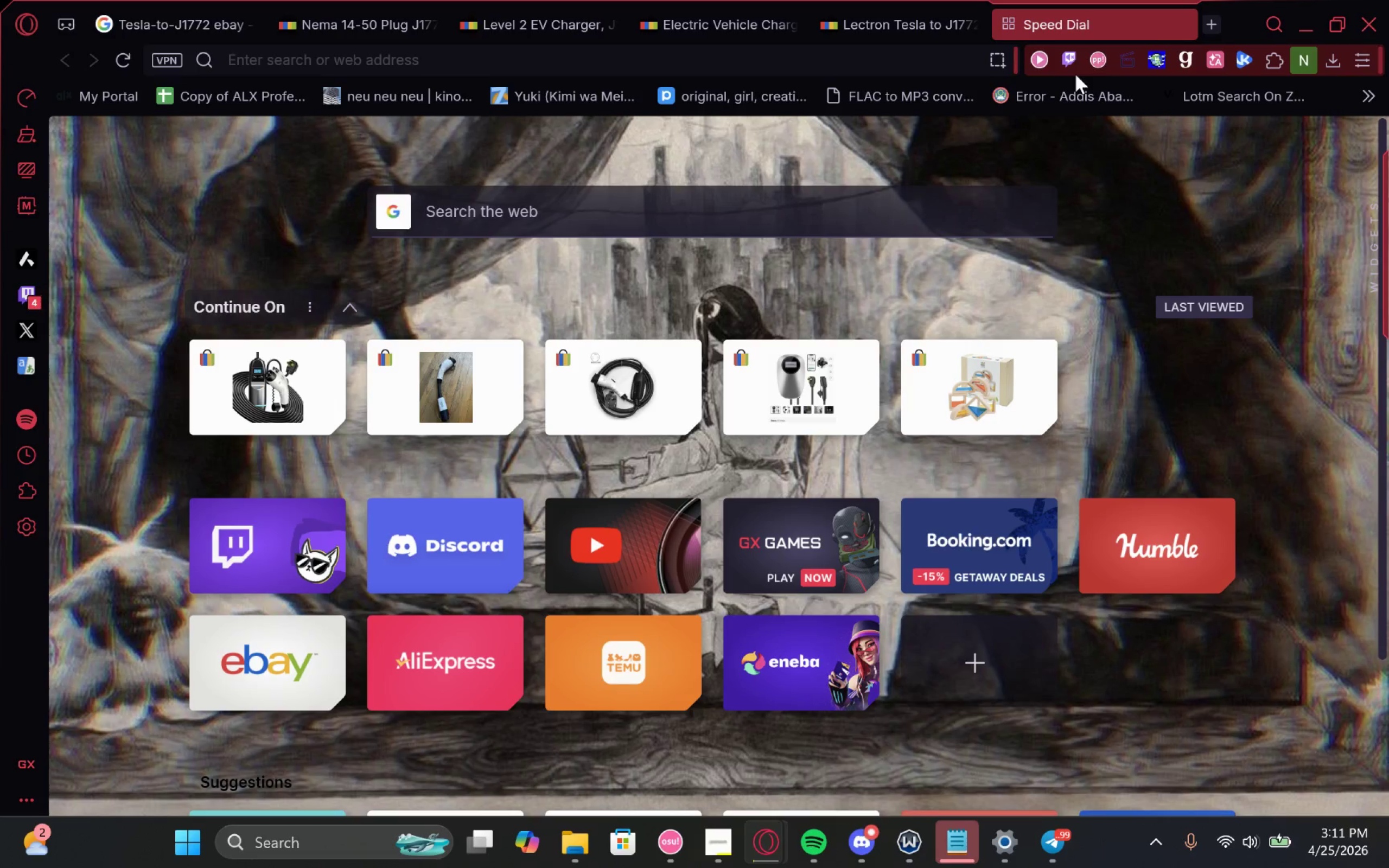 
type(wiki media)
 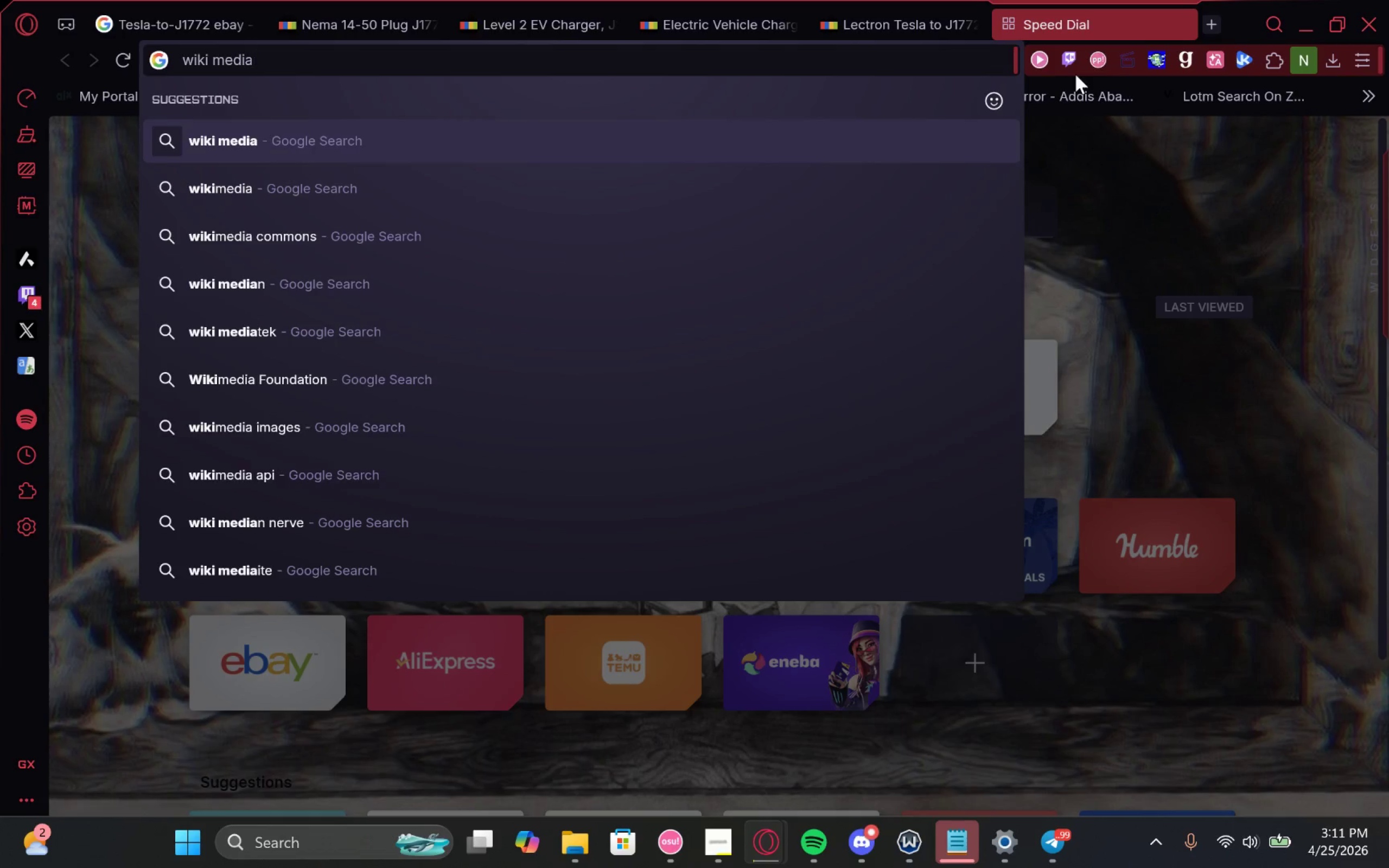 
key(Enter)
 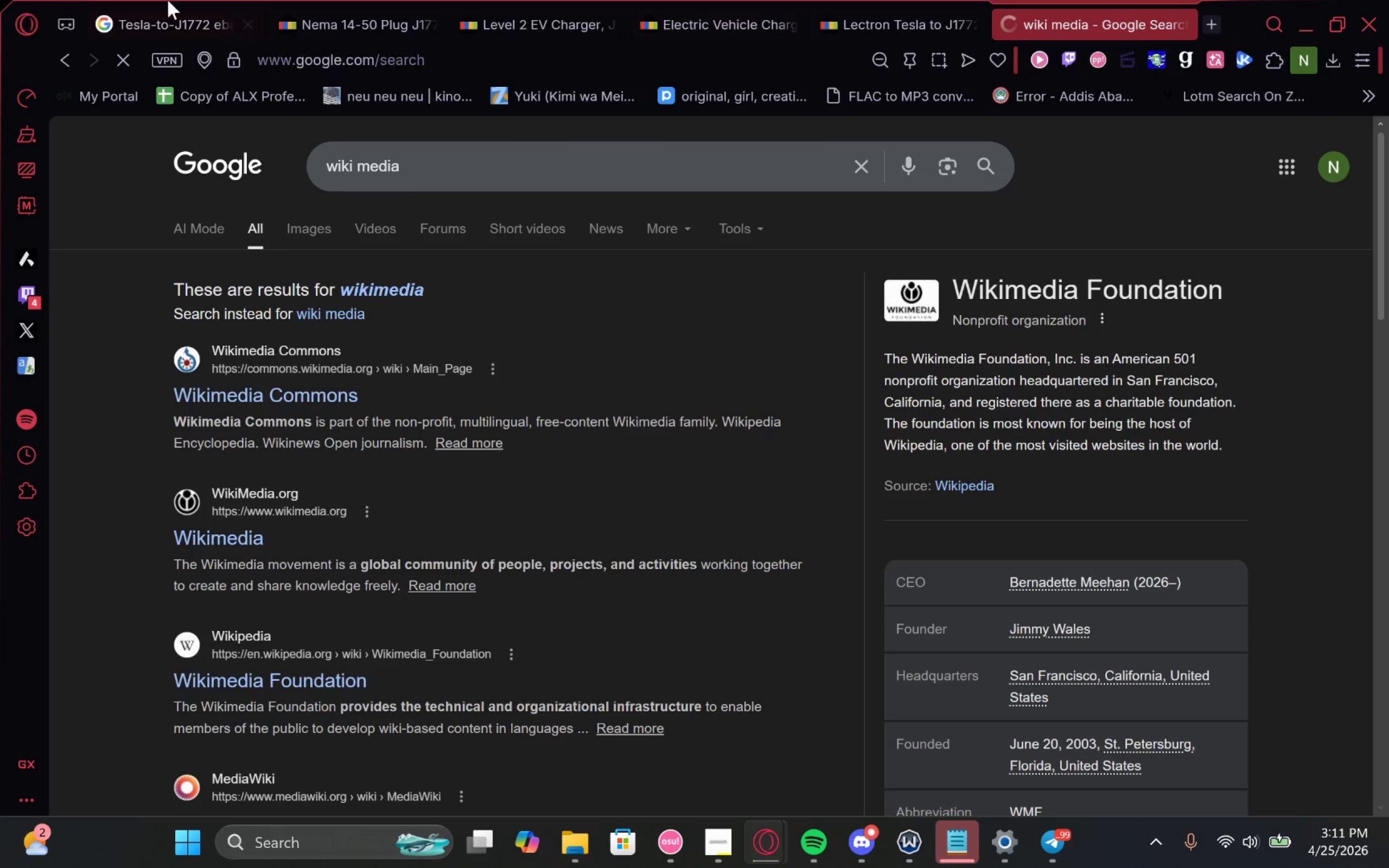 
left_click([350, 1])
 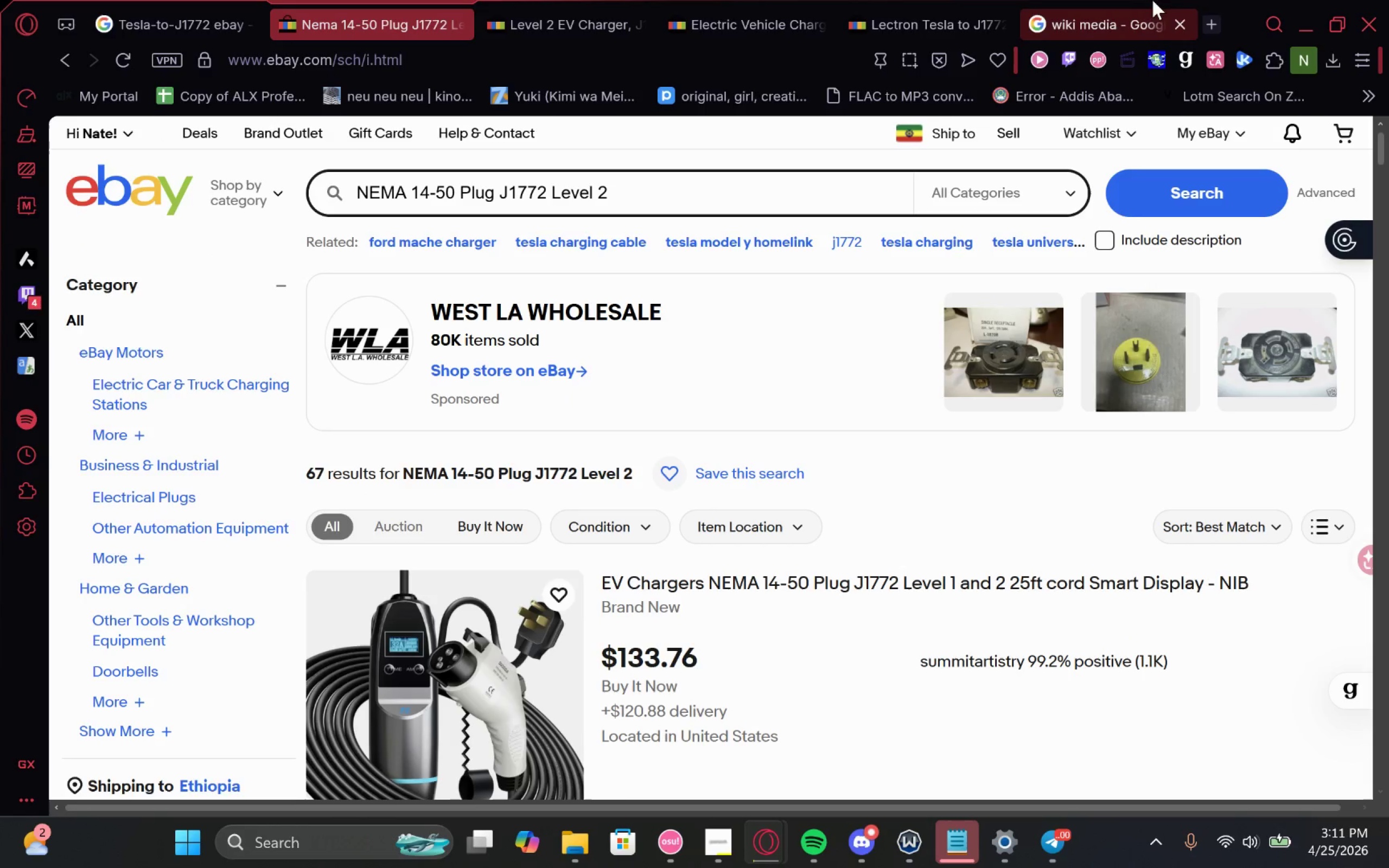 
left_click([1212, 29])
 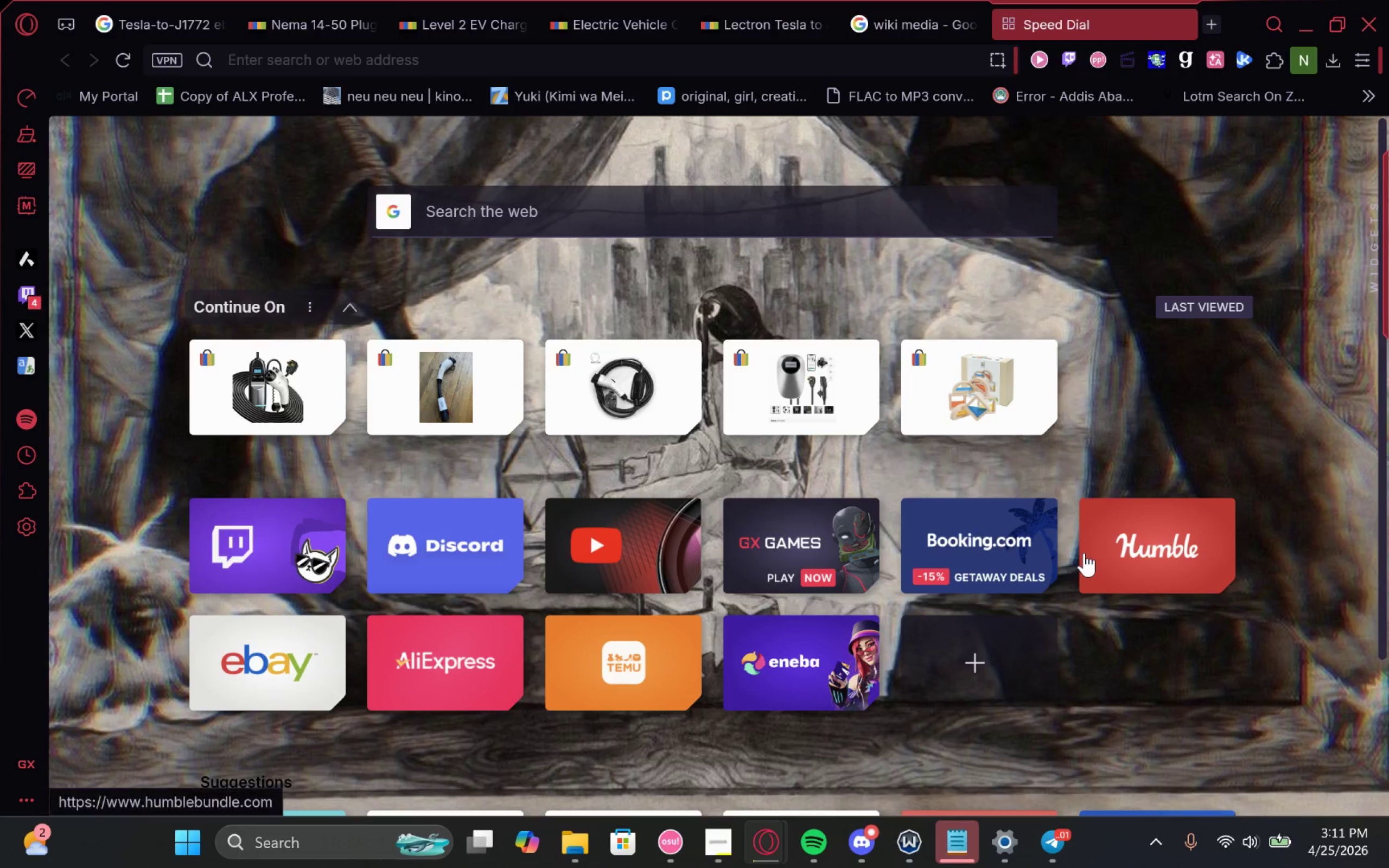 
mouse_move([514, 83])
 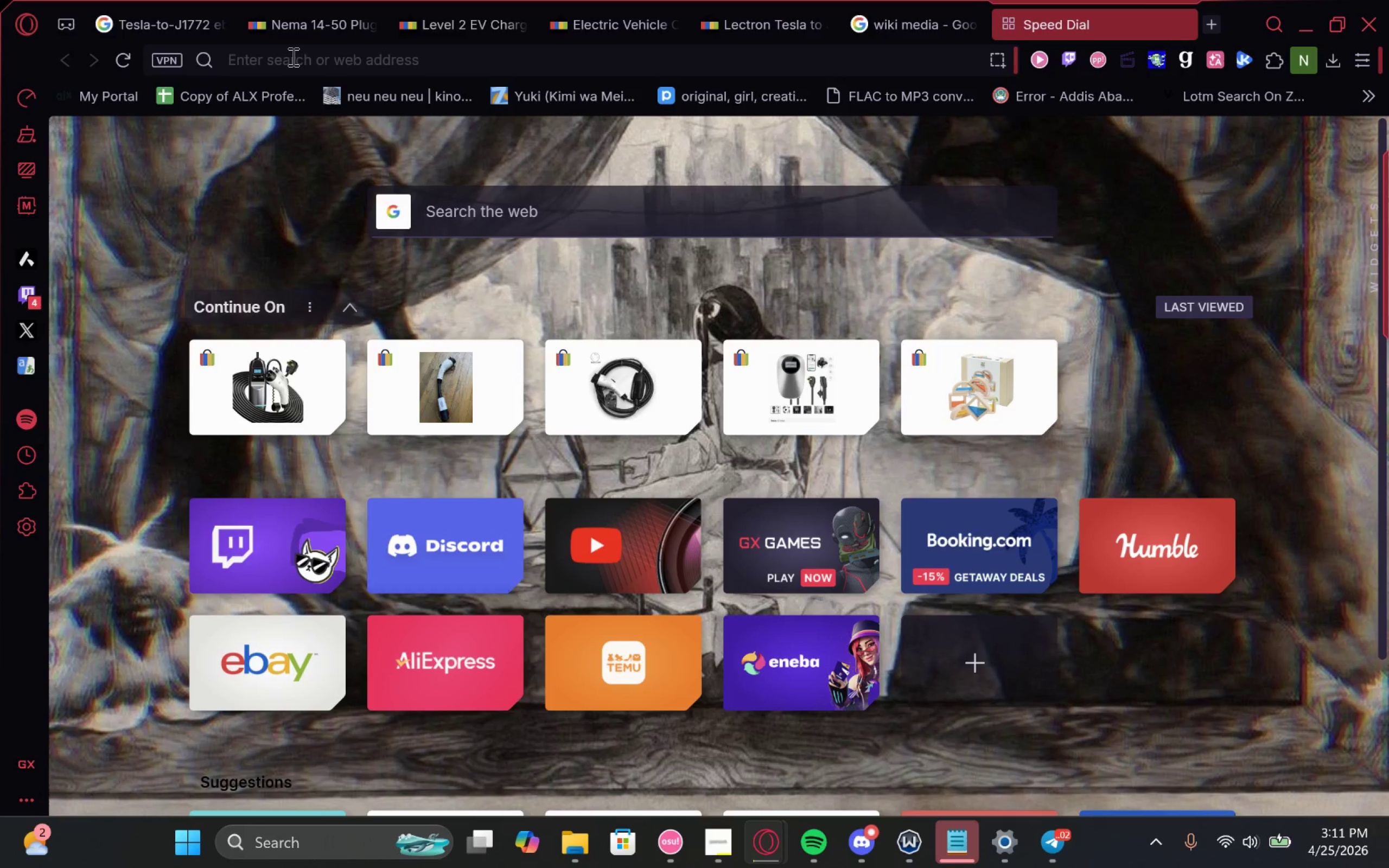 
type(bay)
 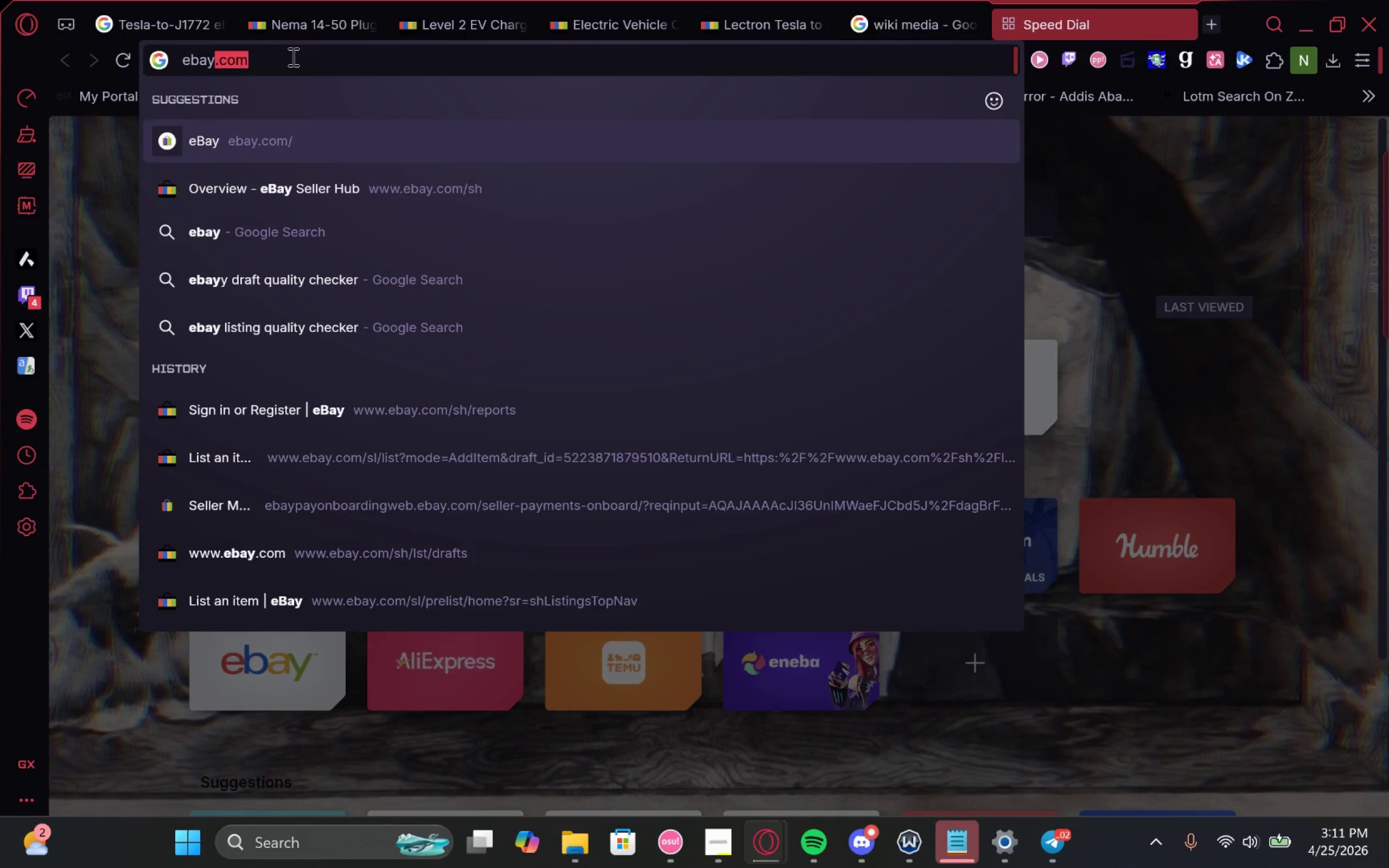 
key(ArrowDown)
 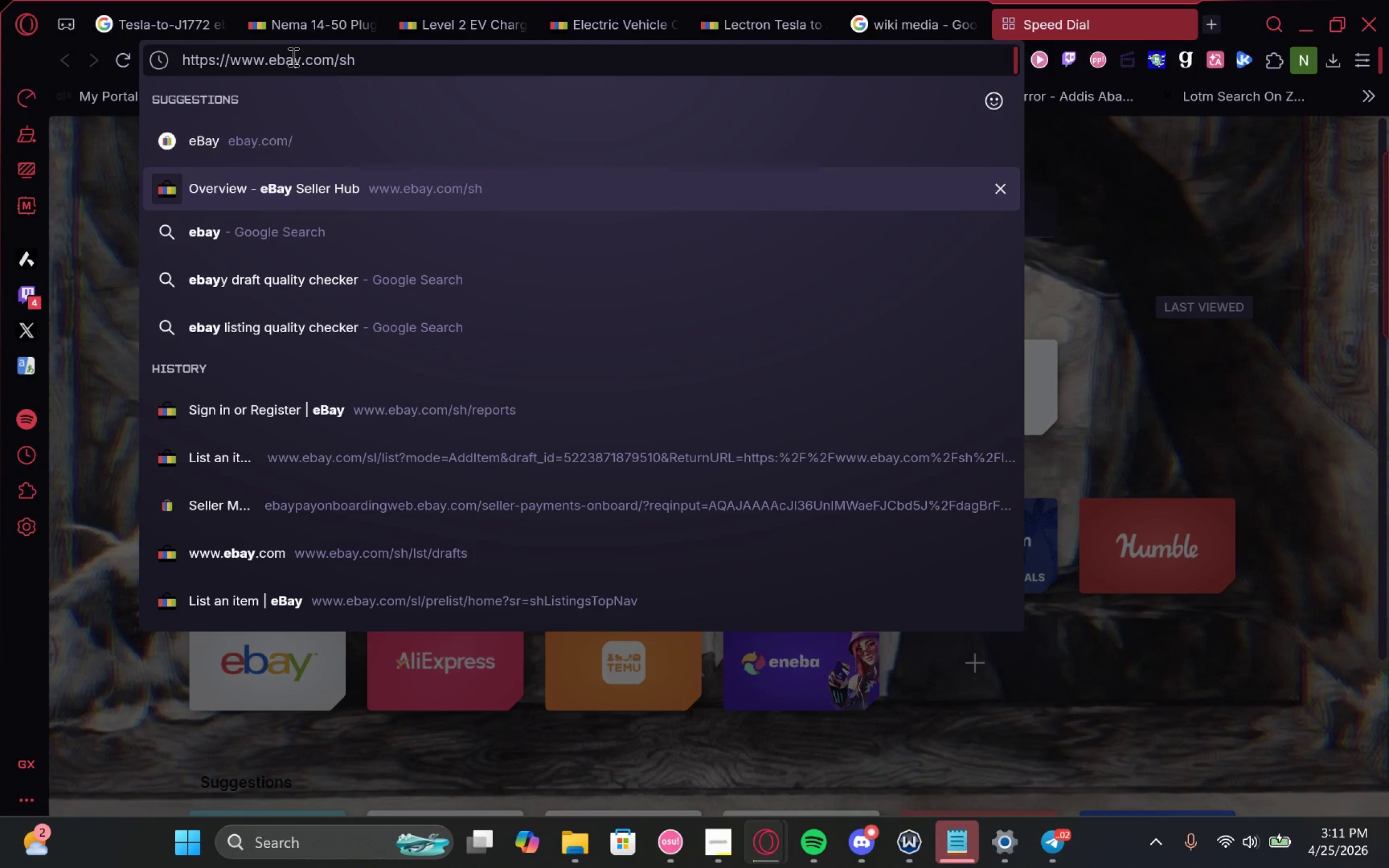 
key(Enter)
 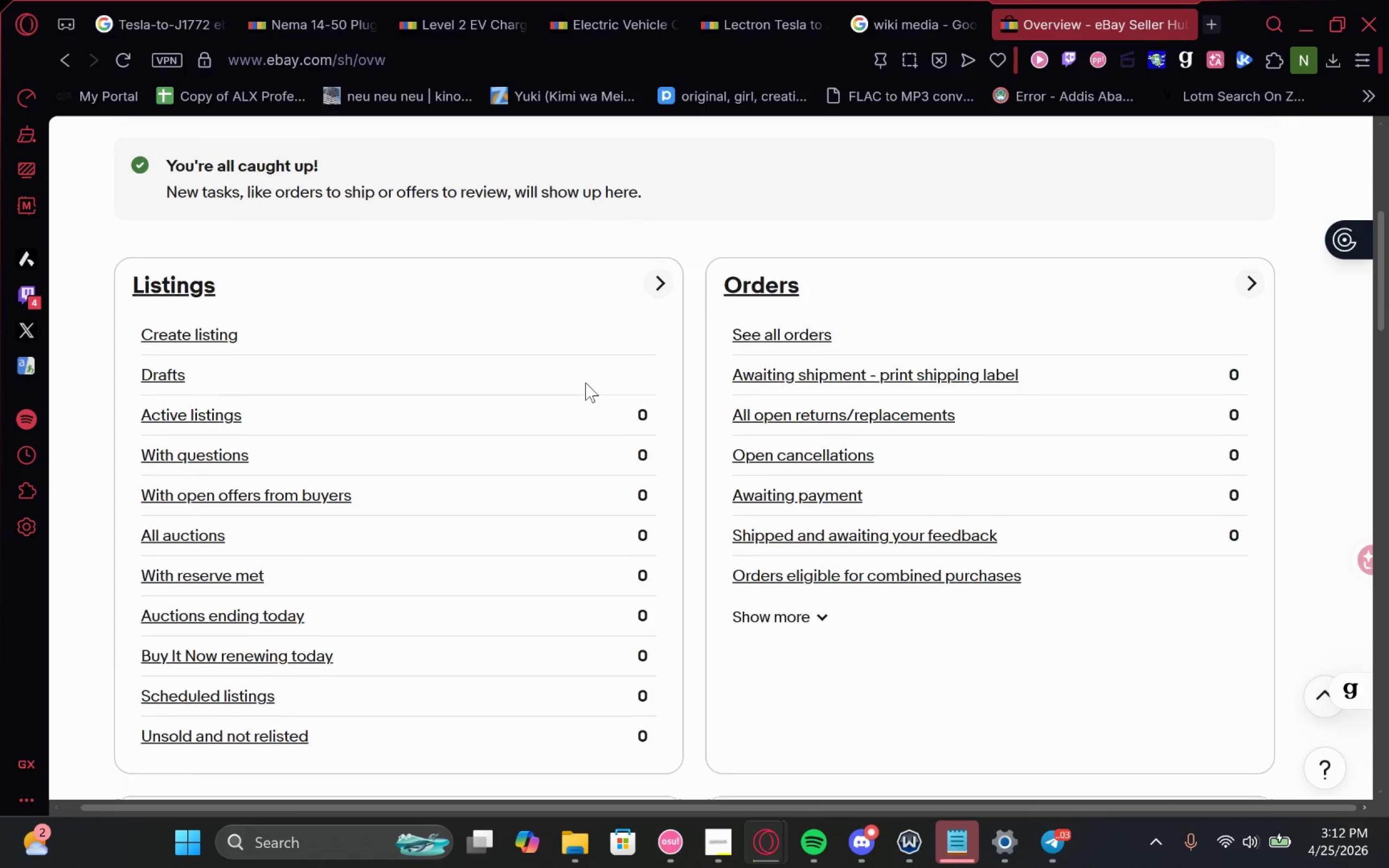 
wait(32.41)
 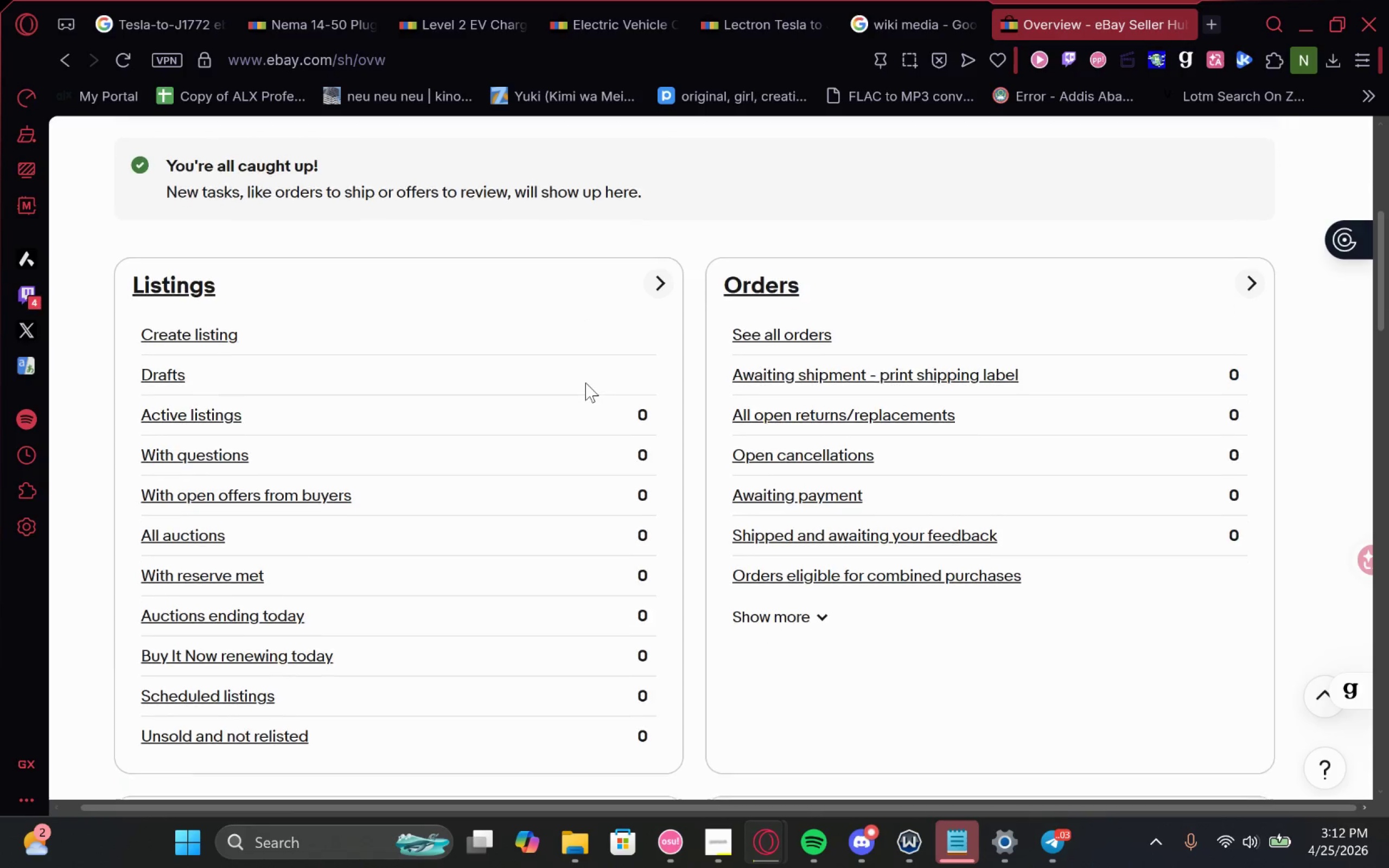 
left_click([387, 355])
 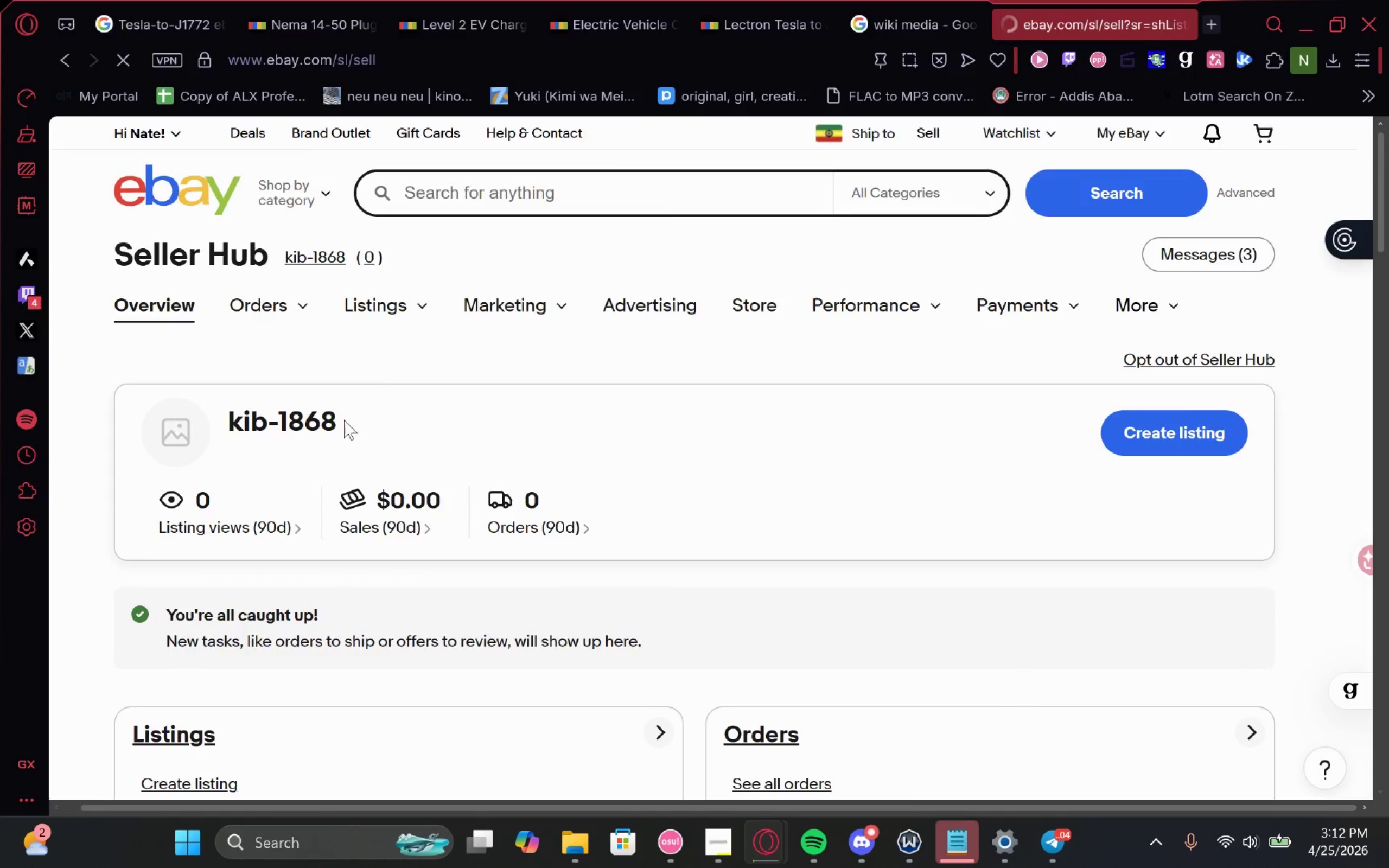 
mouse_move([482, 439])
 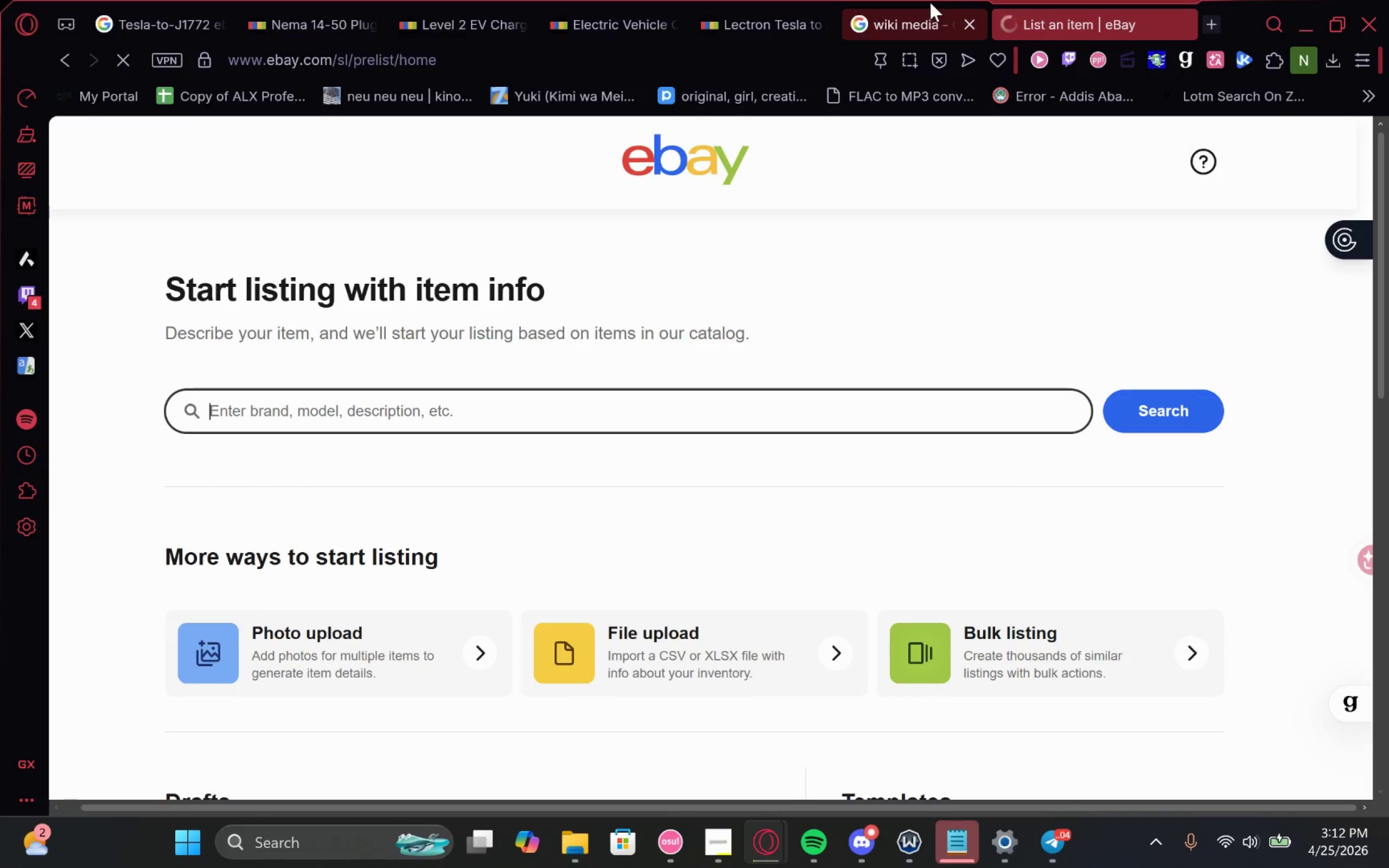 
left_click([930, 2])
 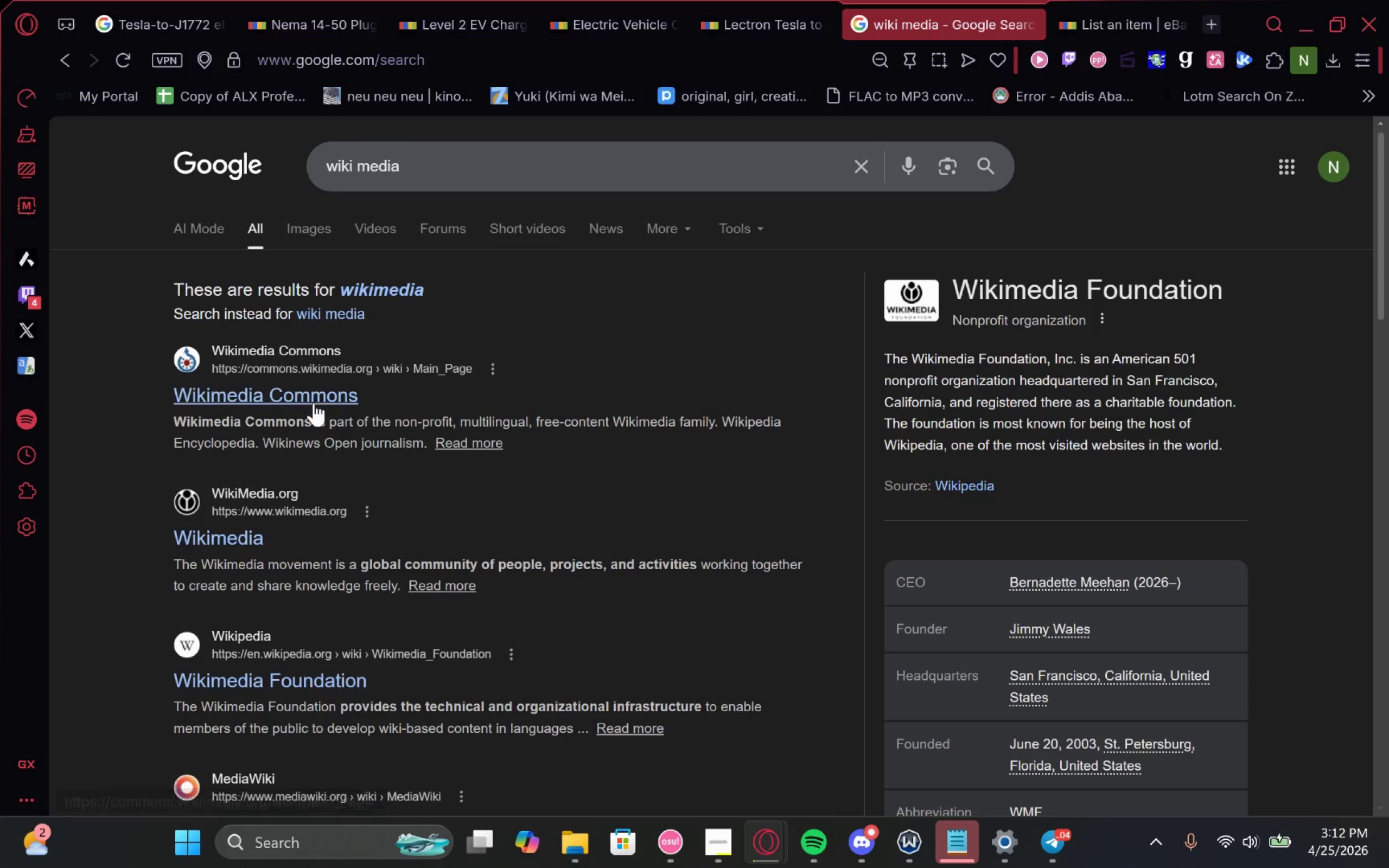 
left_click([311, 399])
 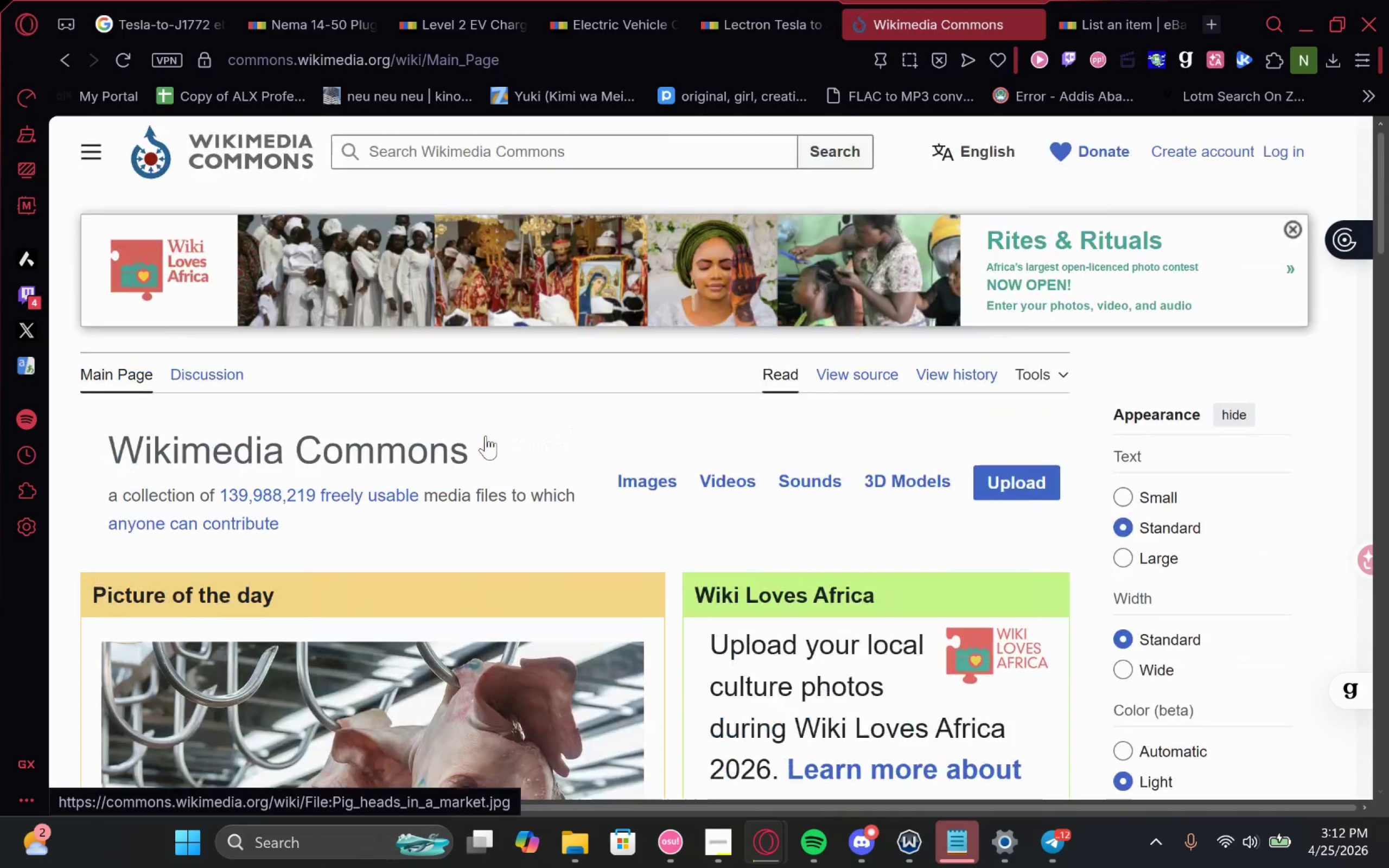 
wait(6.22)
 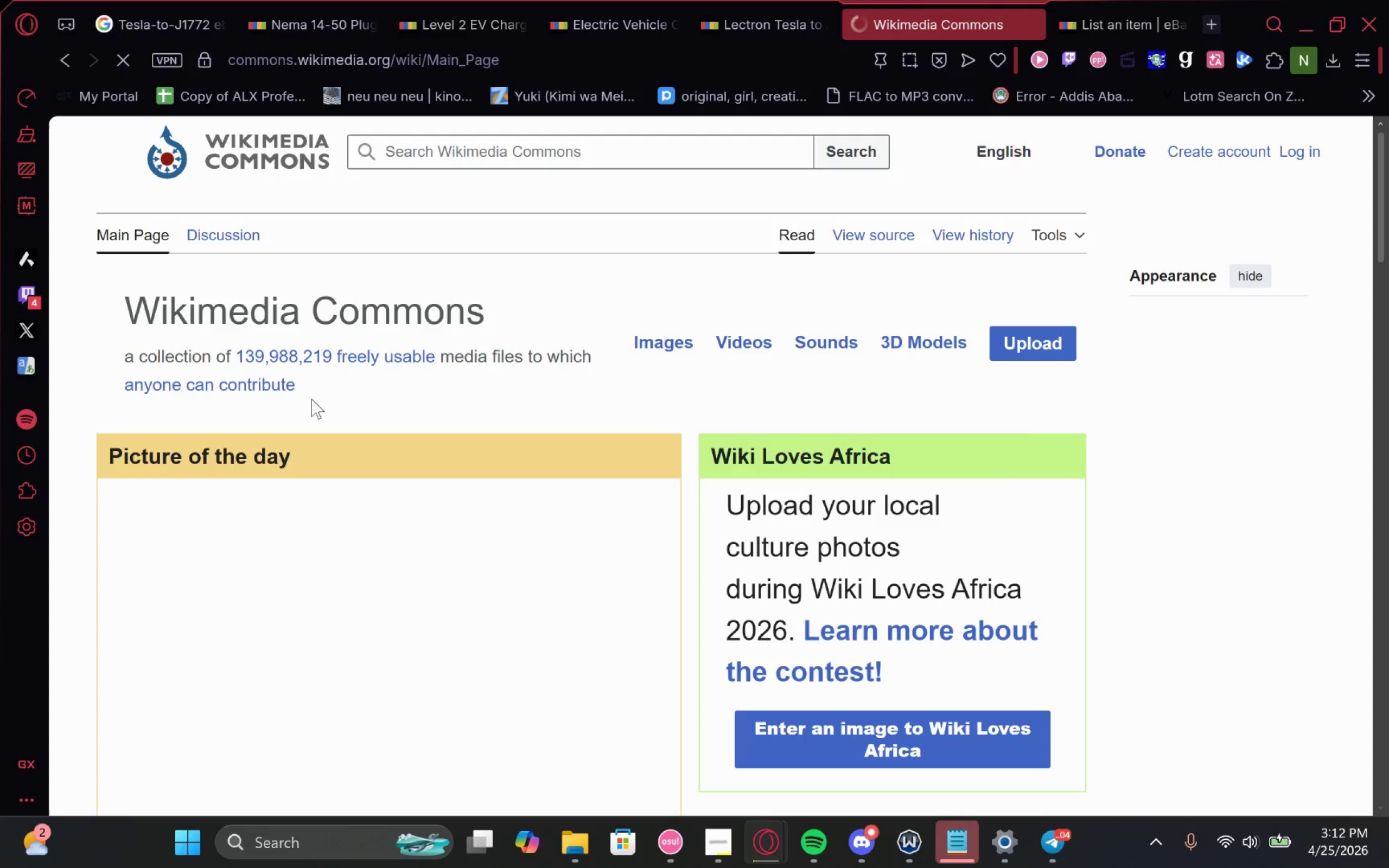 
left_click([593, 133])
 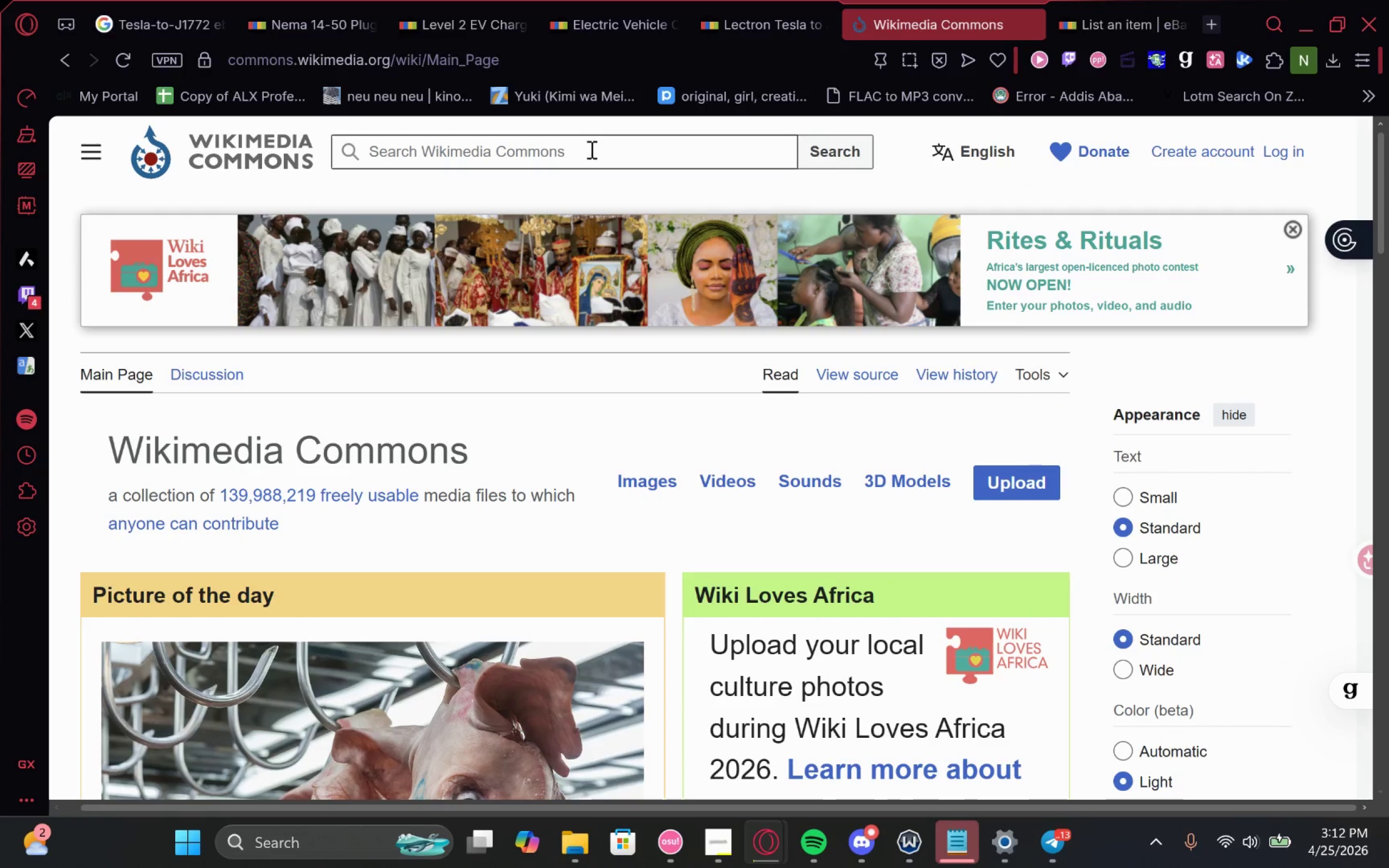 
left_click([589, 151])
 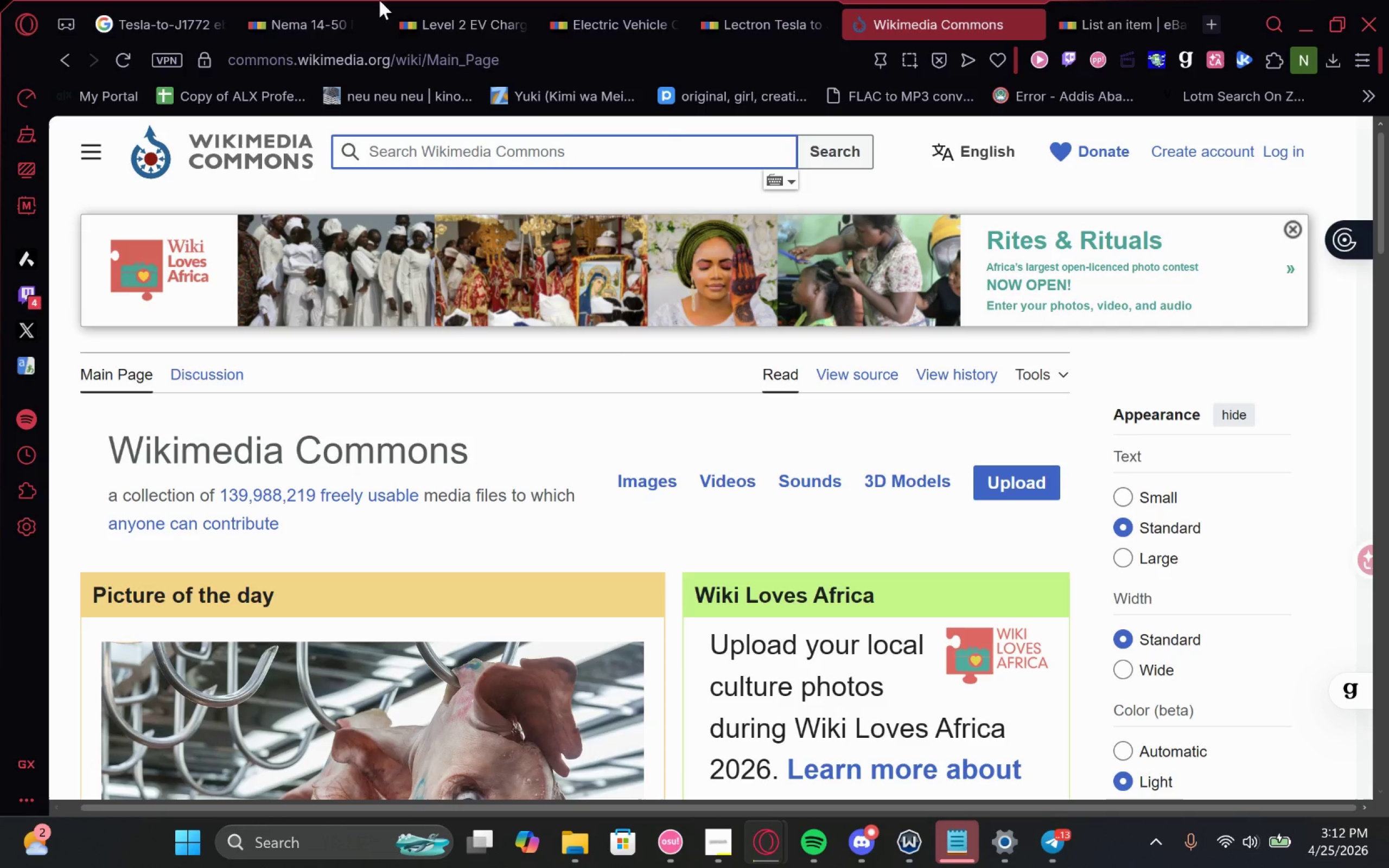 
left_click([300, 5])
 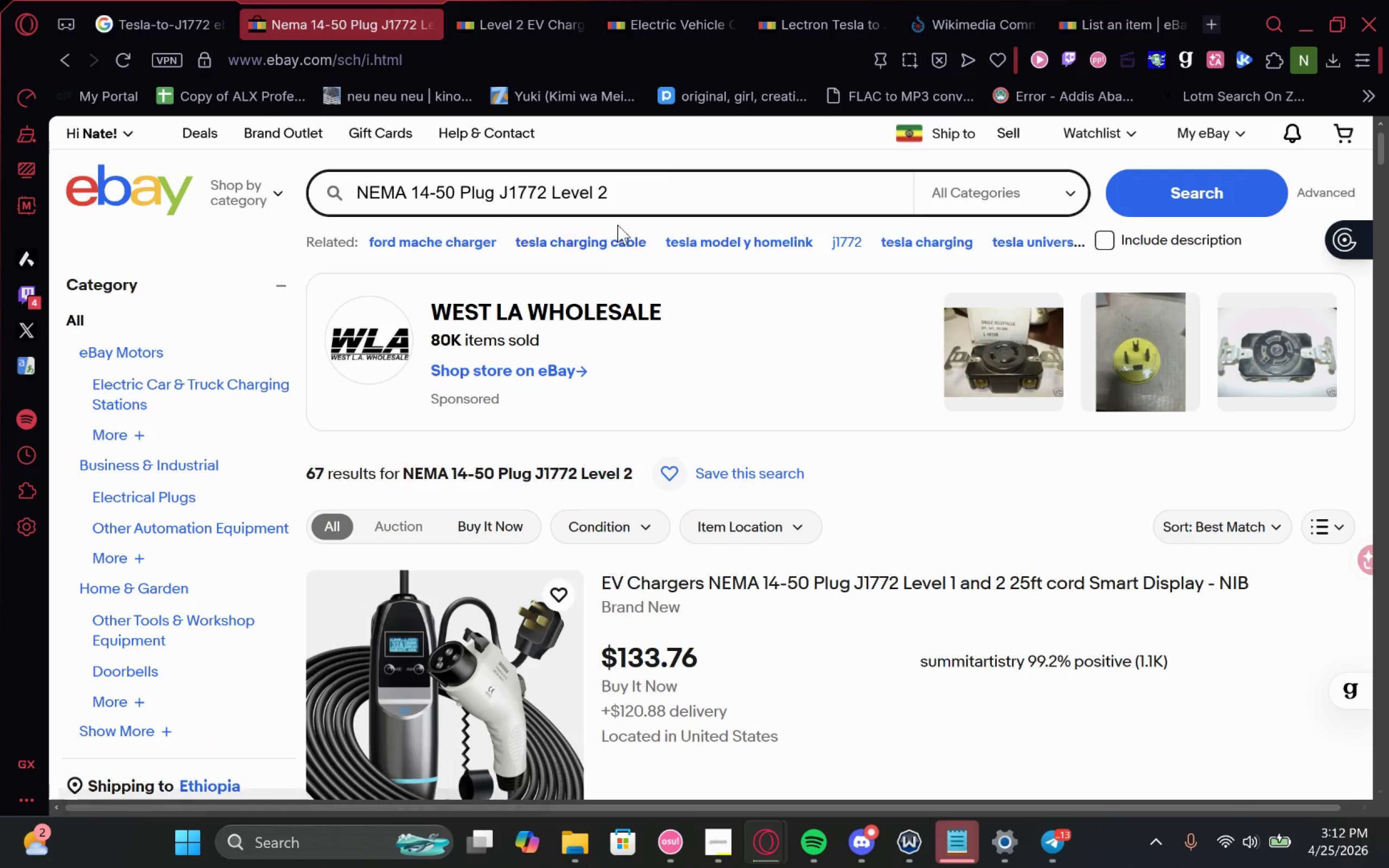 
left_click_drag(start_coordinate=[661, 186], to_coordinate=[275, 227])
 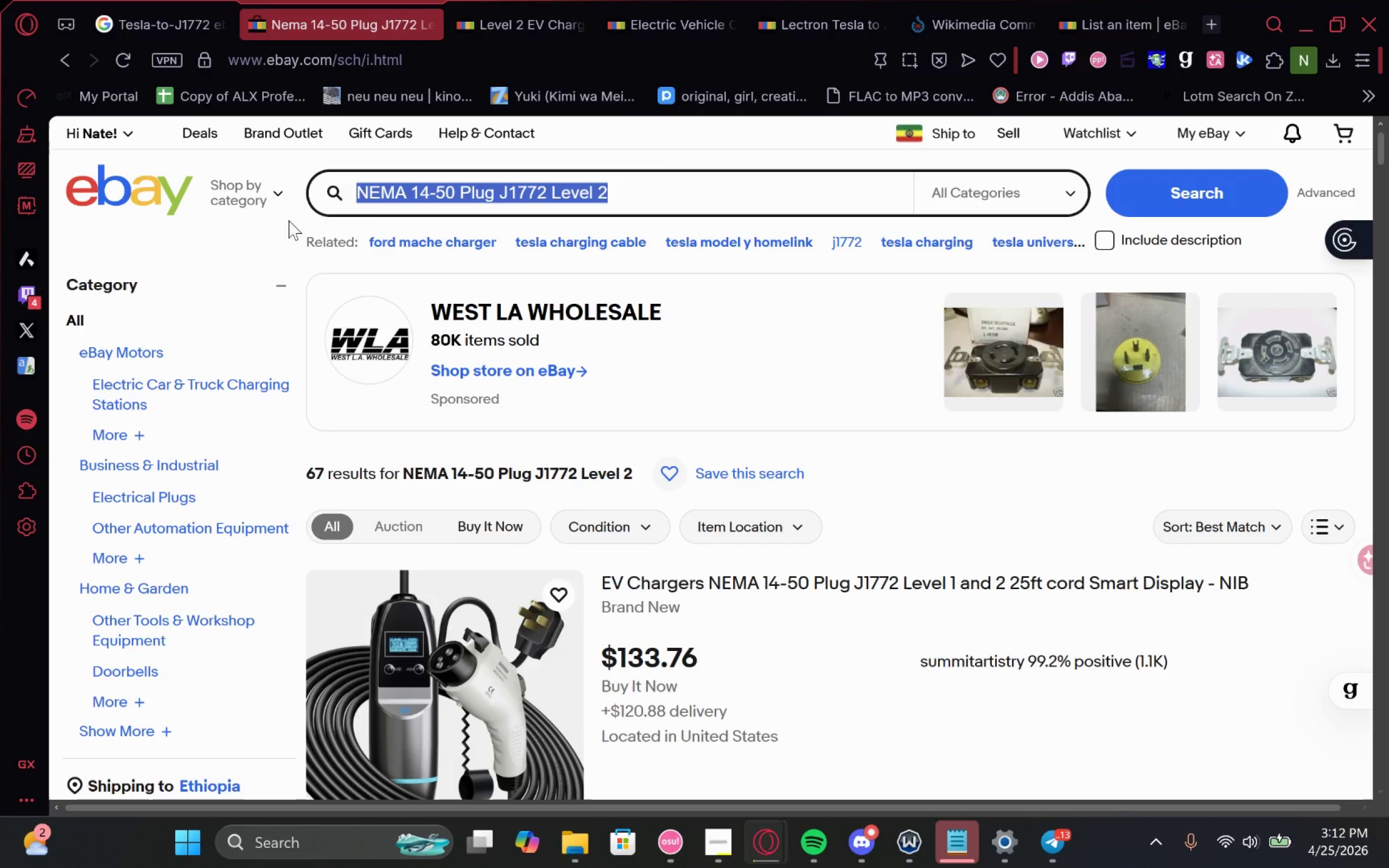 
key(Control+C)
 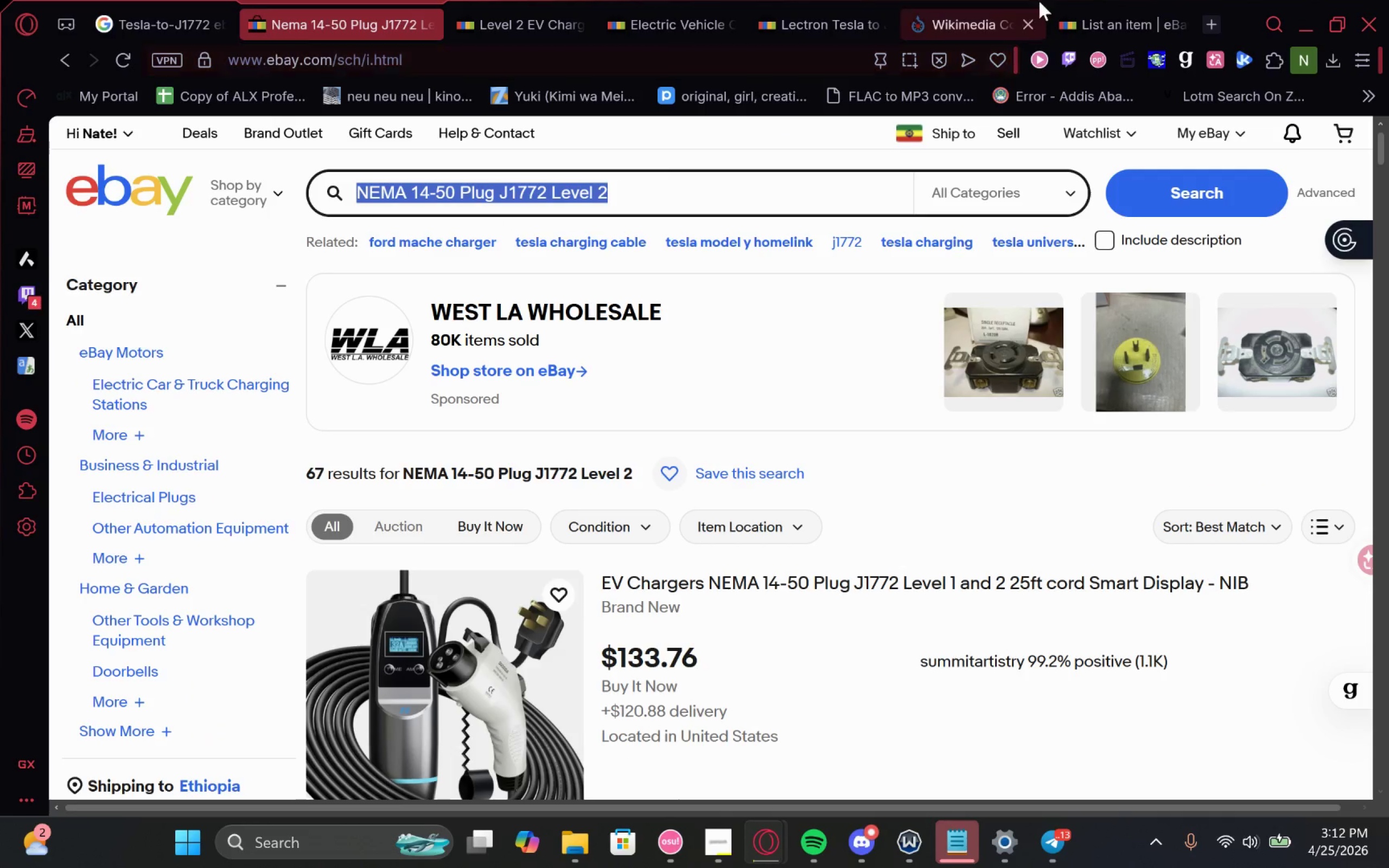 
key(Control+C)
 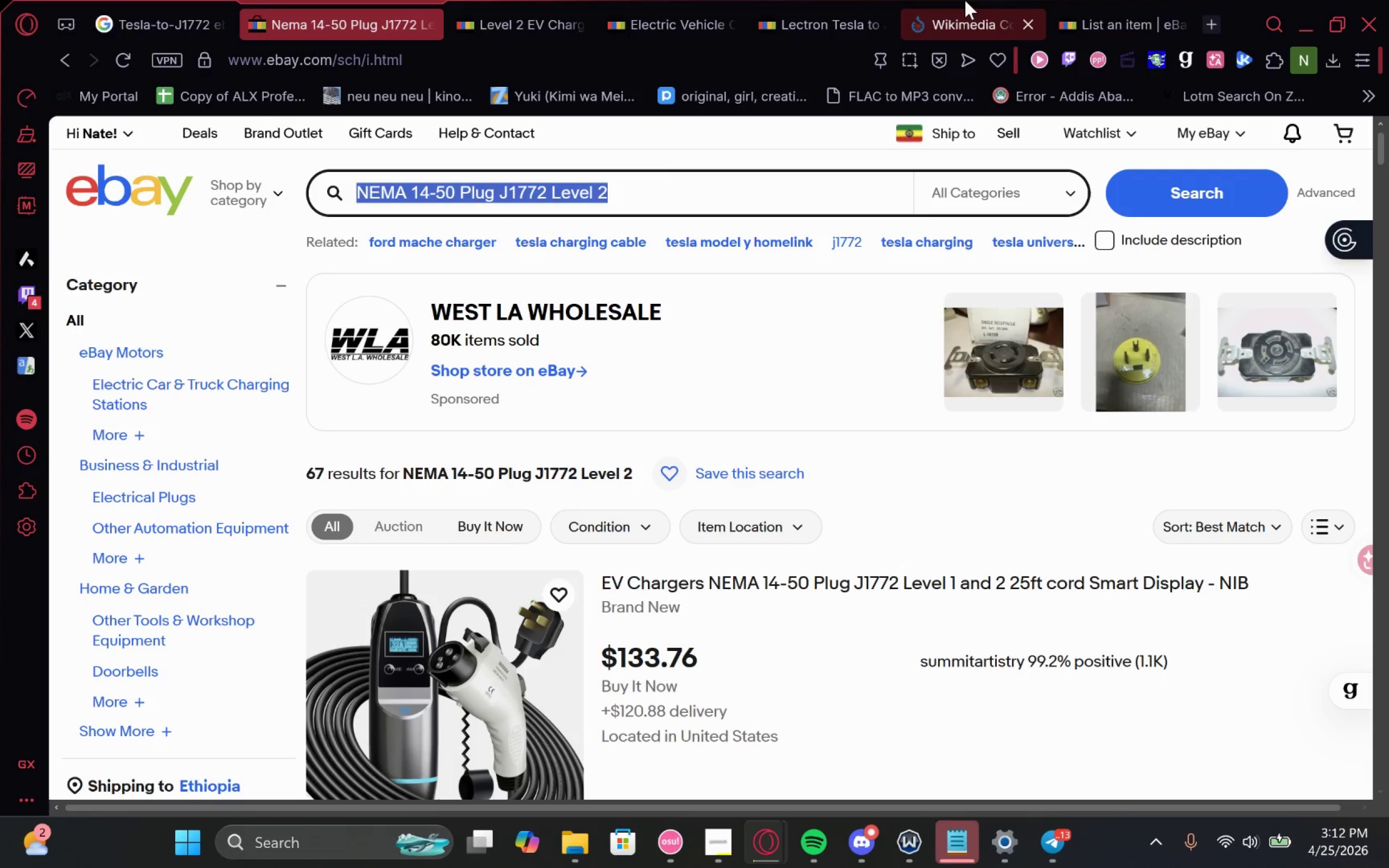 
left_click([965, 0])
 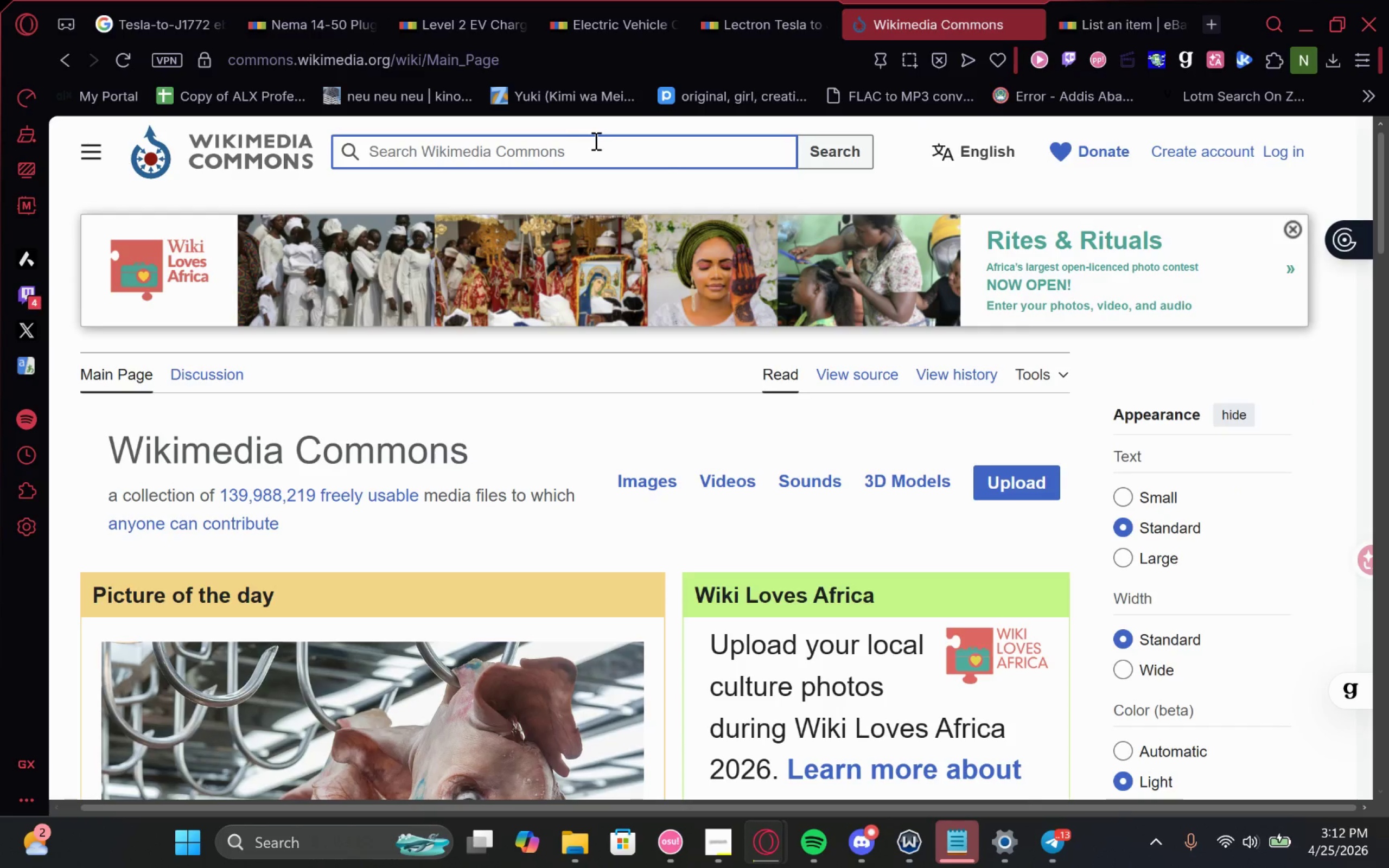 
left_click([563, 158])
 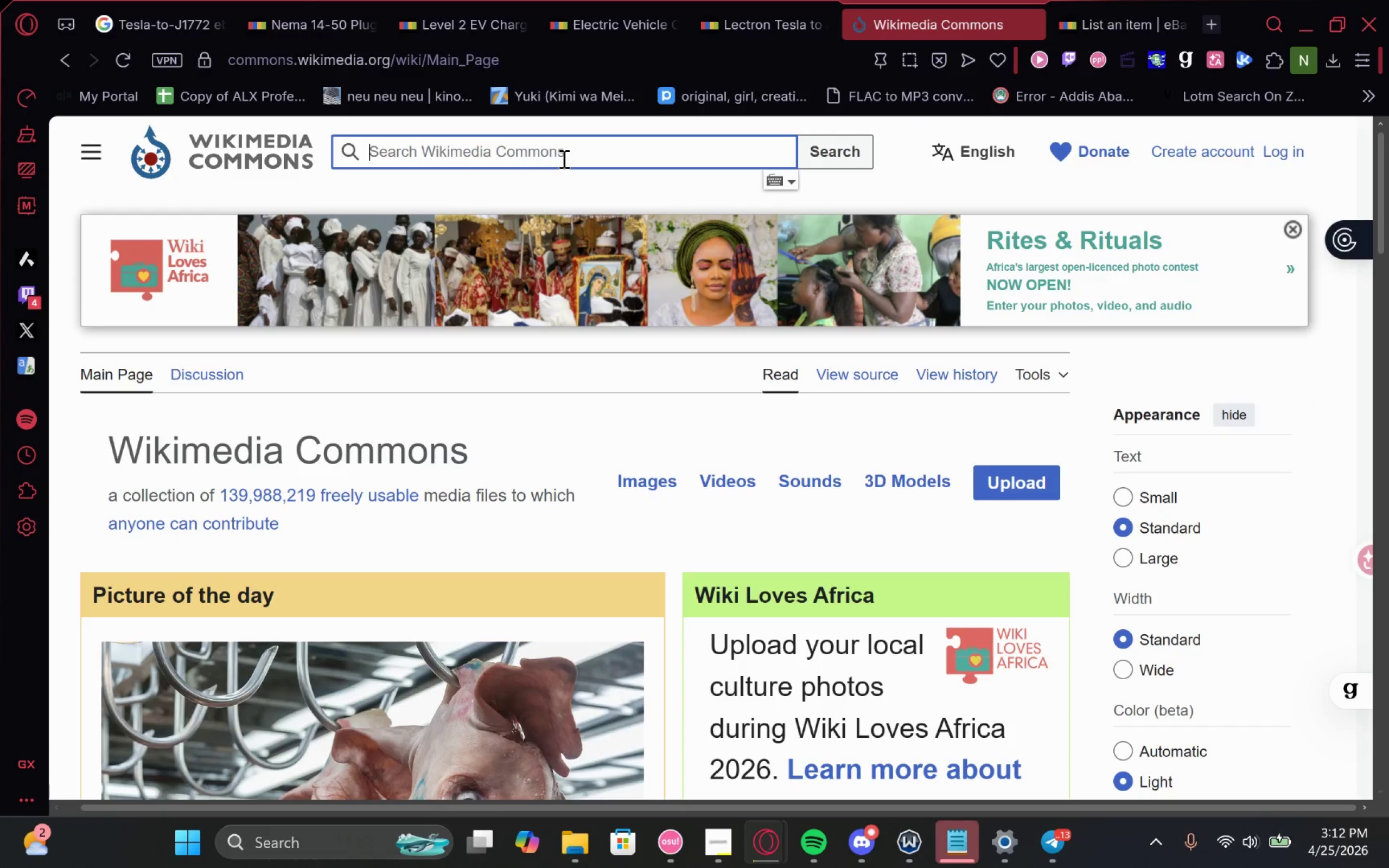 
key(Control+V)
 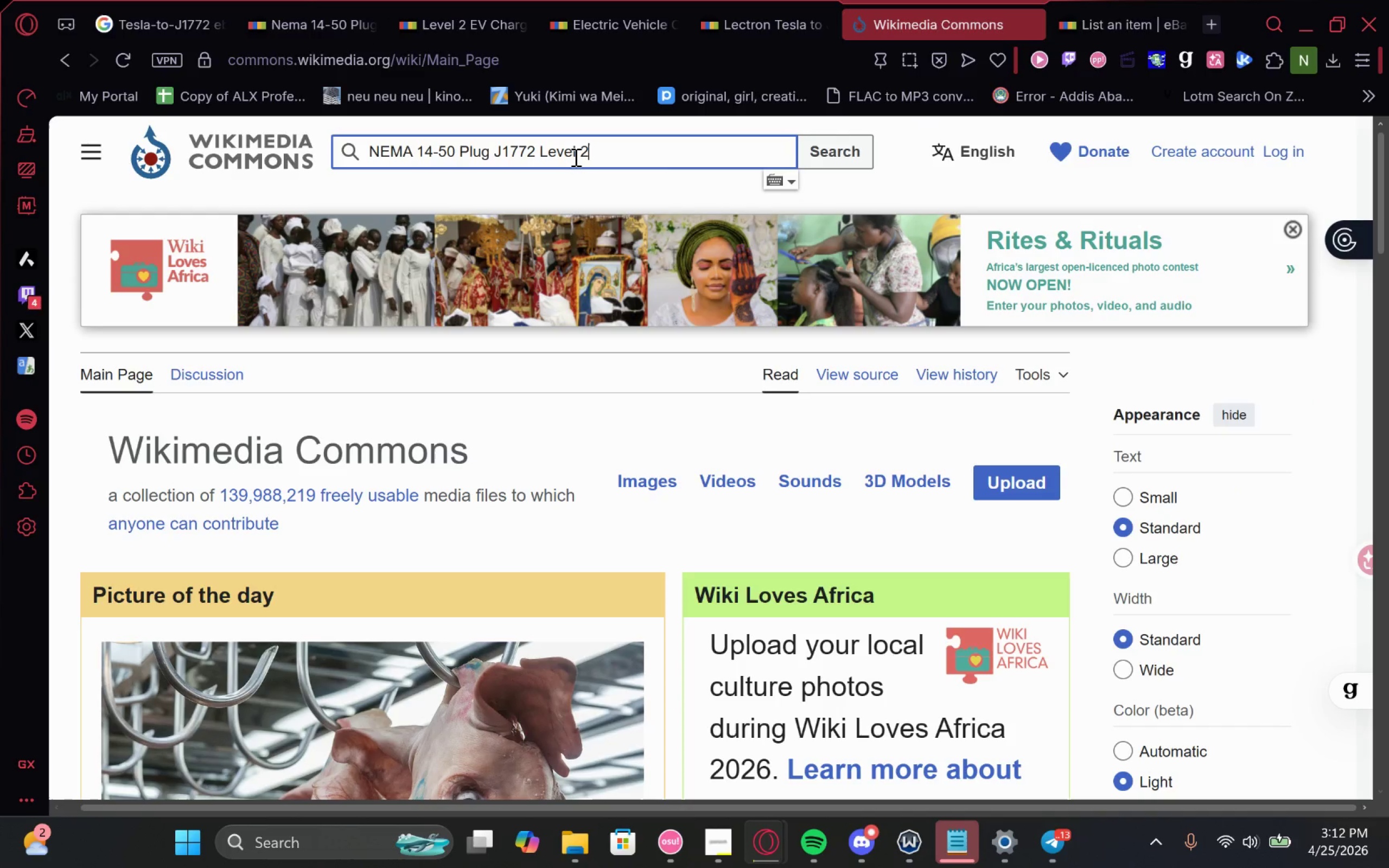 
key(Enter)
 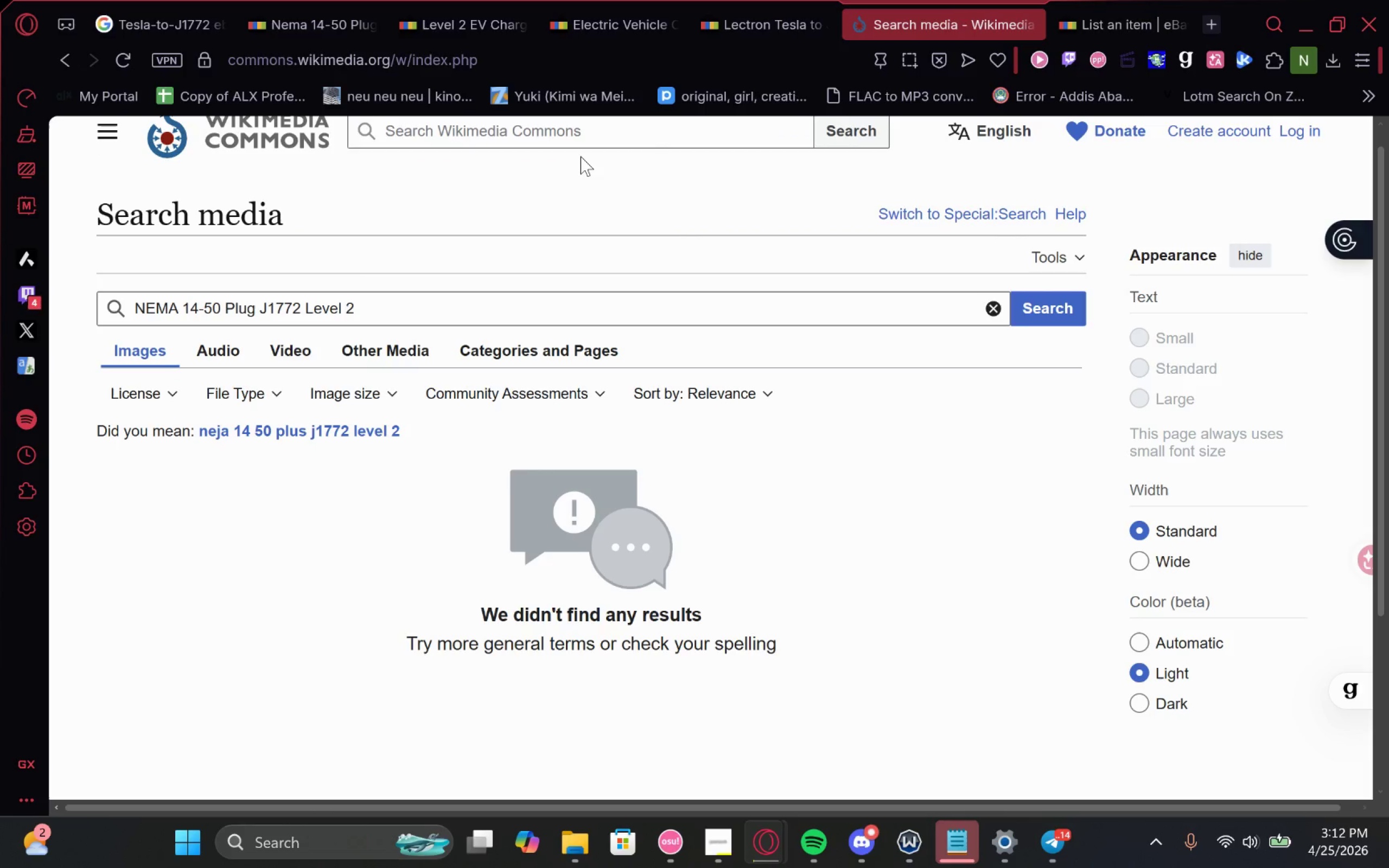 
wait(24.52)
 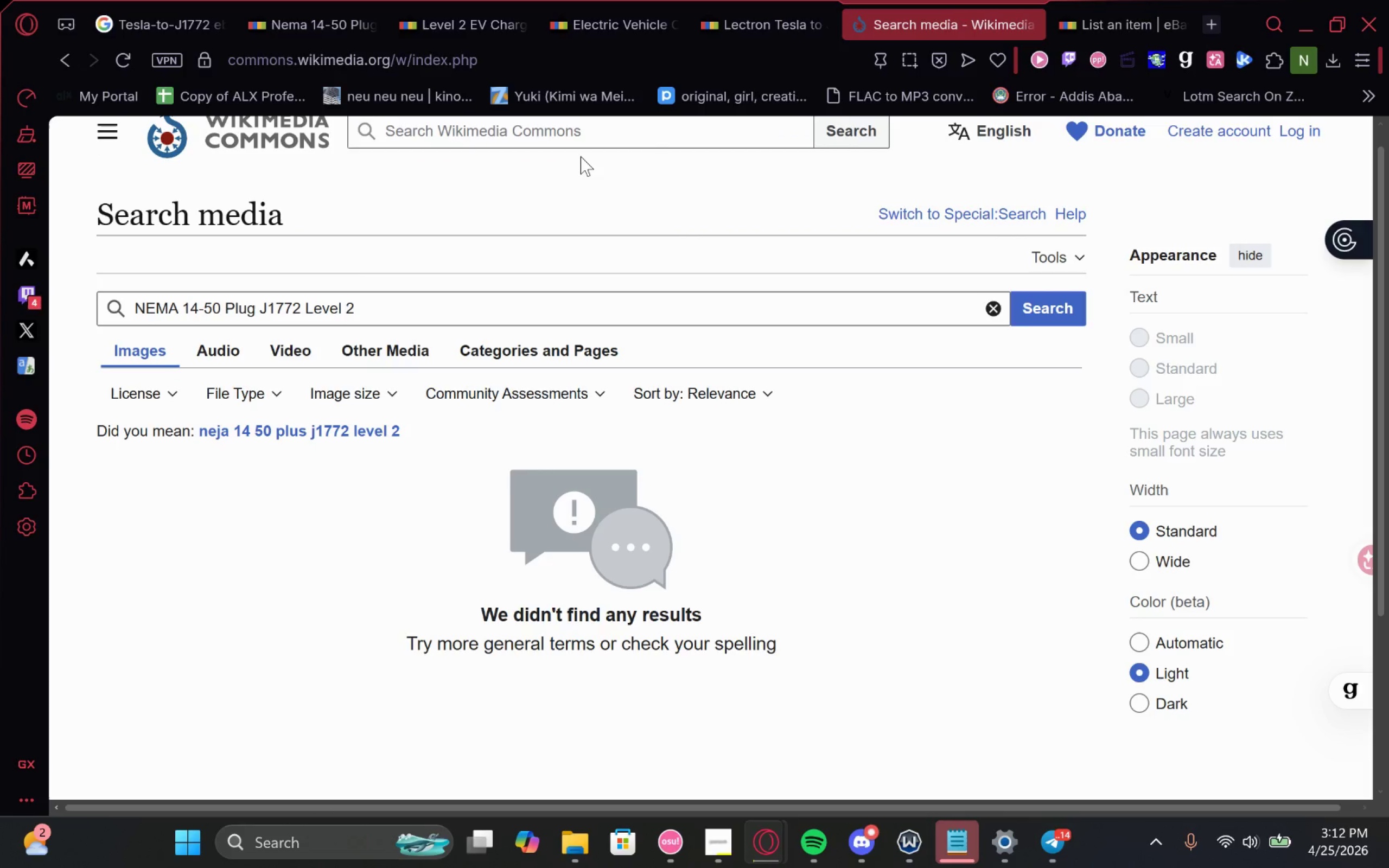 
left_click_drag(start_coordinate=[384, 312], to_coordinate=[303, 300])
 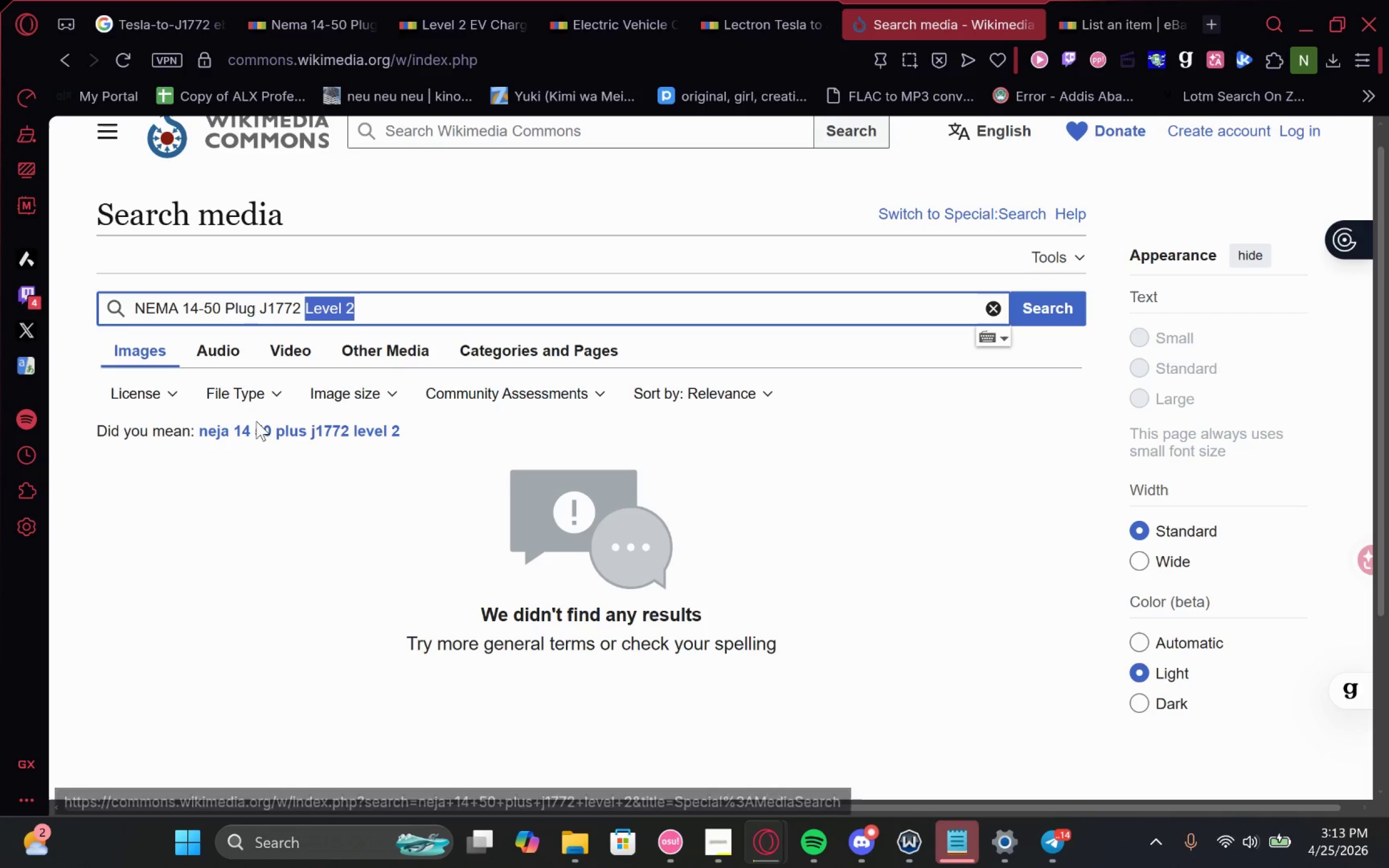 
left_click([255, 425])
 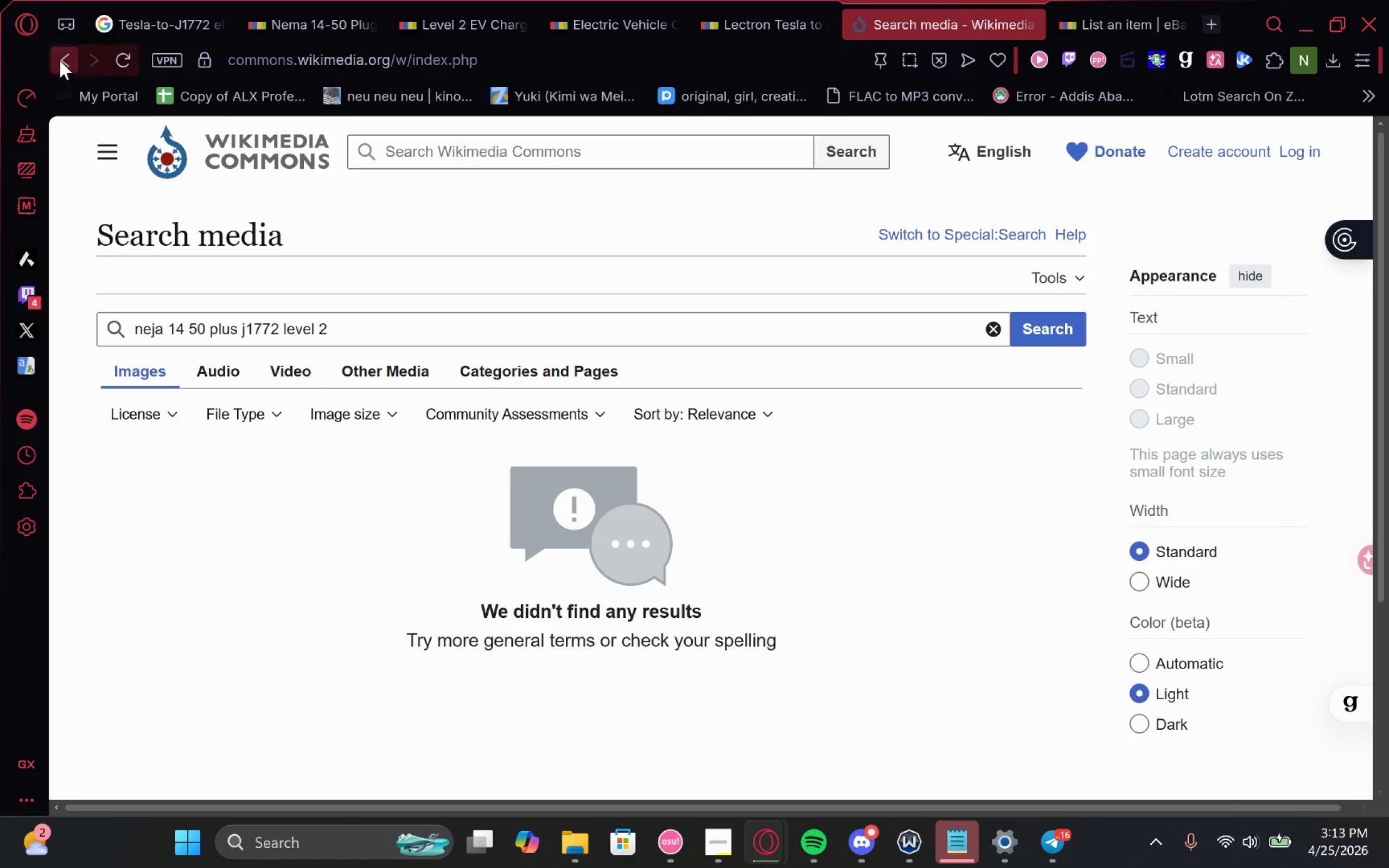 
left_click([71, 63])
 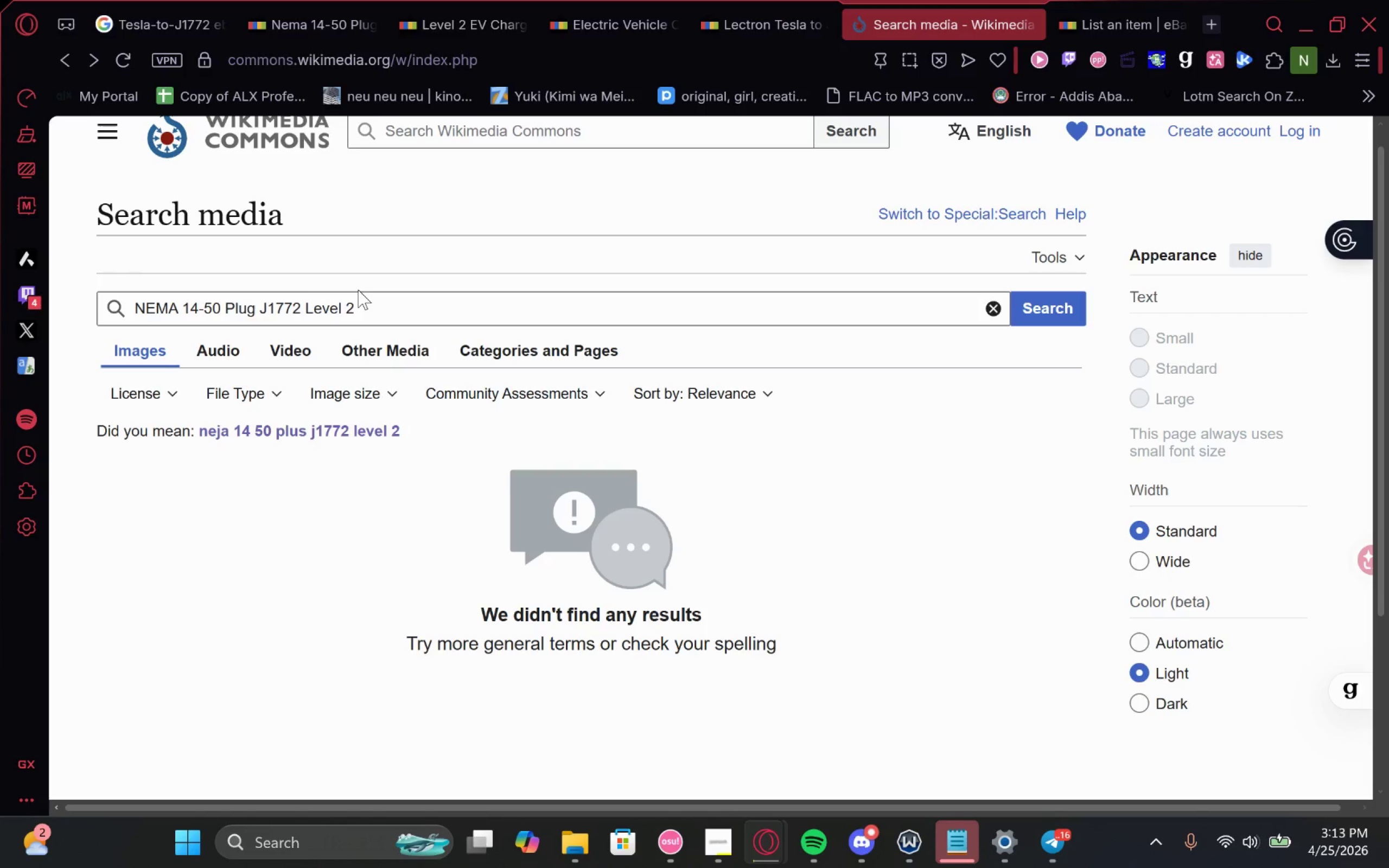 
wait(9.39)
 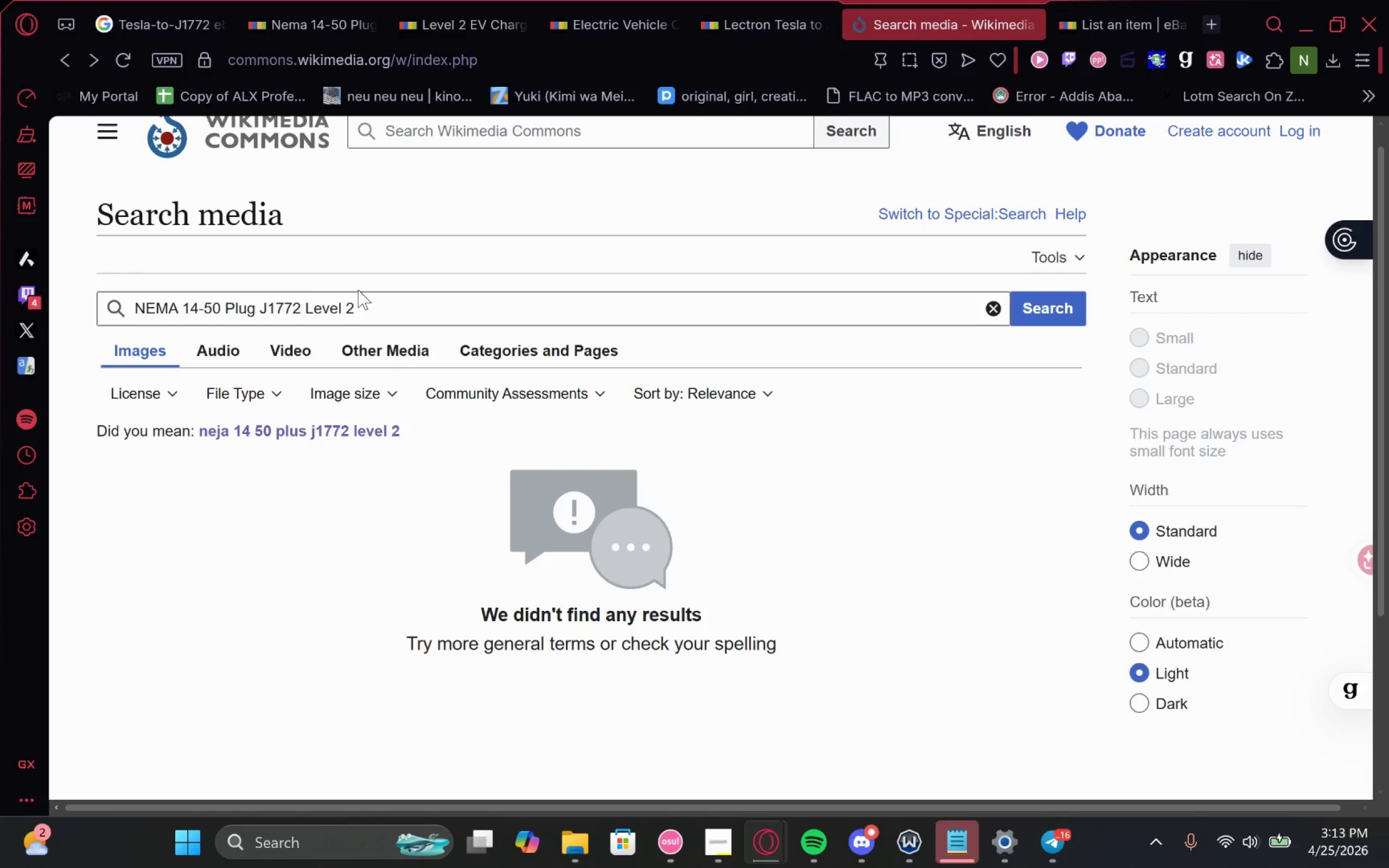 
left_click([59, 58])
 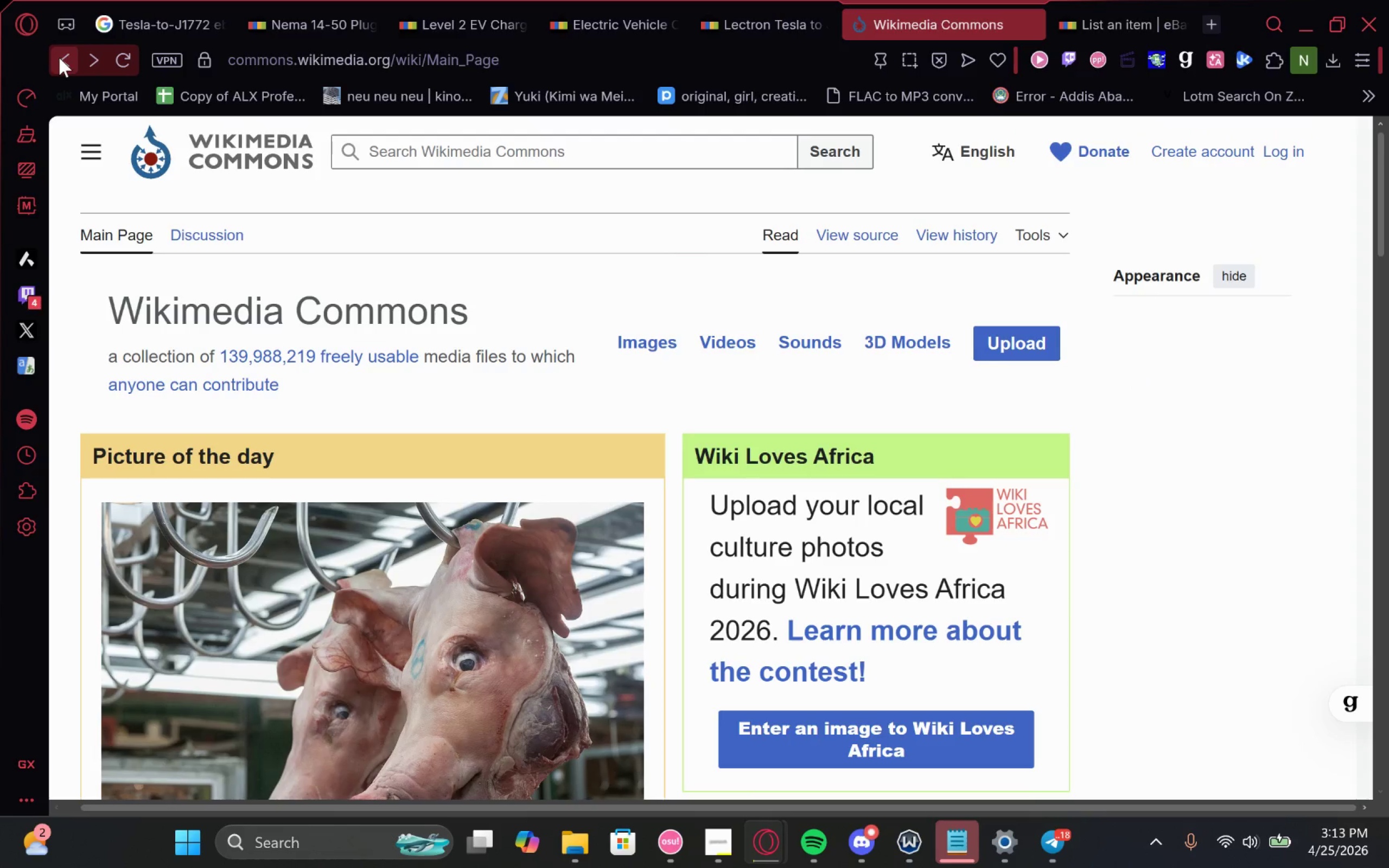 
left_click([59, 58])
 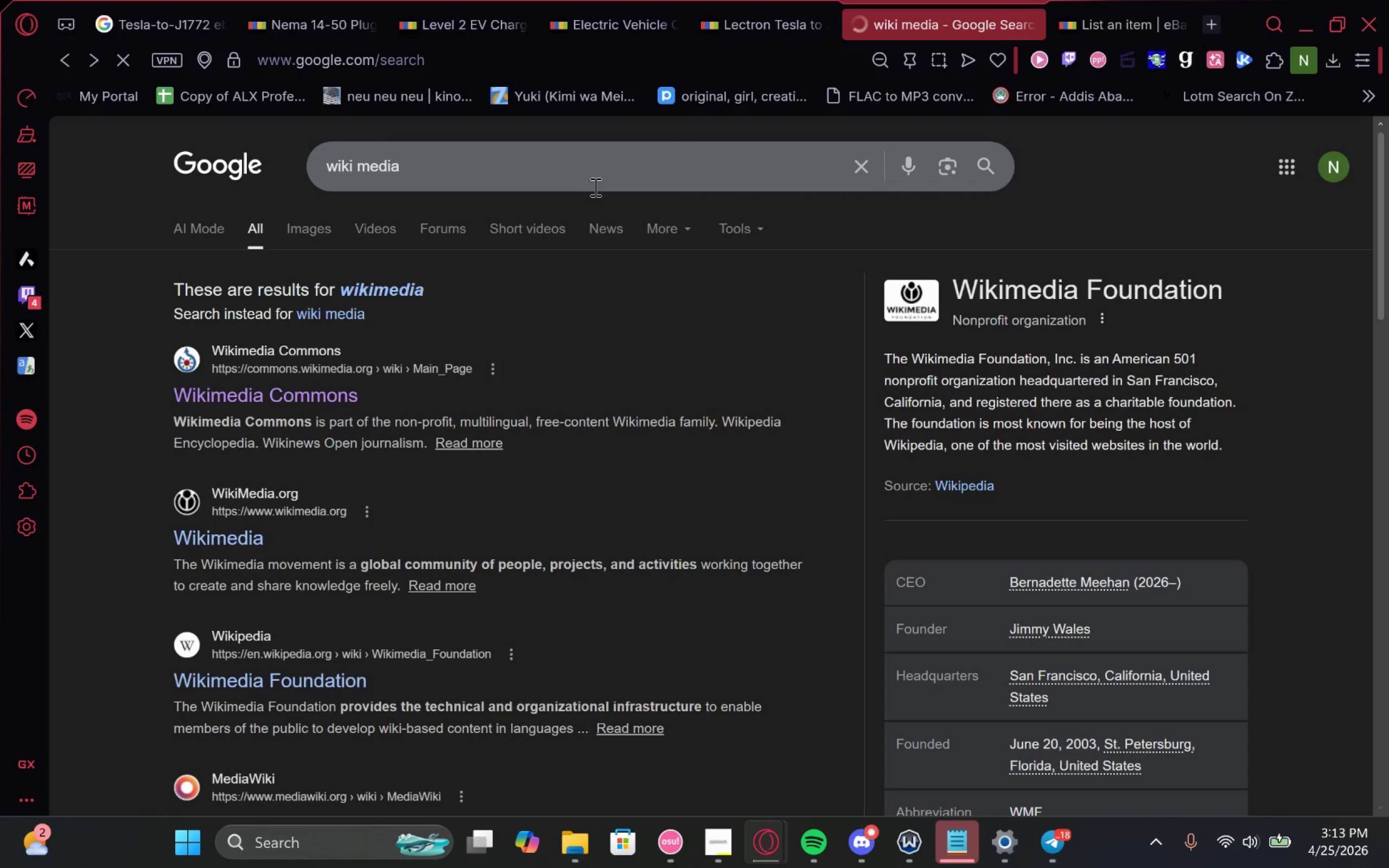 
left_click([555, 174])
 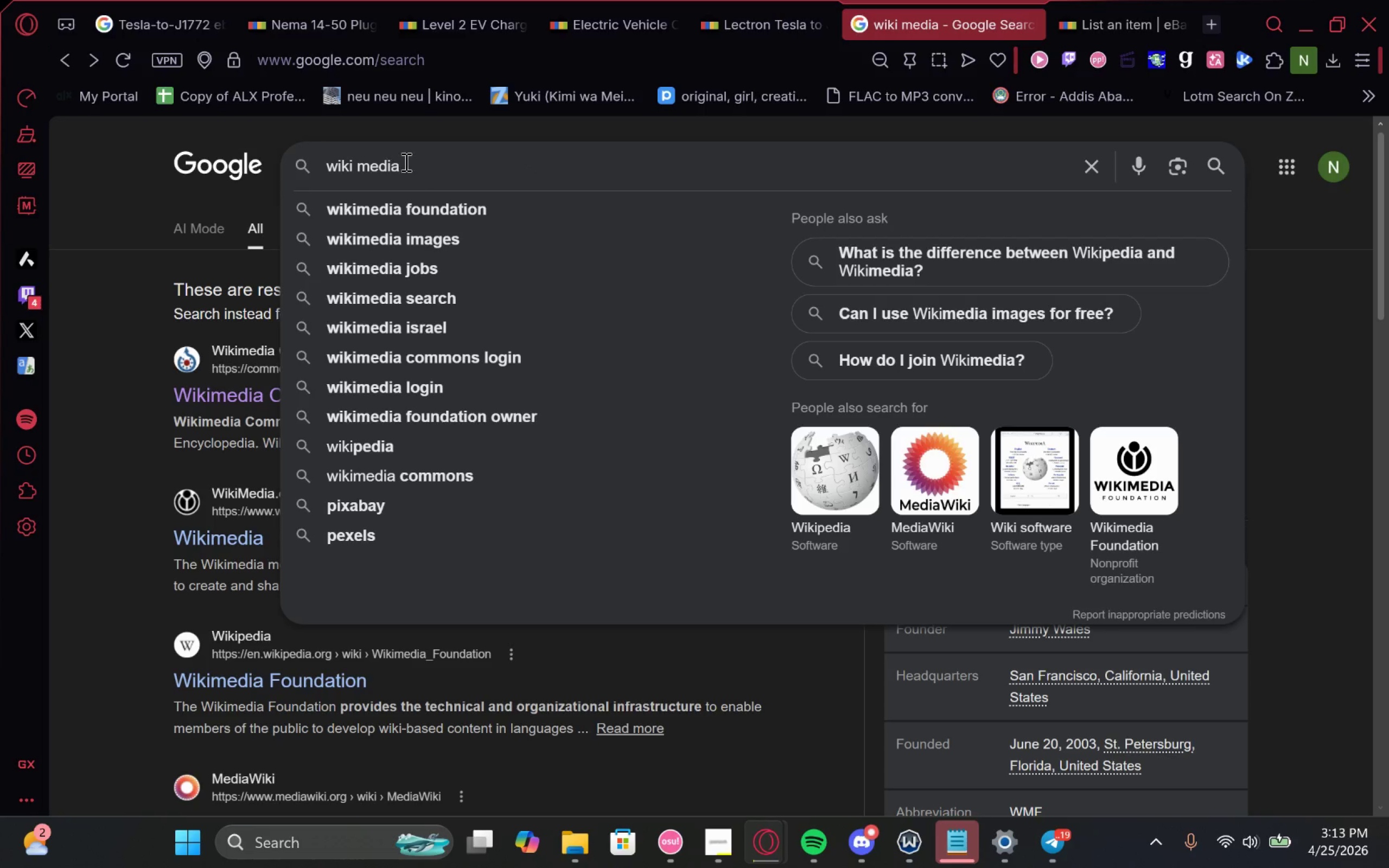 
left_click_drag(start_coordinate=[419, 171], to_coordinate=[0, 0])
 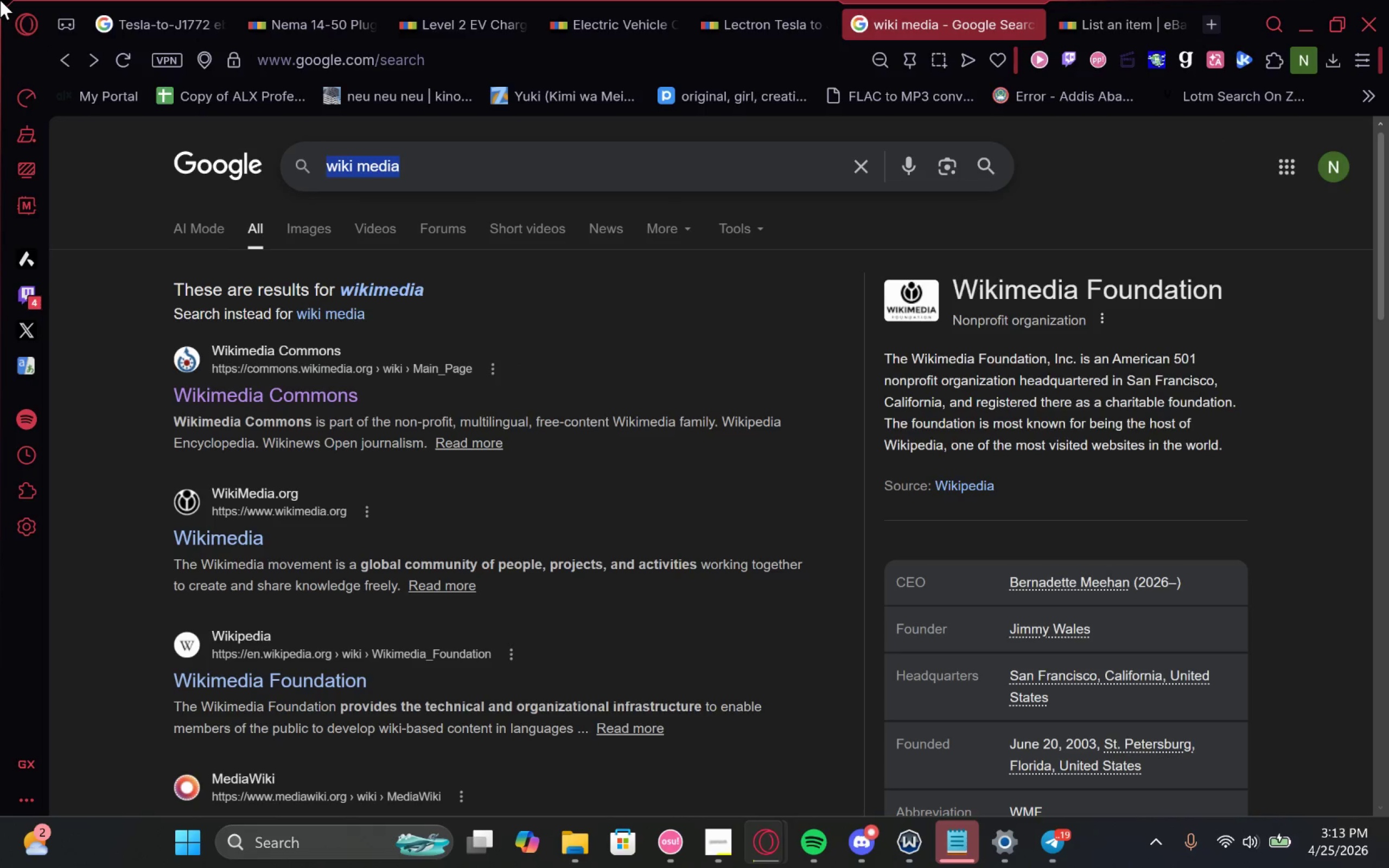 
hold_key(key=ControlLeft, duration=0.36)
 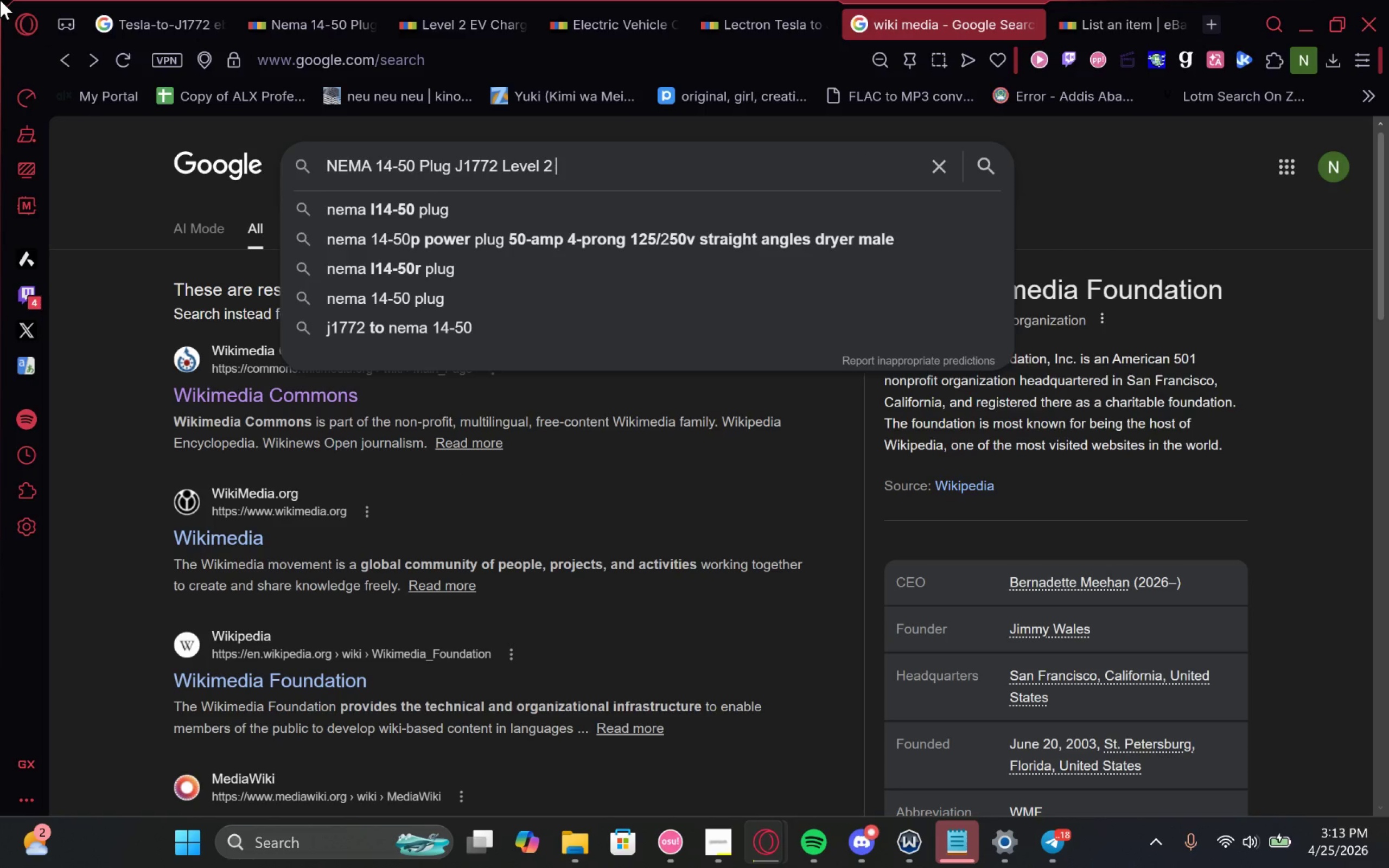 
key(V)
 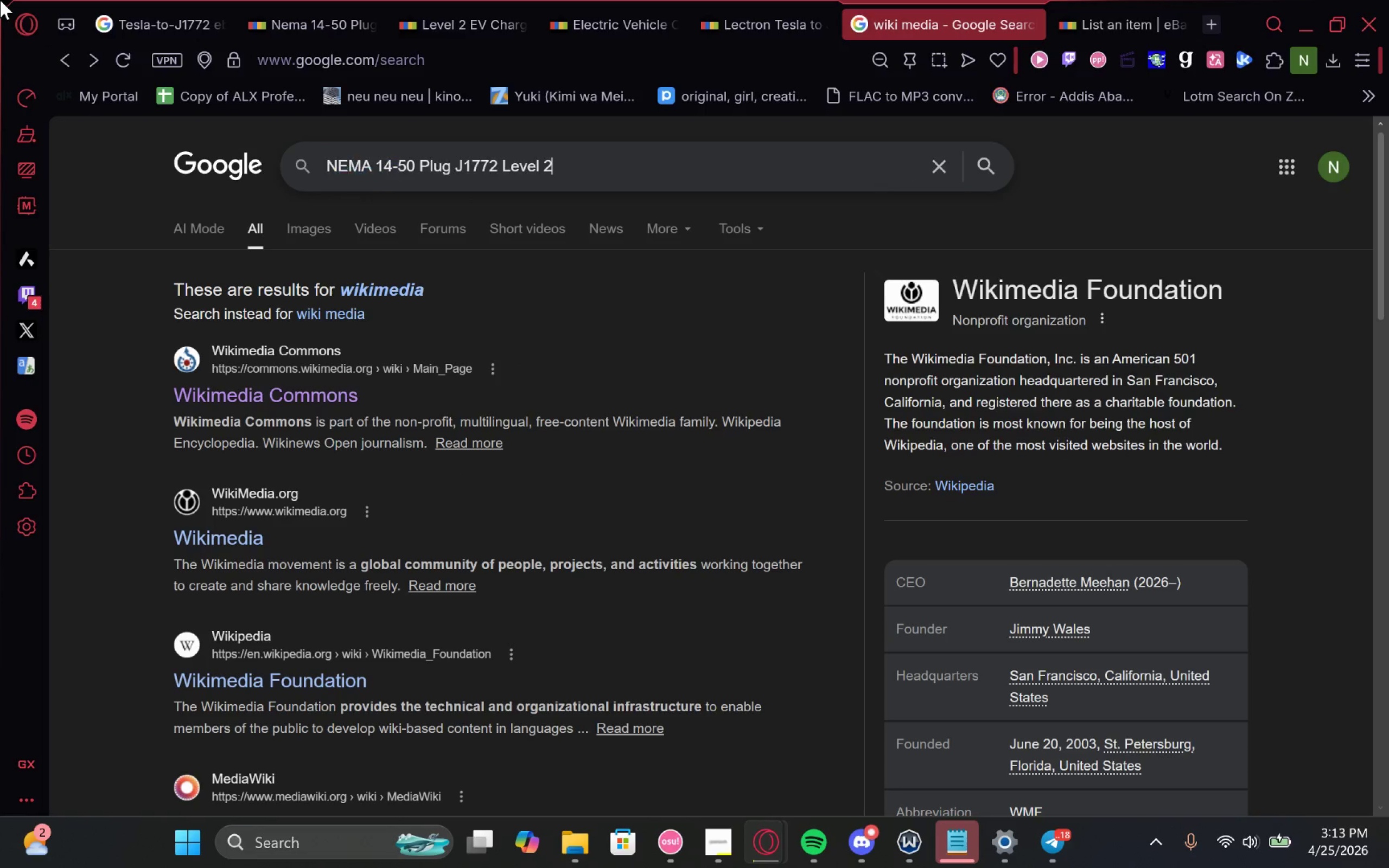 
key(Space)
 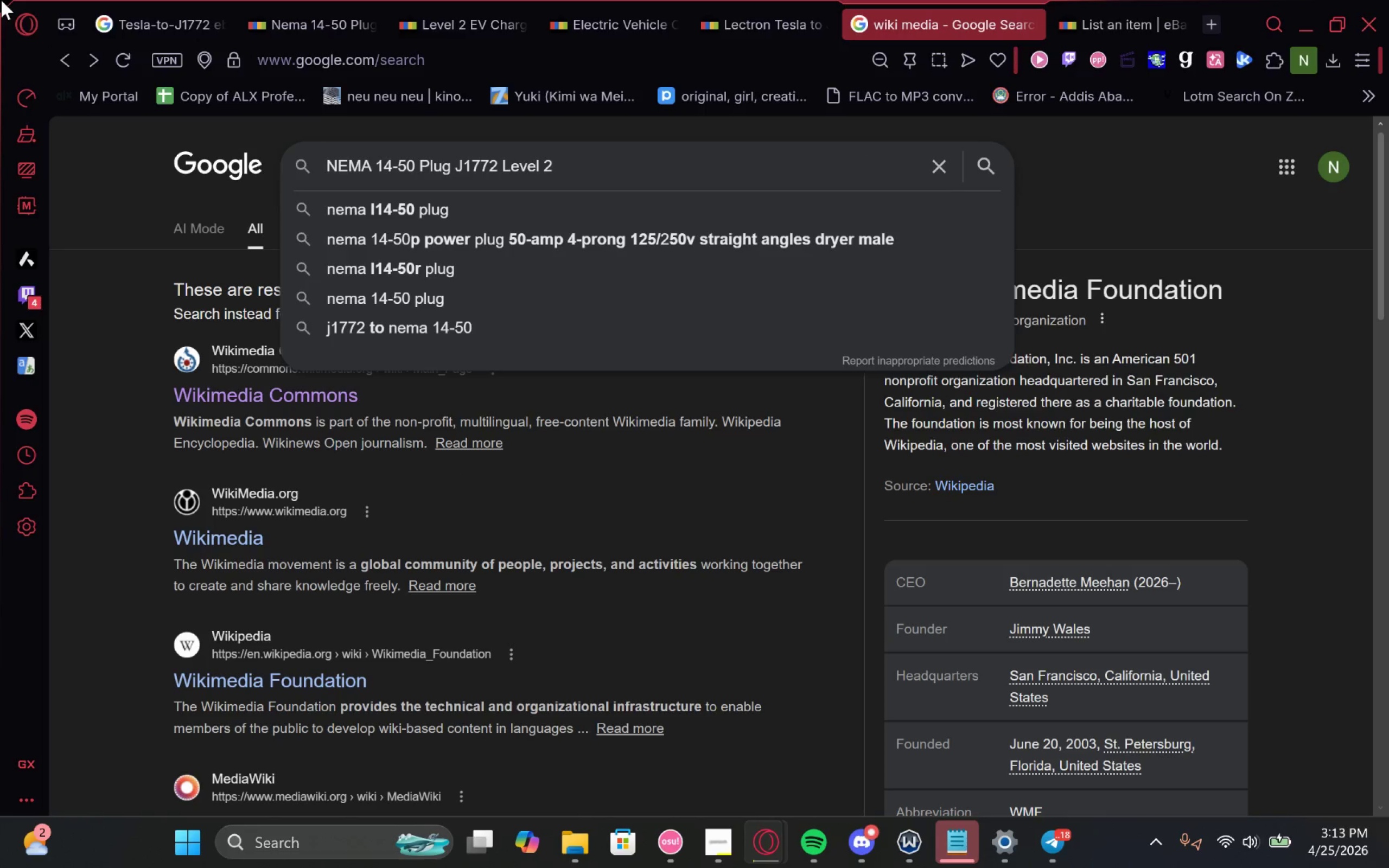 
type(sti)
key(Backspace)
type(ock images)
 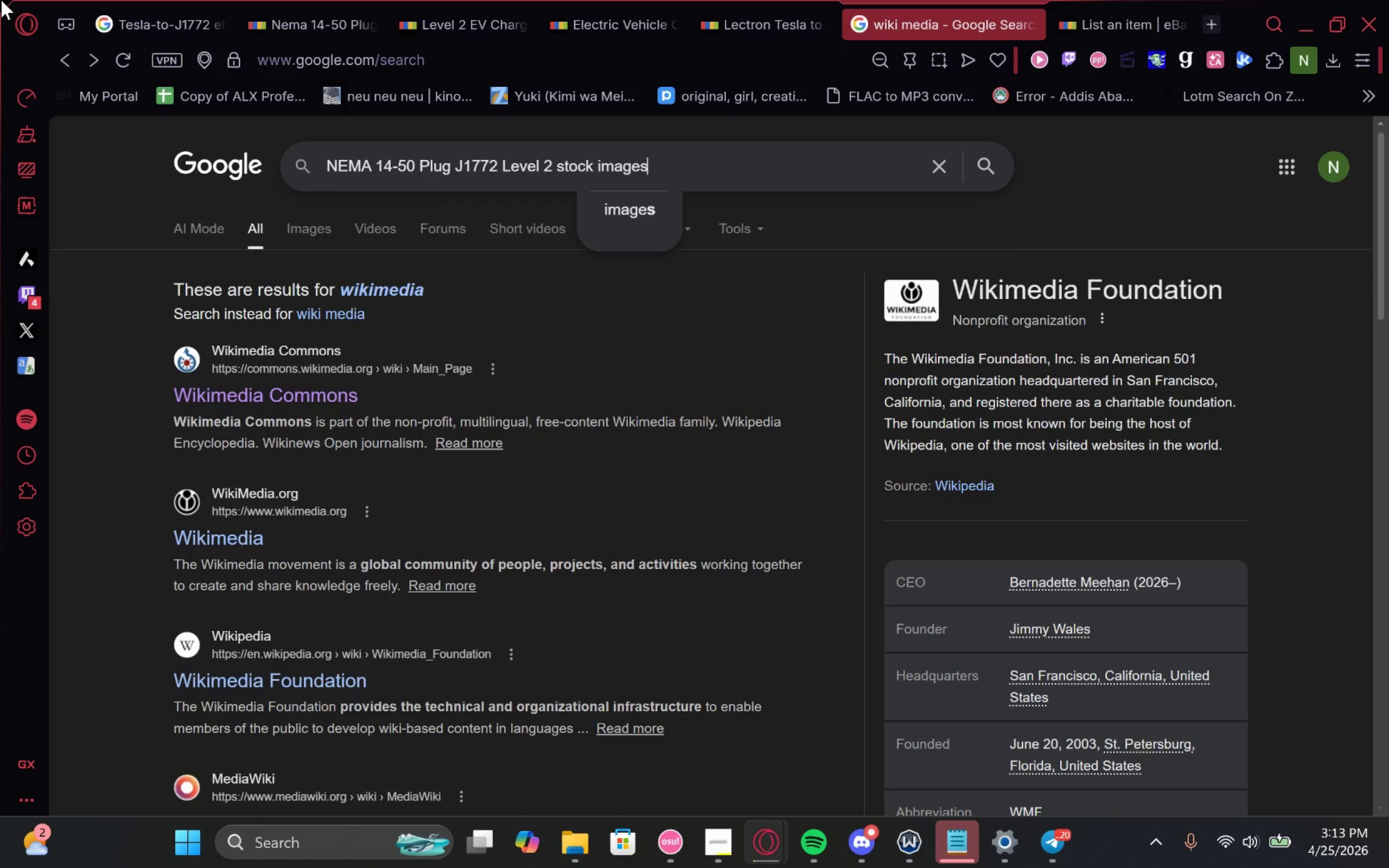 
key(Enter)
 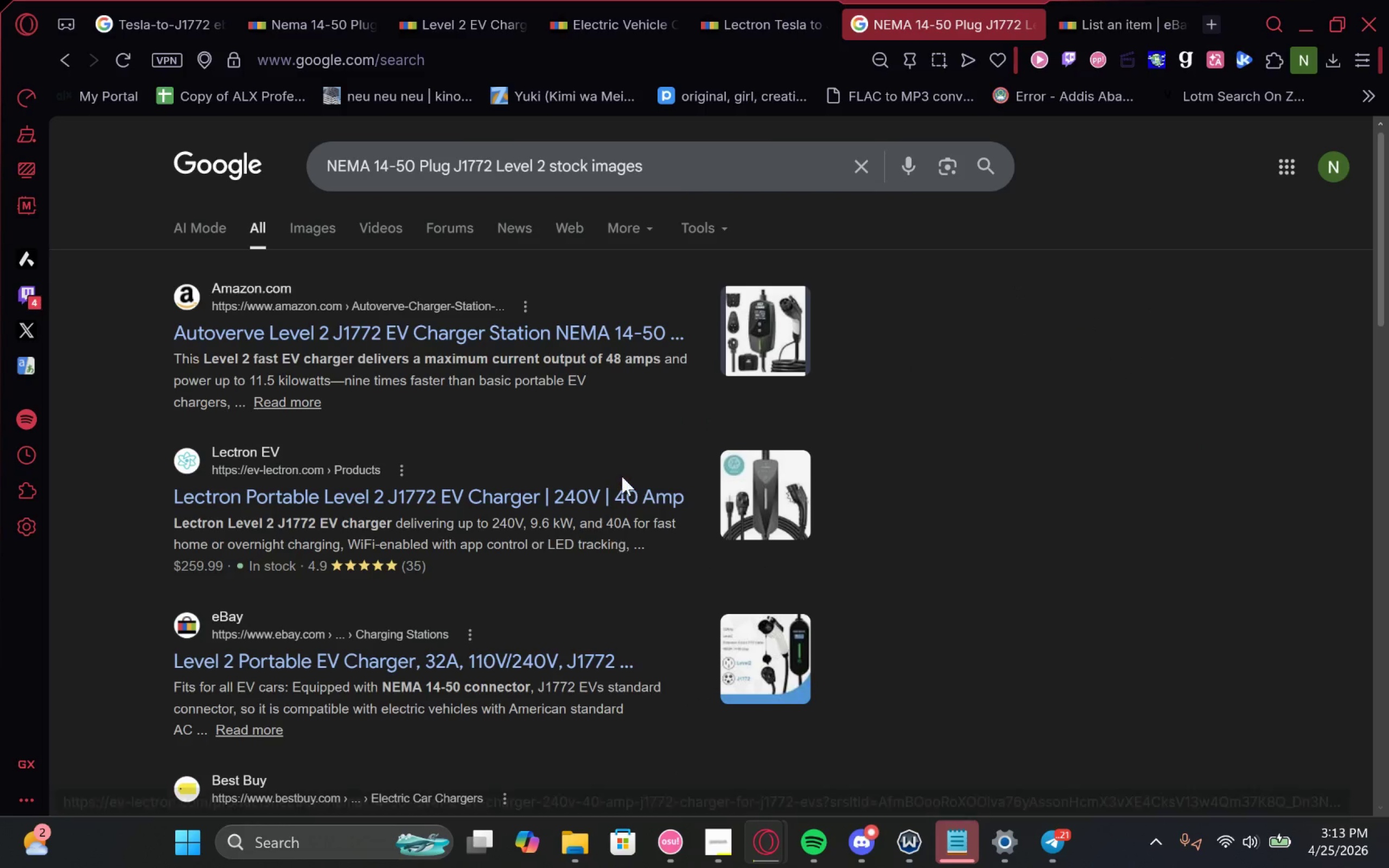 
mouse_move([558, 437])
 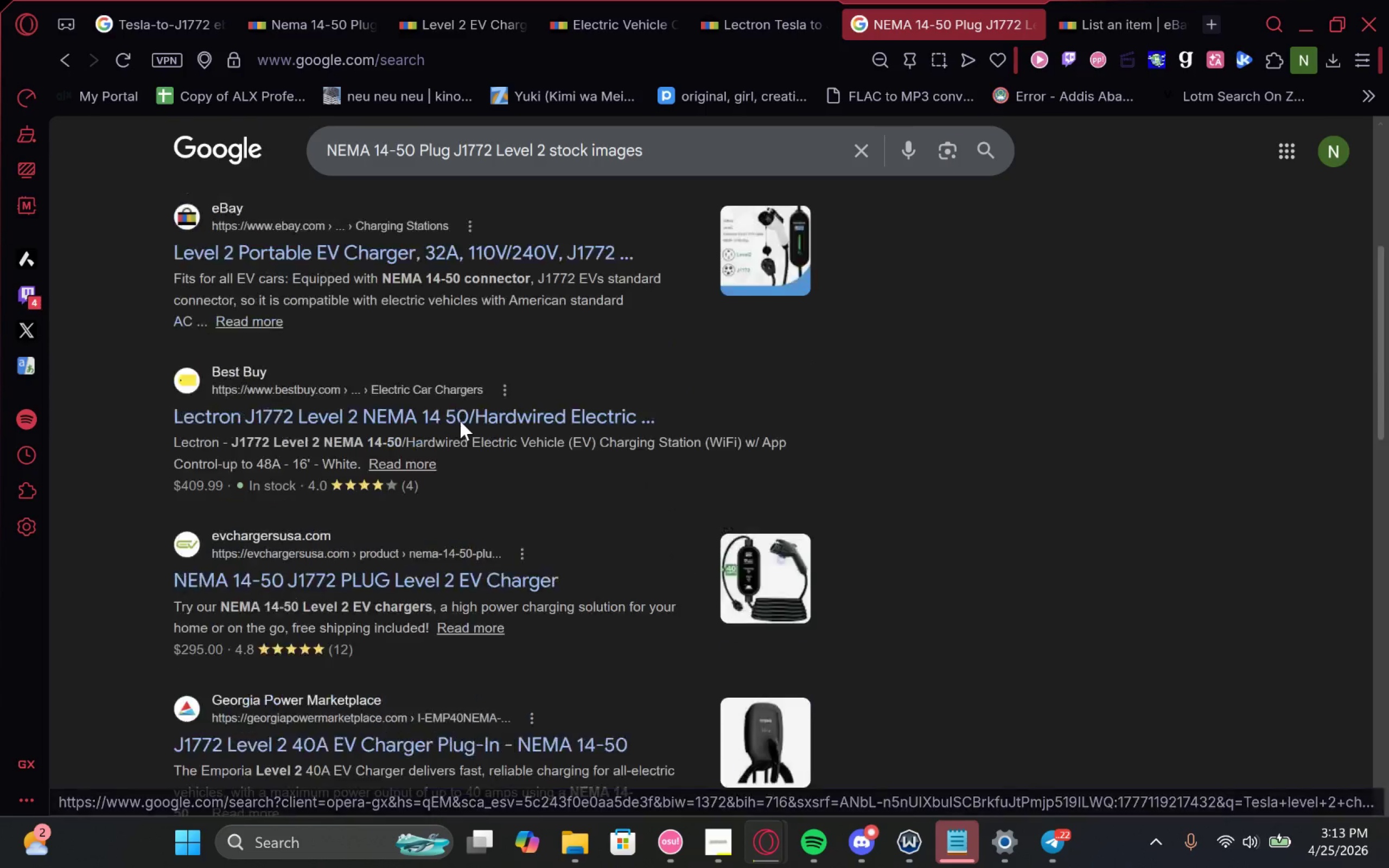 
wait(5.64)
 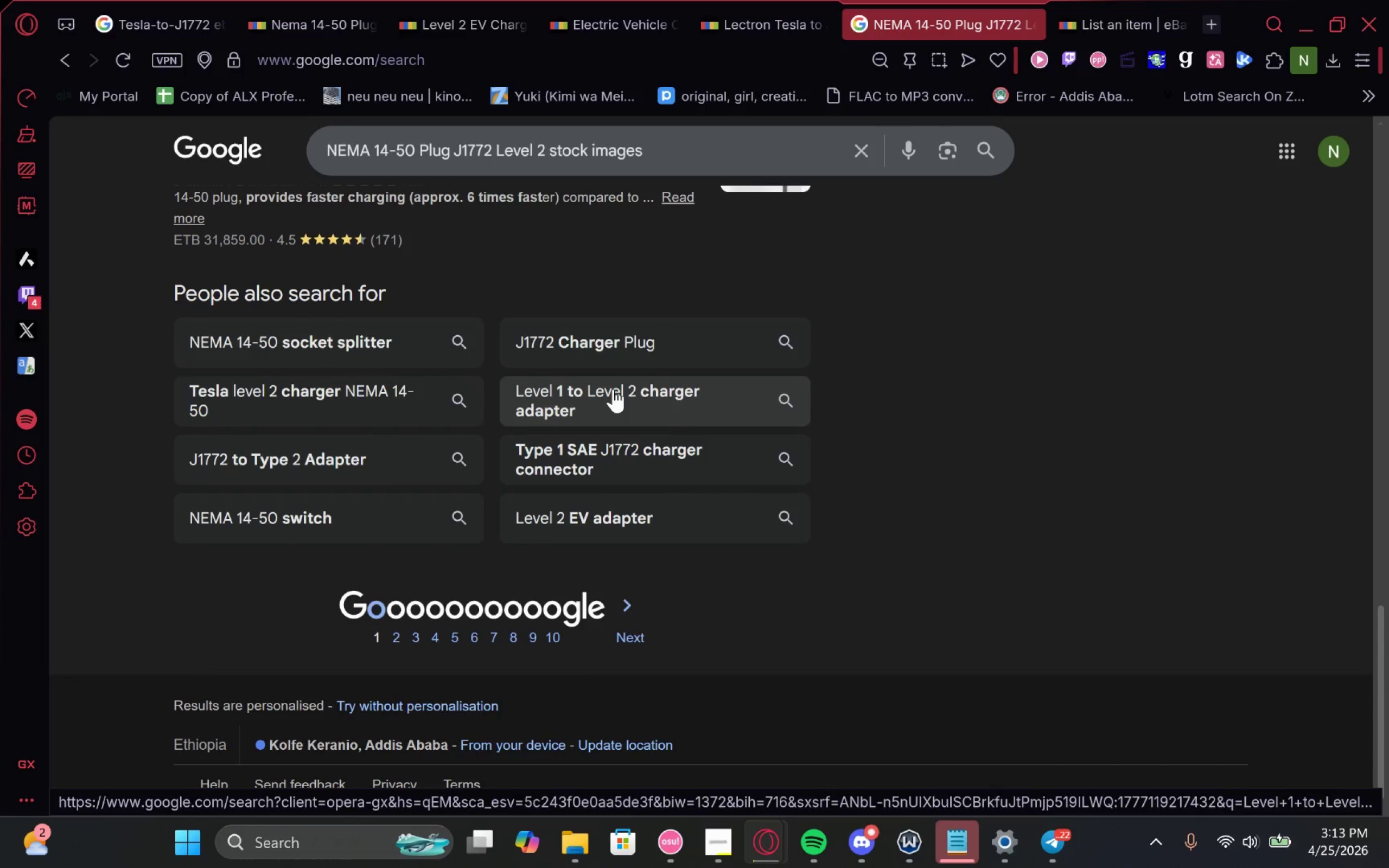 
left_click([325, 241])
 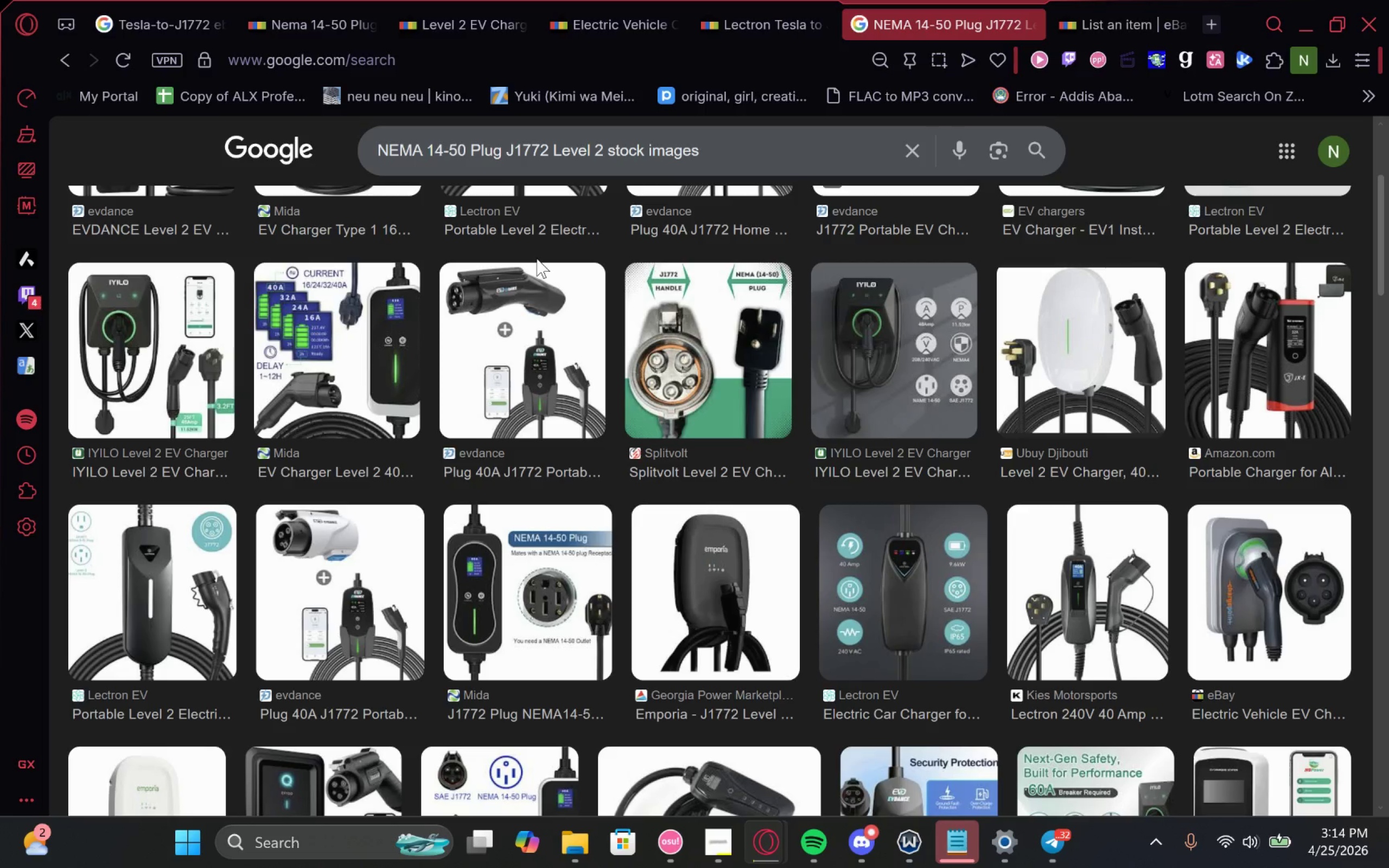 
wait(45.41)
 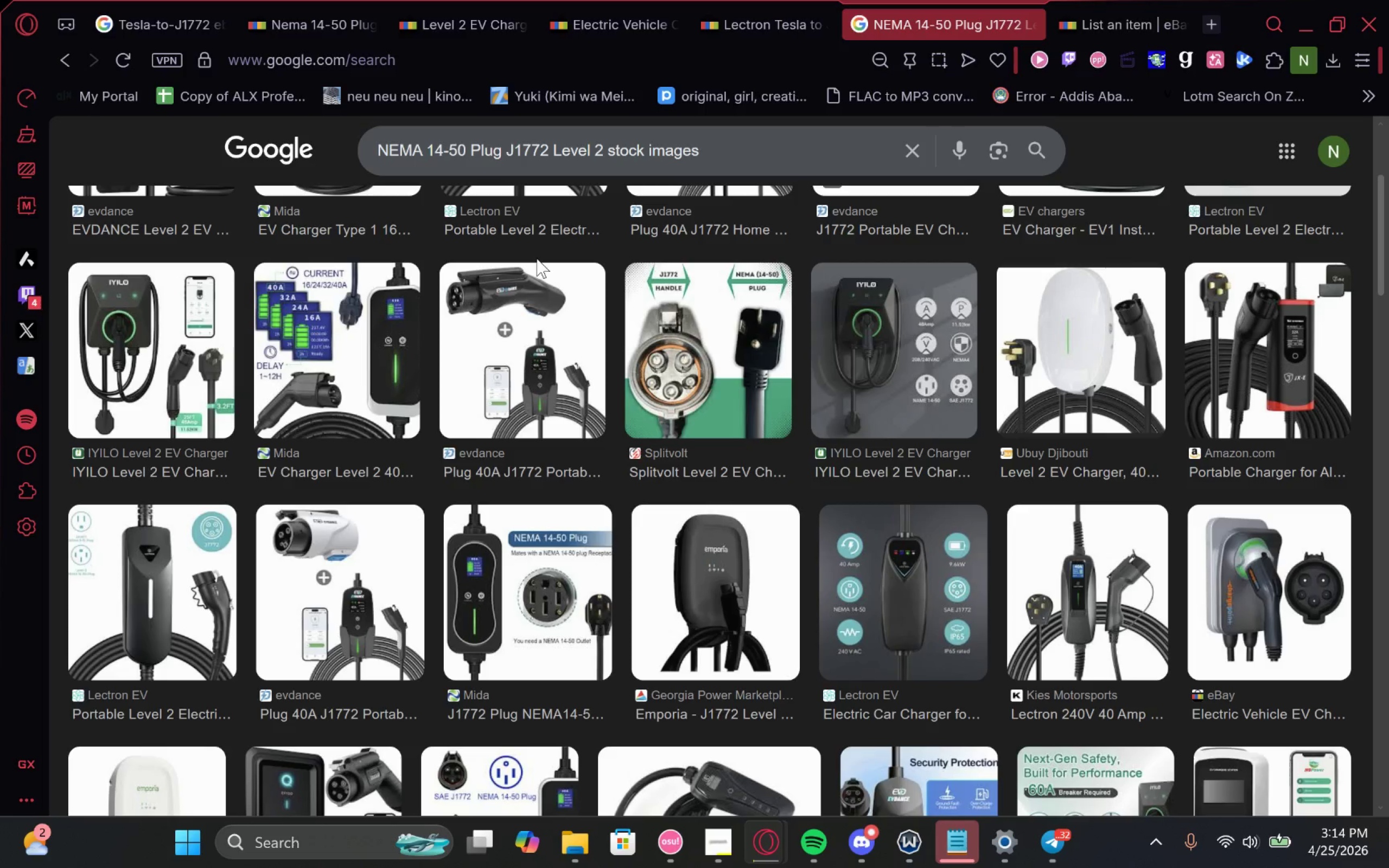 
left_click([1061, 0])
 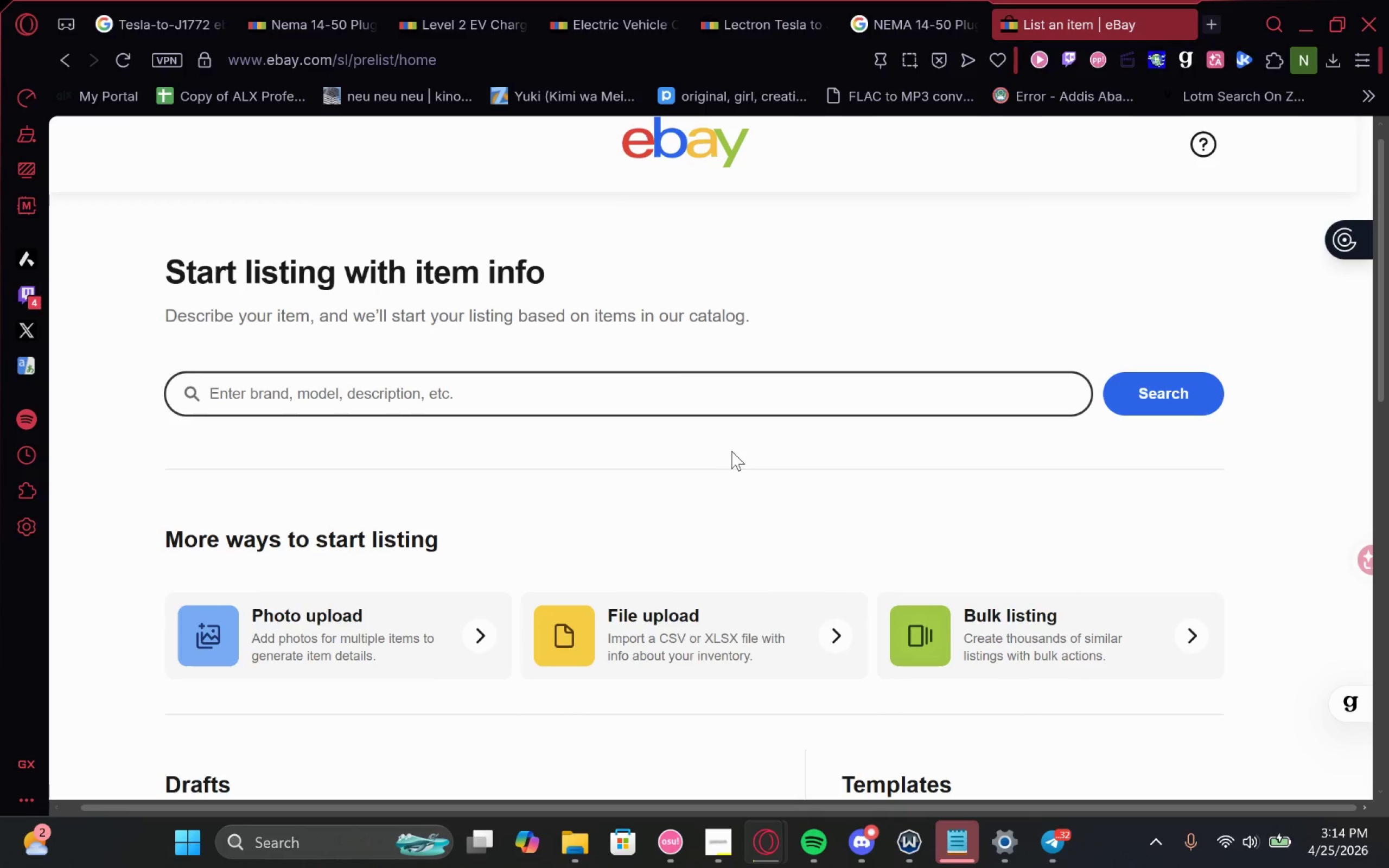 
wait(9.17)
 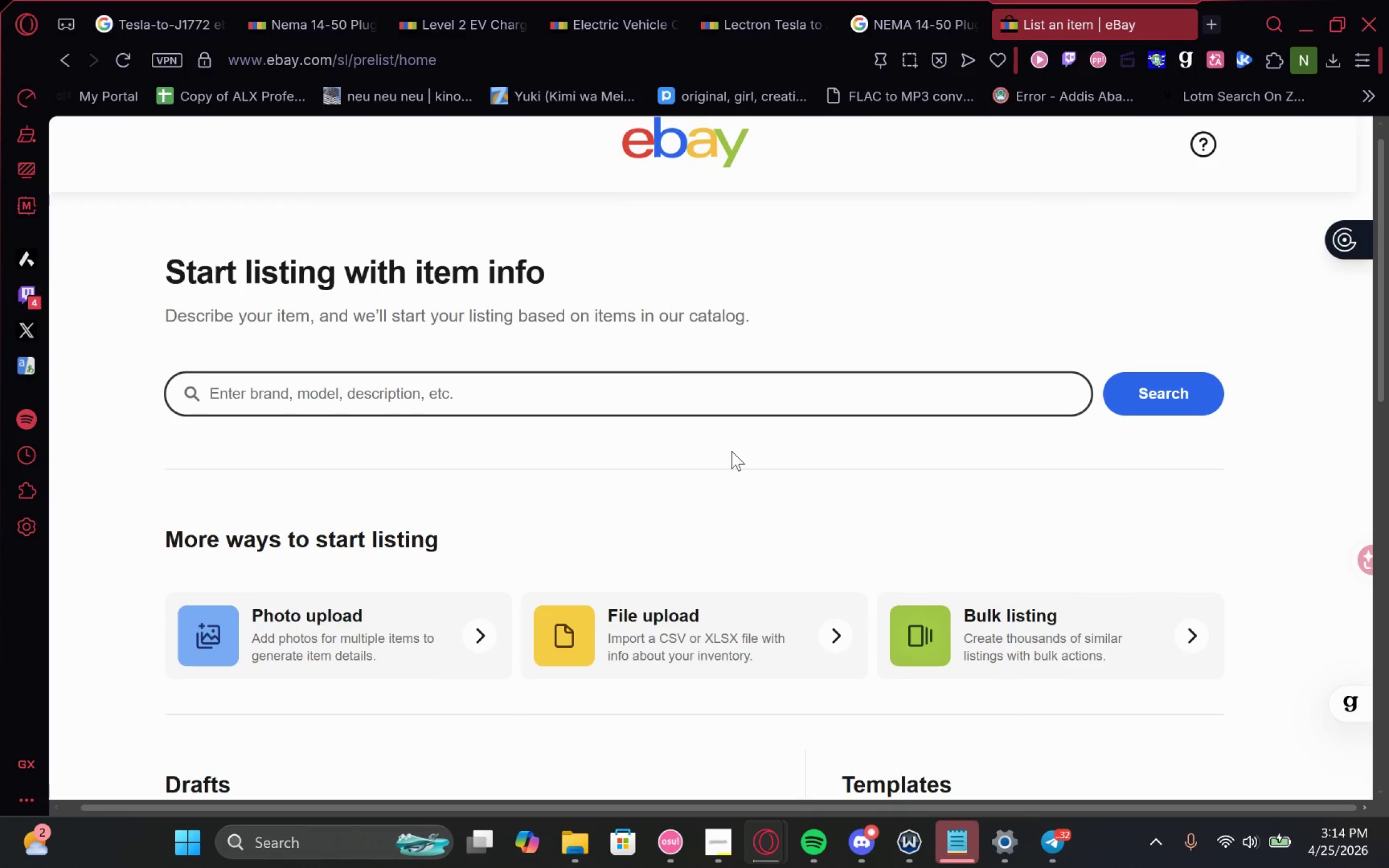 
left_click([1217, 23])
 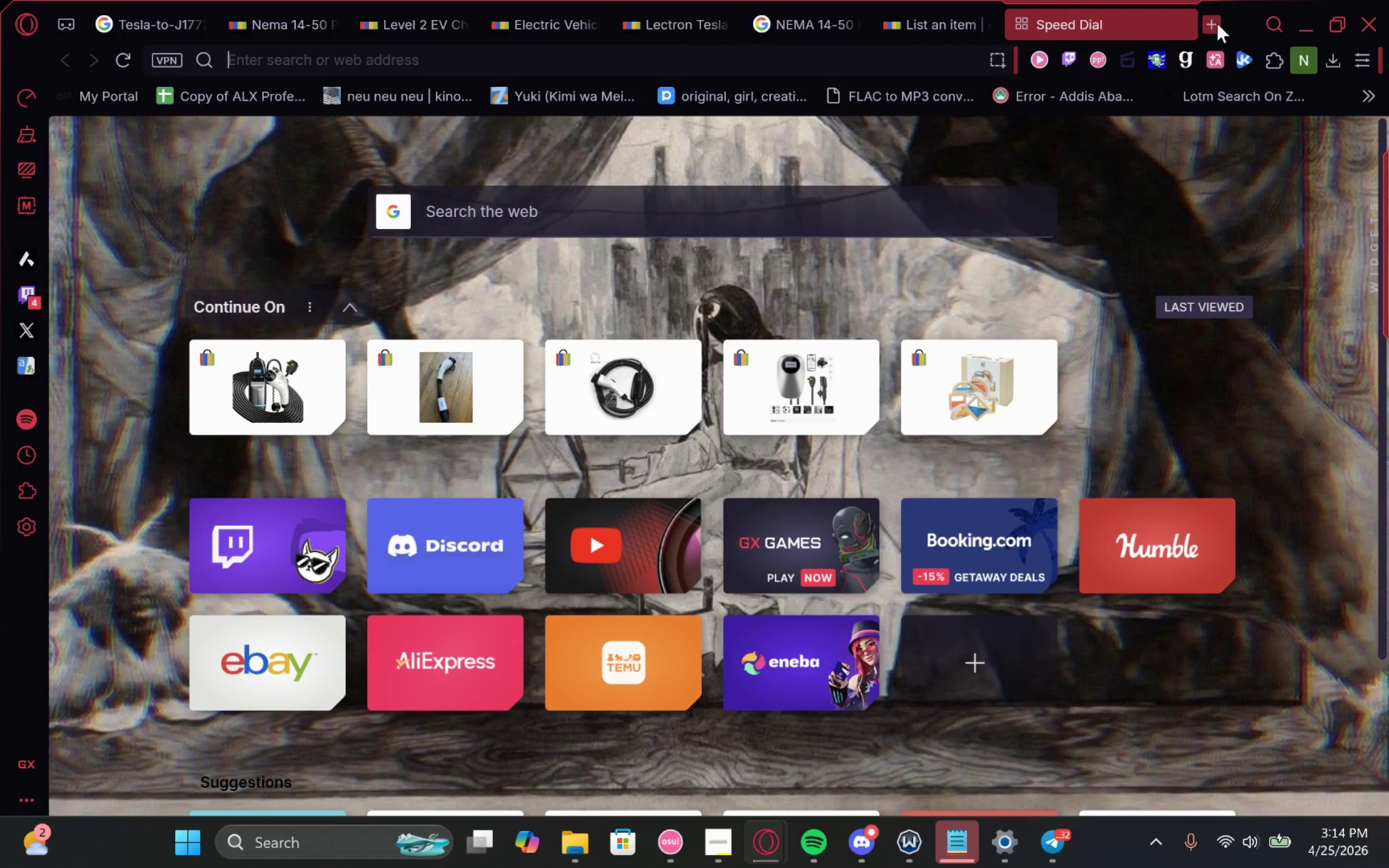 
type(unspla)
 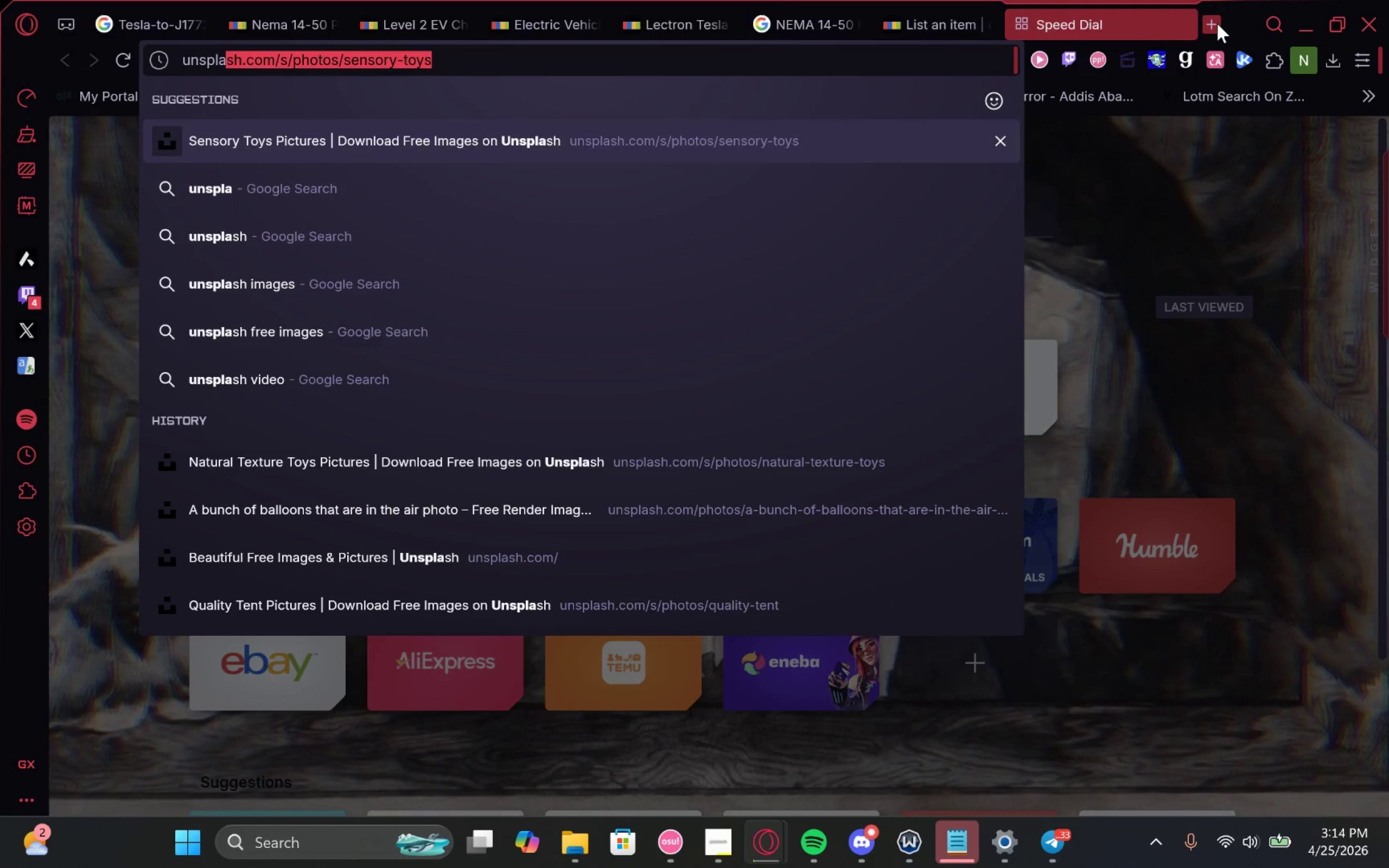 
key(Enter)
 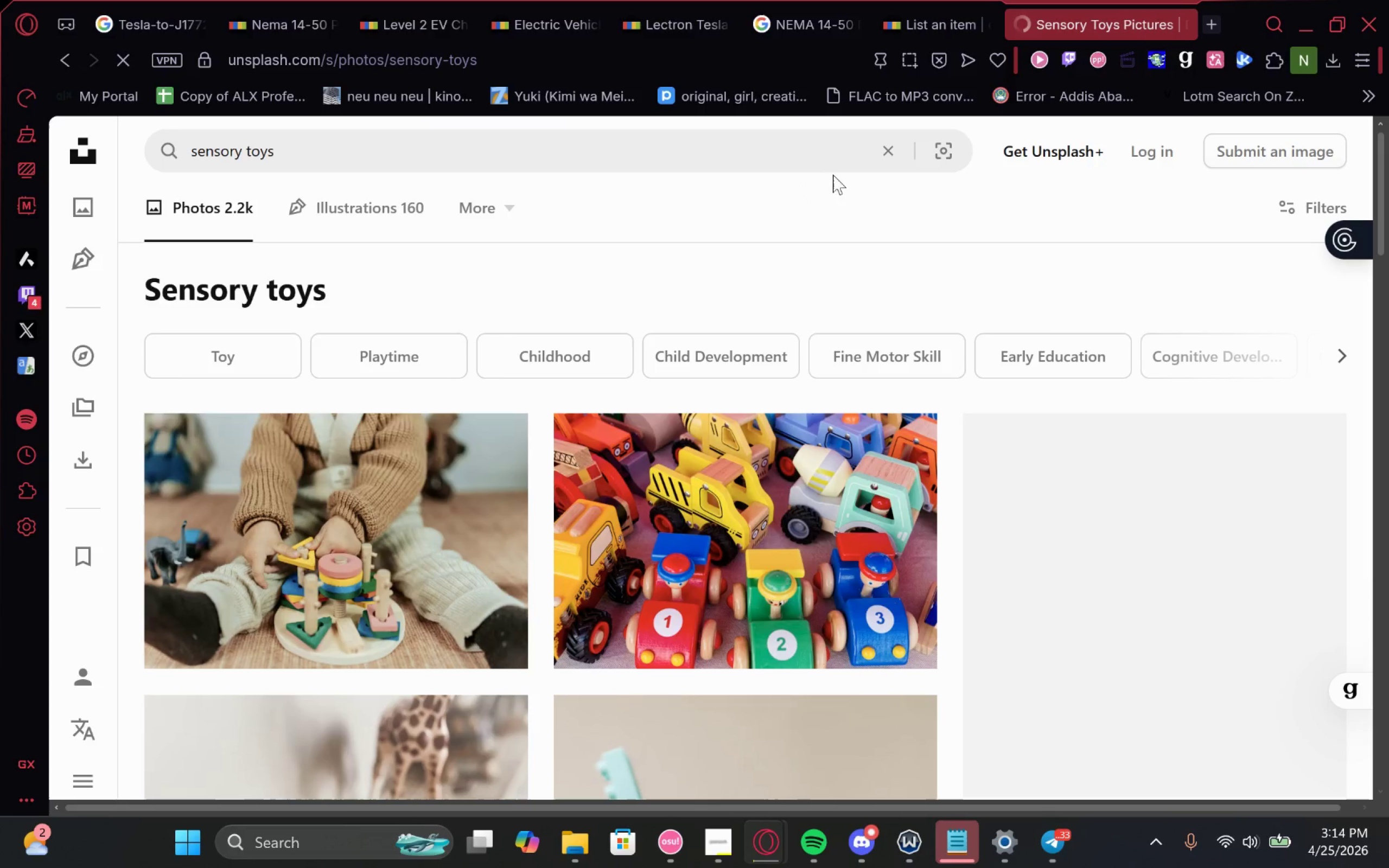 
left_click([886, 150])
 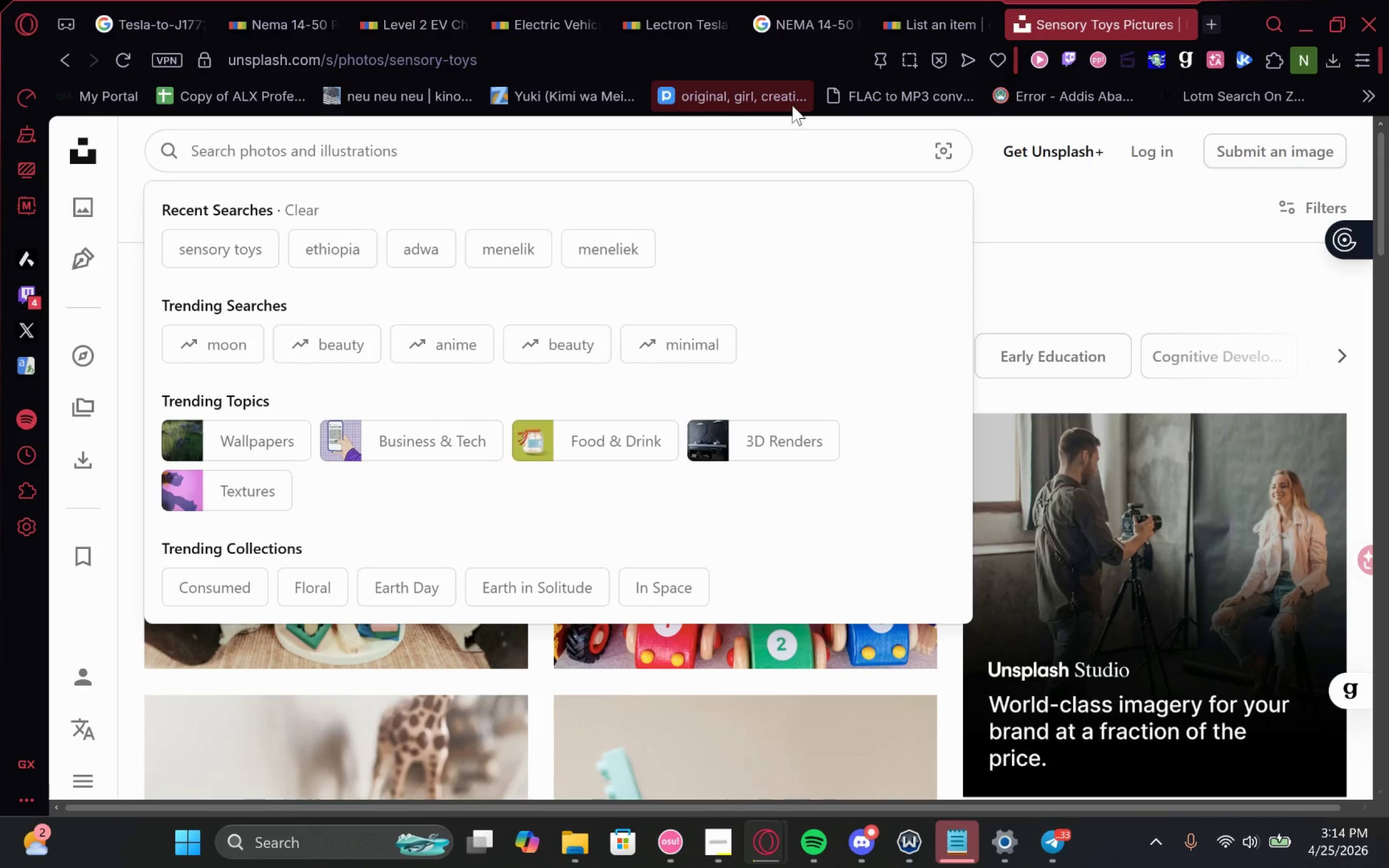 
key(Control+V)
 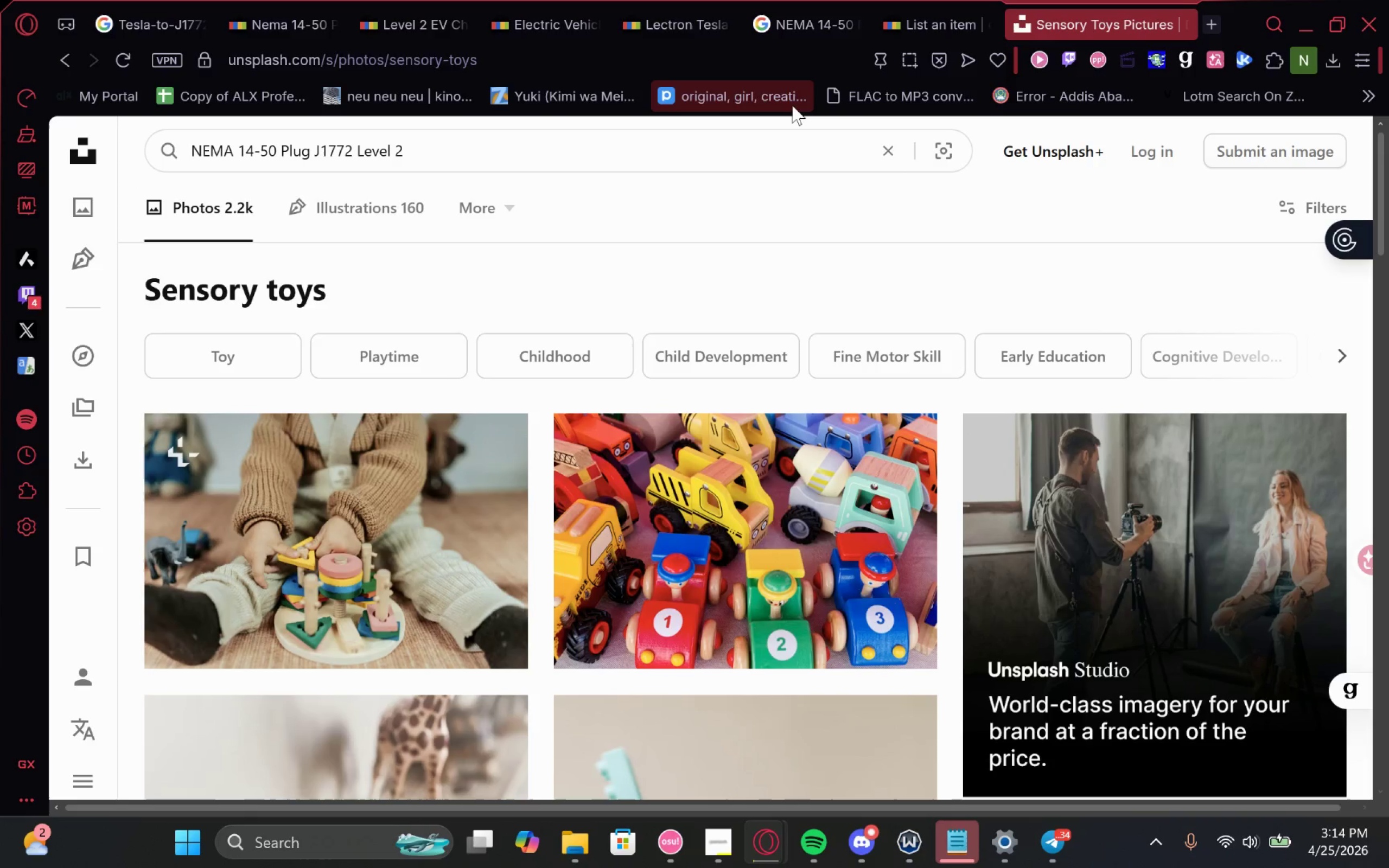 
key(Control+Enter)
 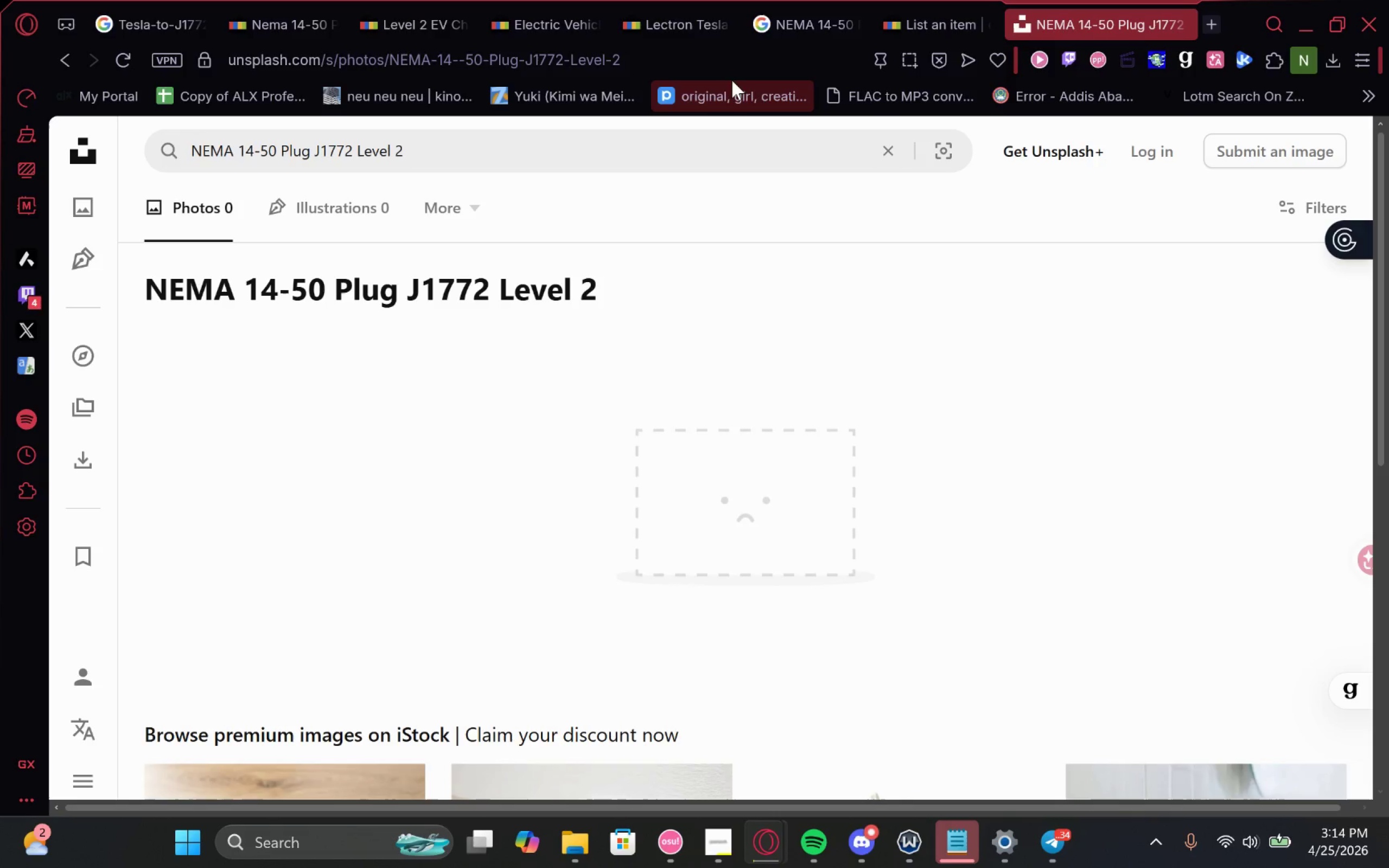 
wait(5.73)
 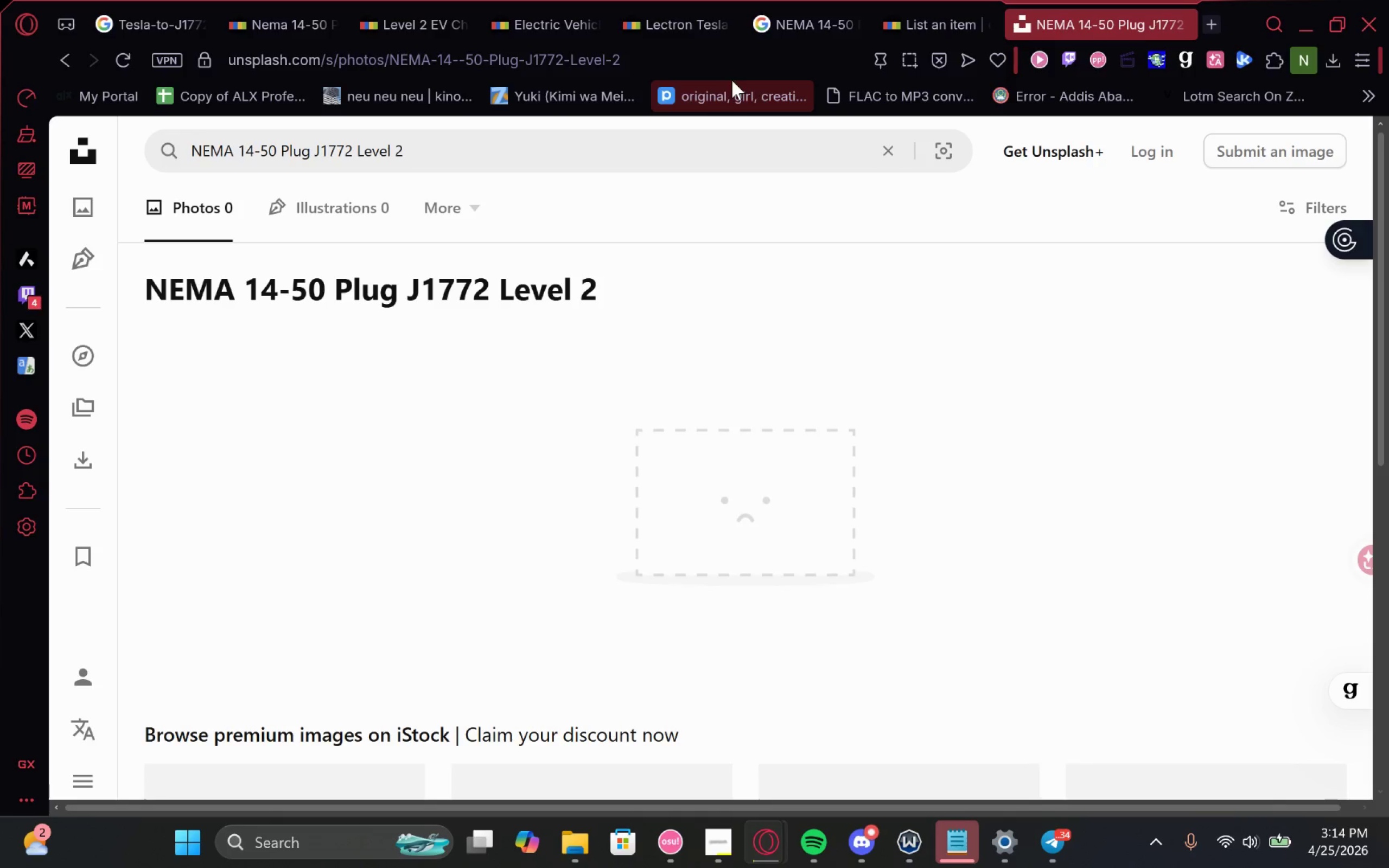 
scroll: coordinate [699, 0], scroll_direction: down, amount: 7.0
 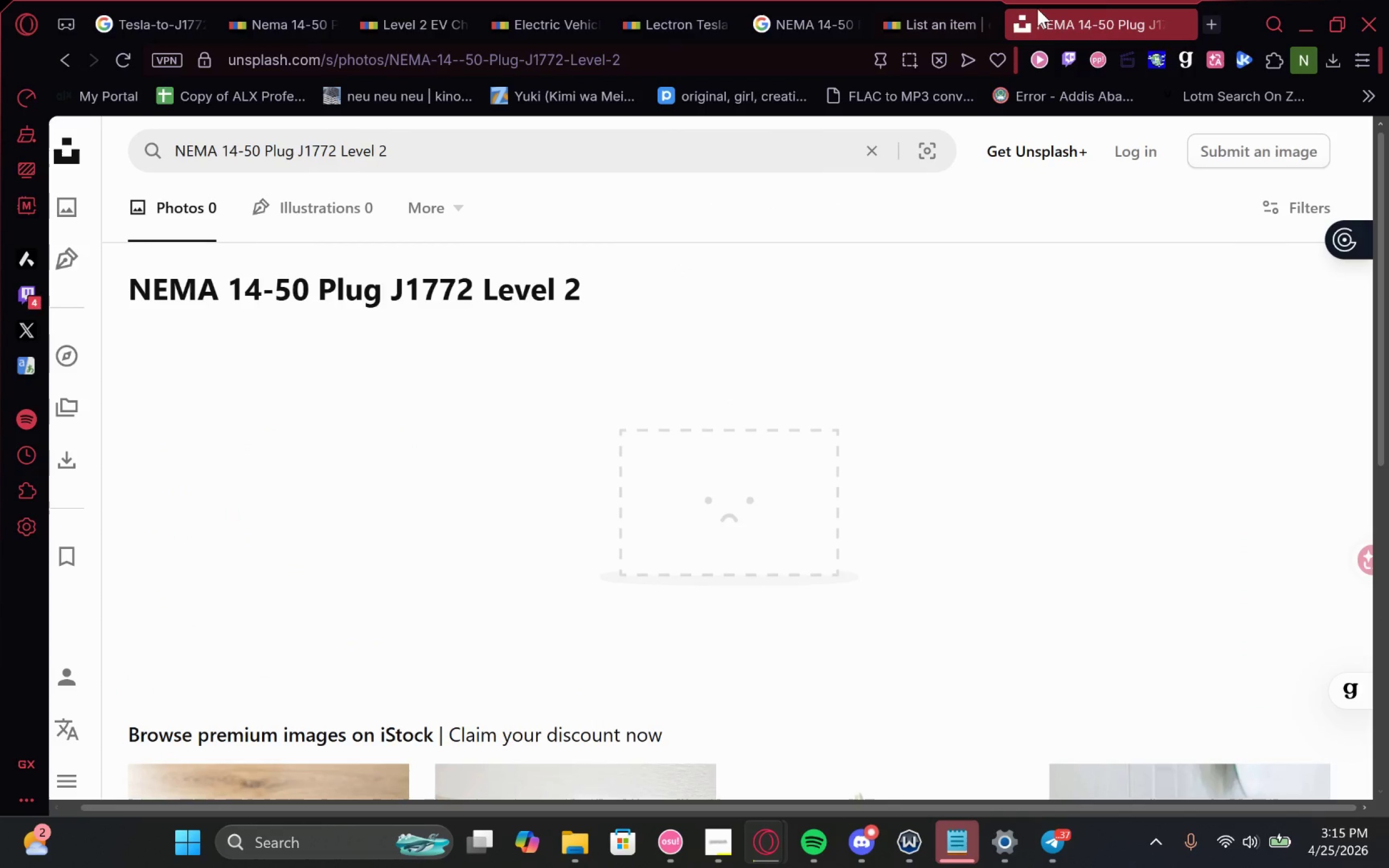 
left_click([1205, 23])
 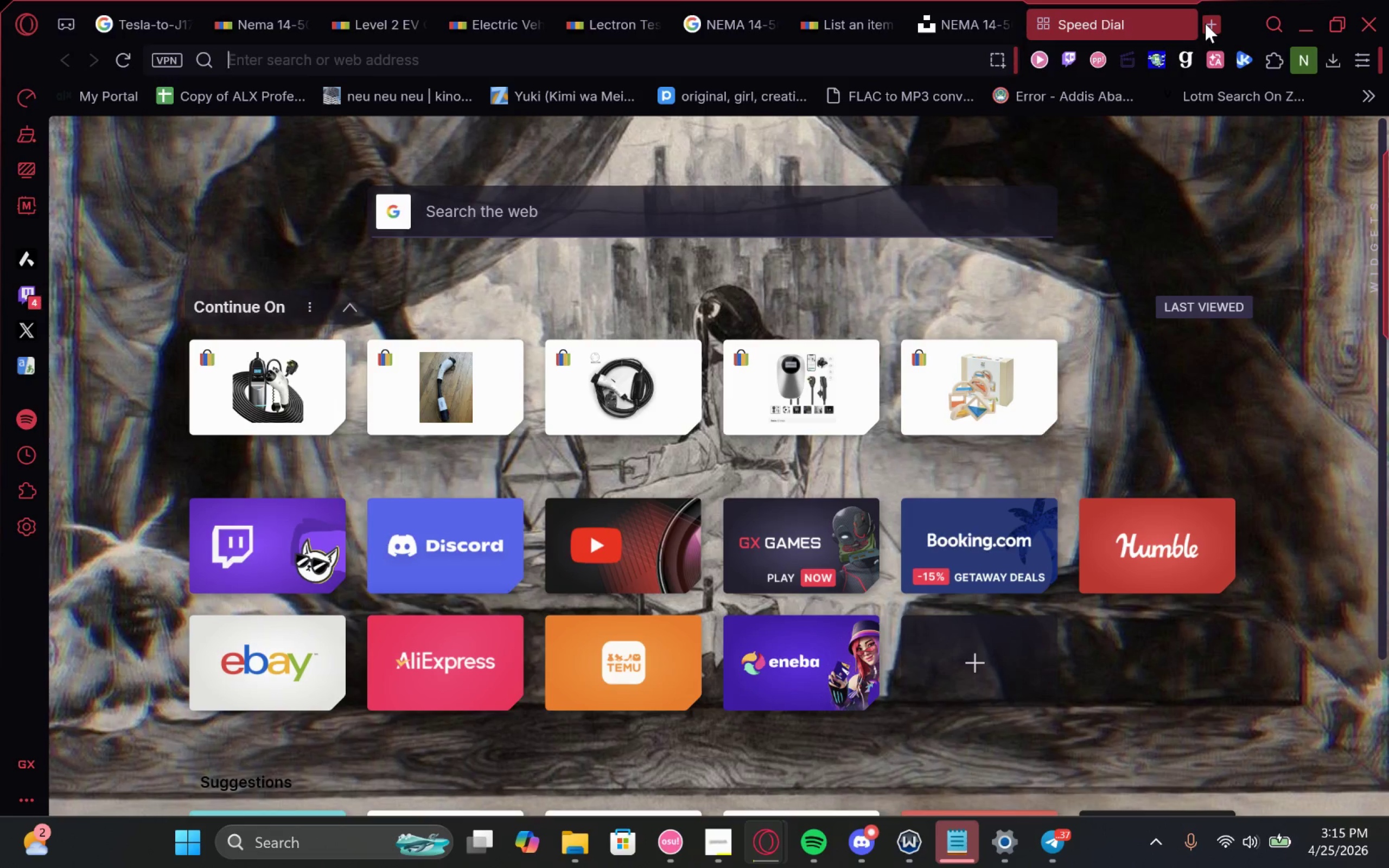 
type(pexels)
 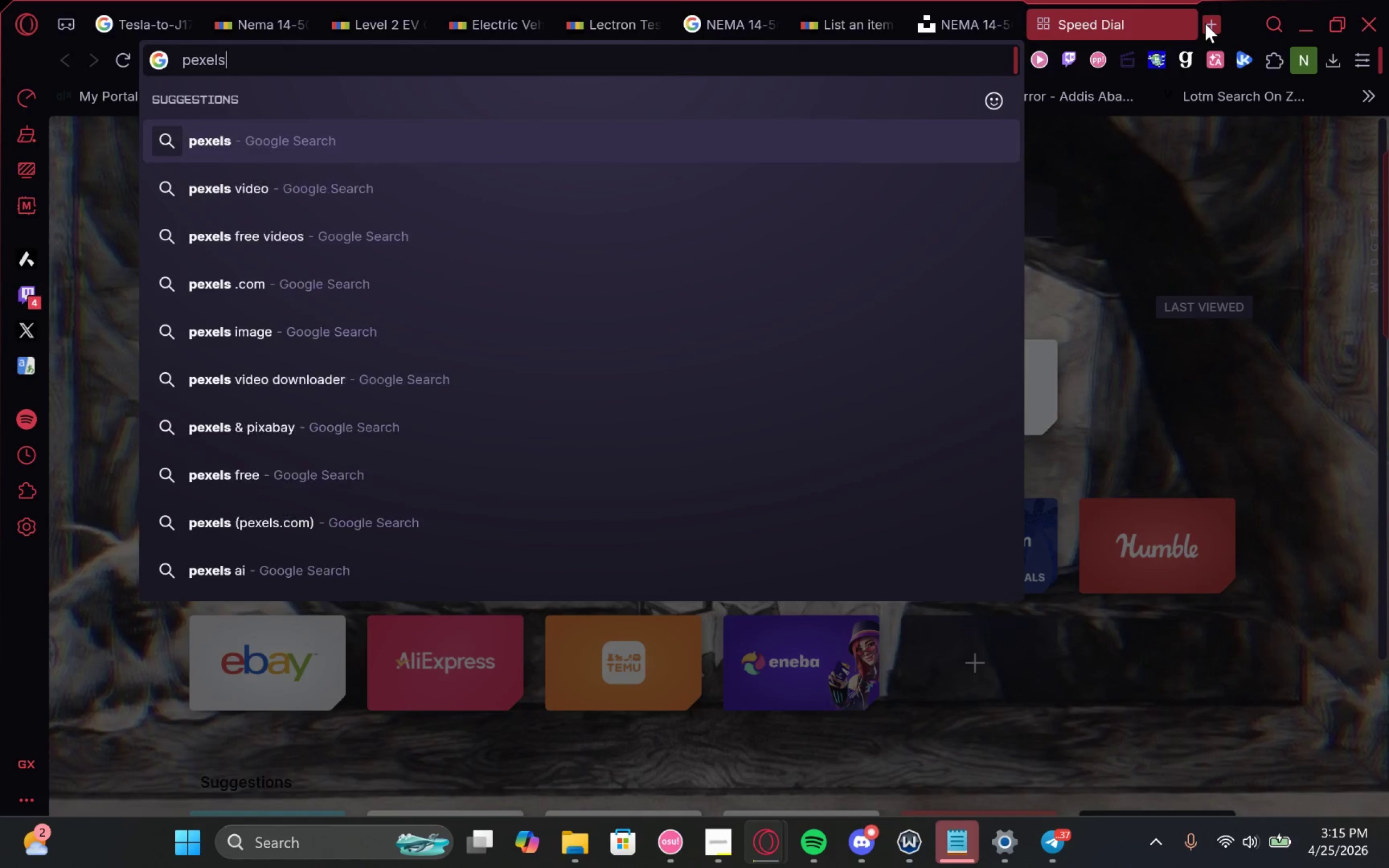 
key(Enter)
 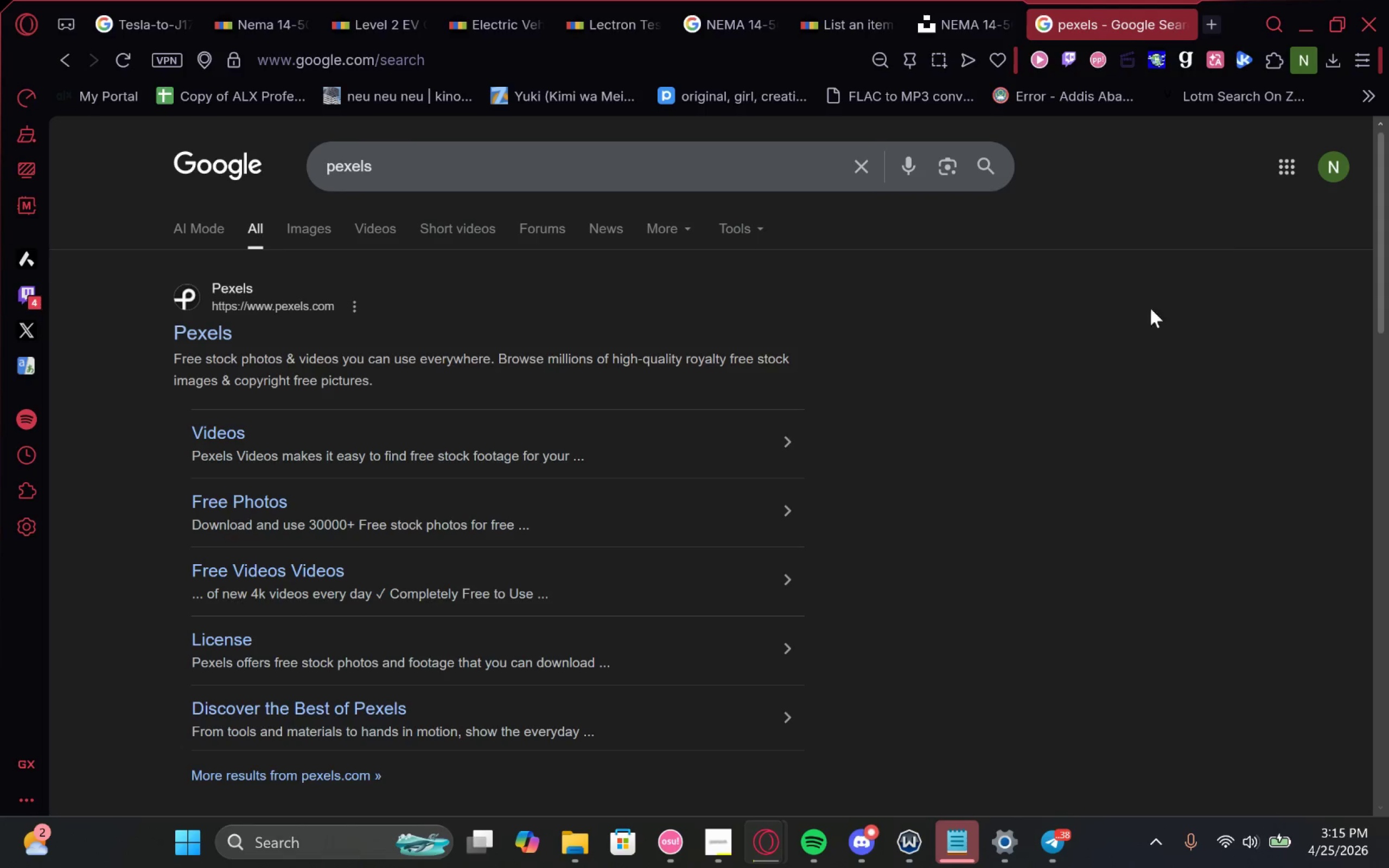 
left_click([190, 339])
 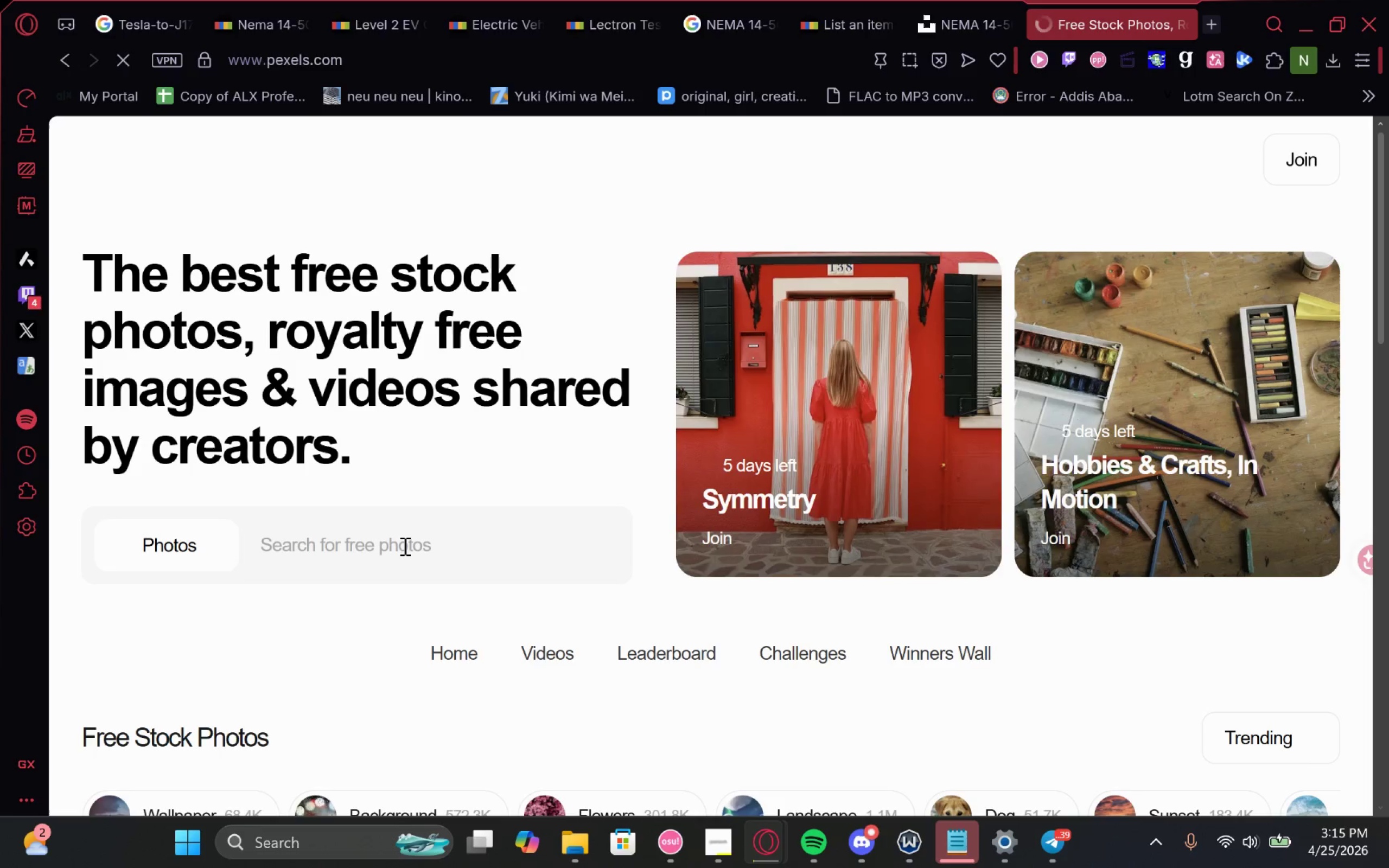 
wait(5.86)
 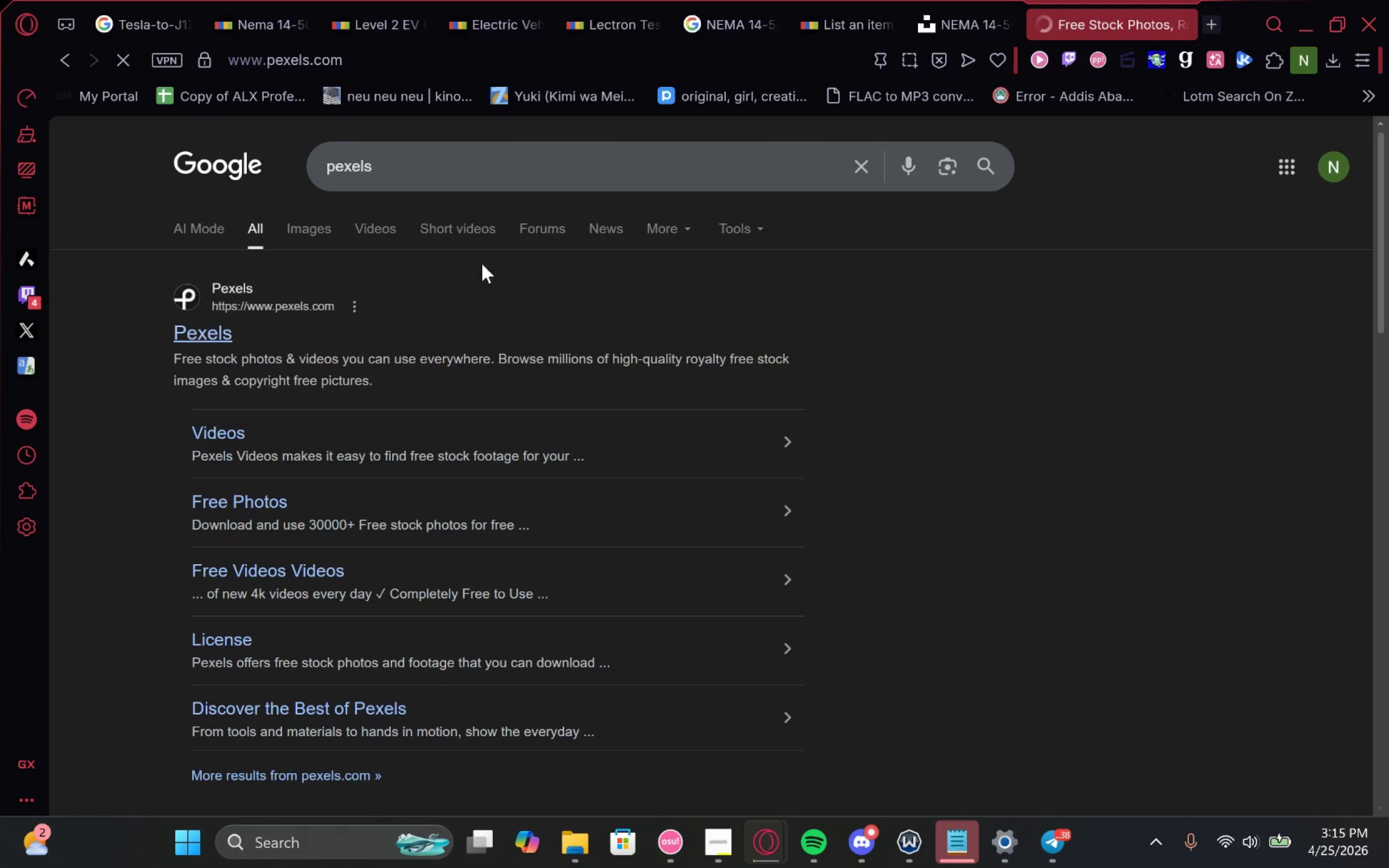 
key(Control+V)
 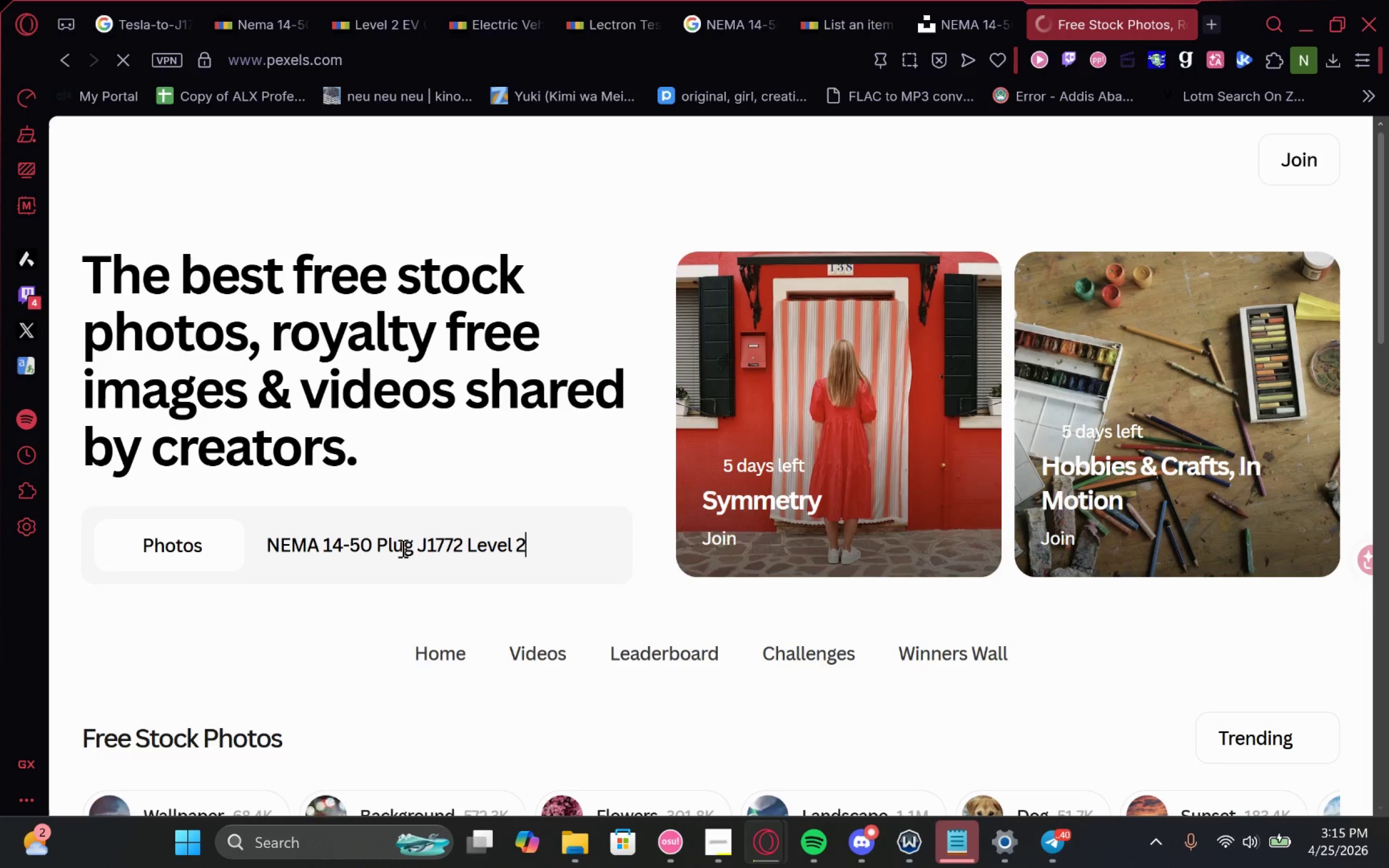 
key(Enter)
 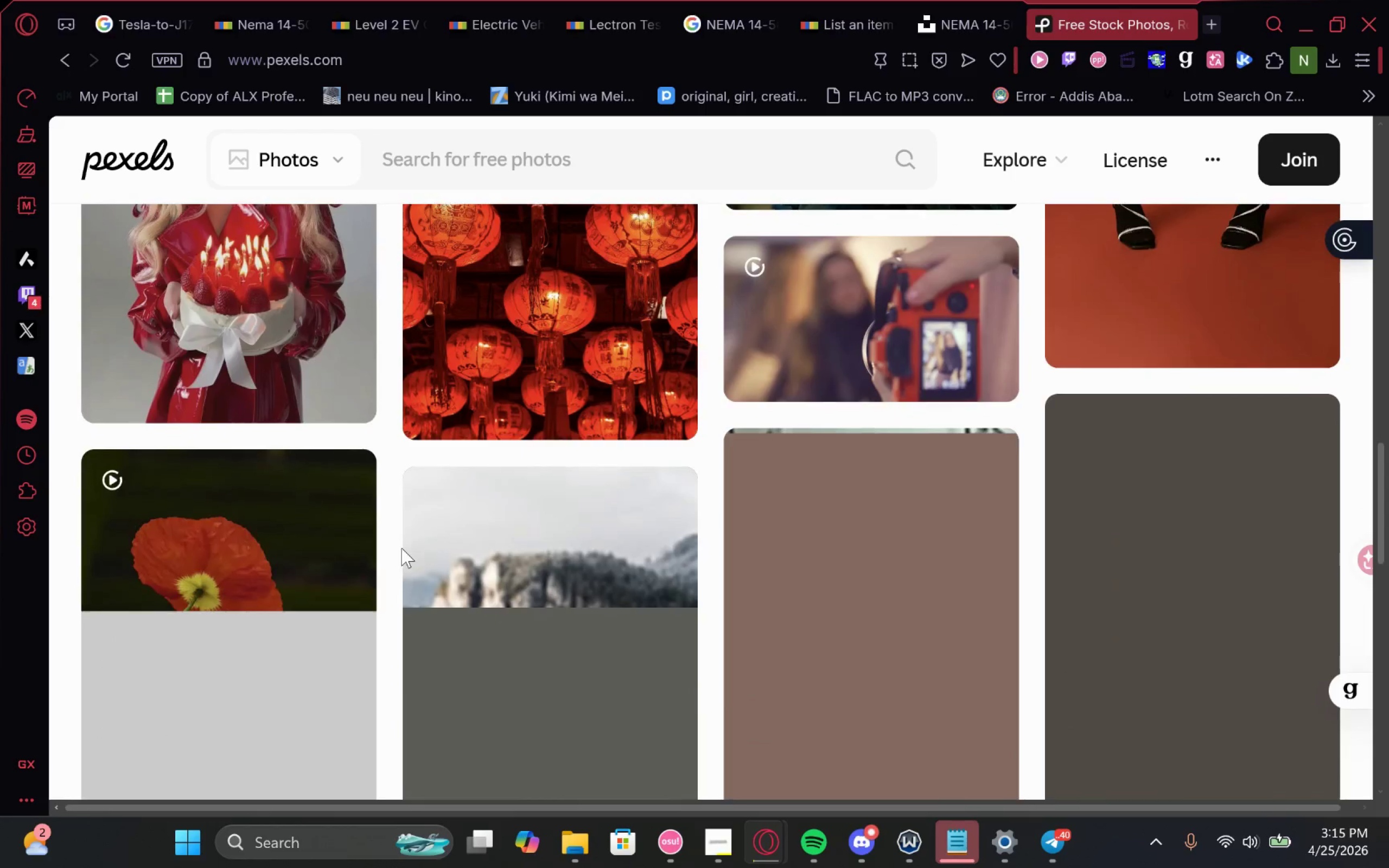 
wait(12.56)
 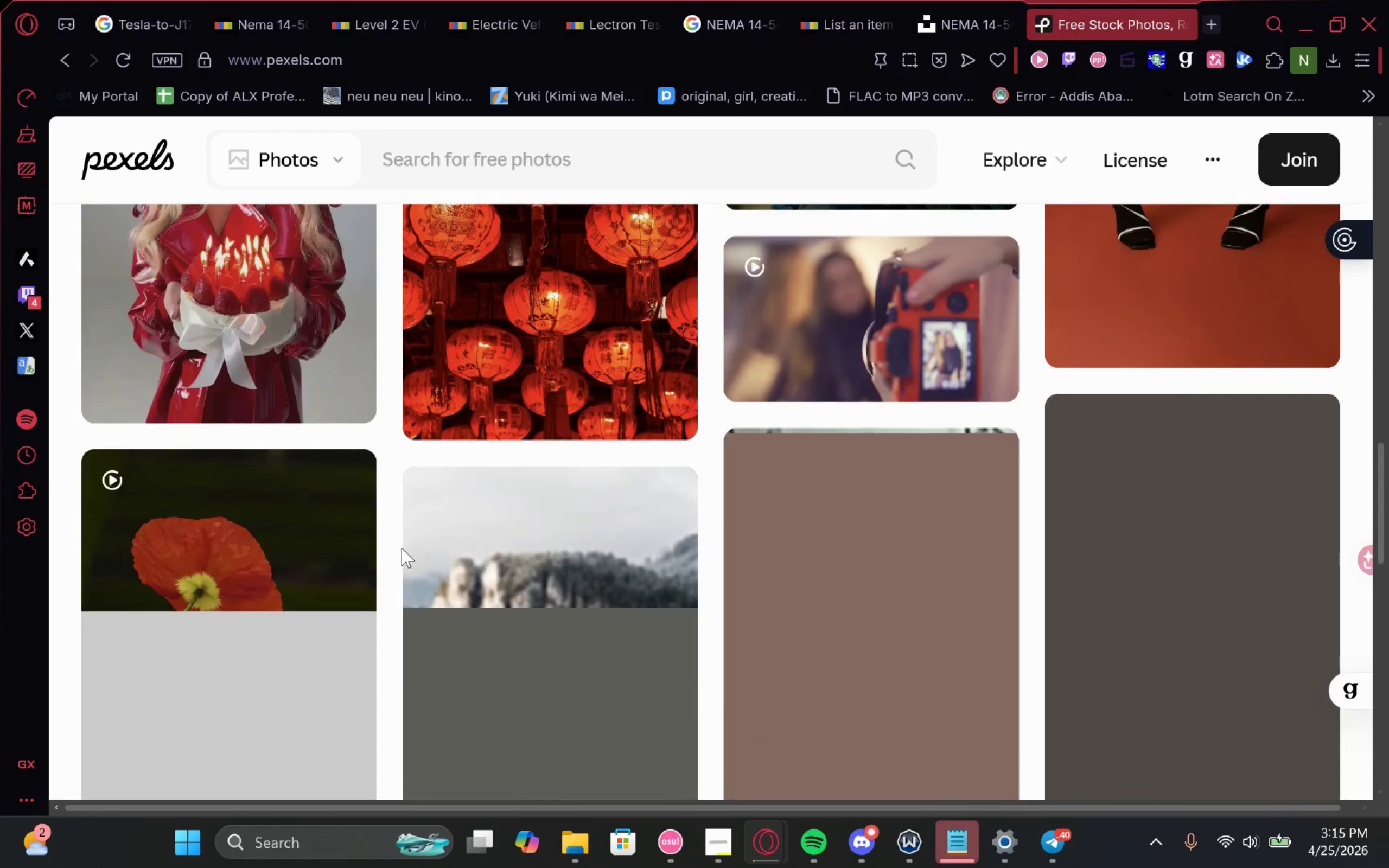 
left_click([389, 548])
 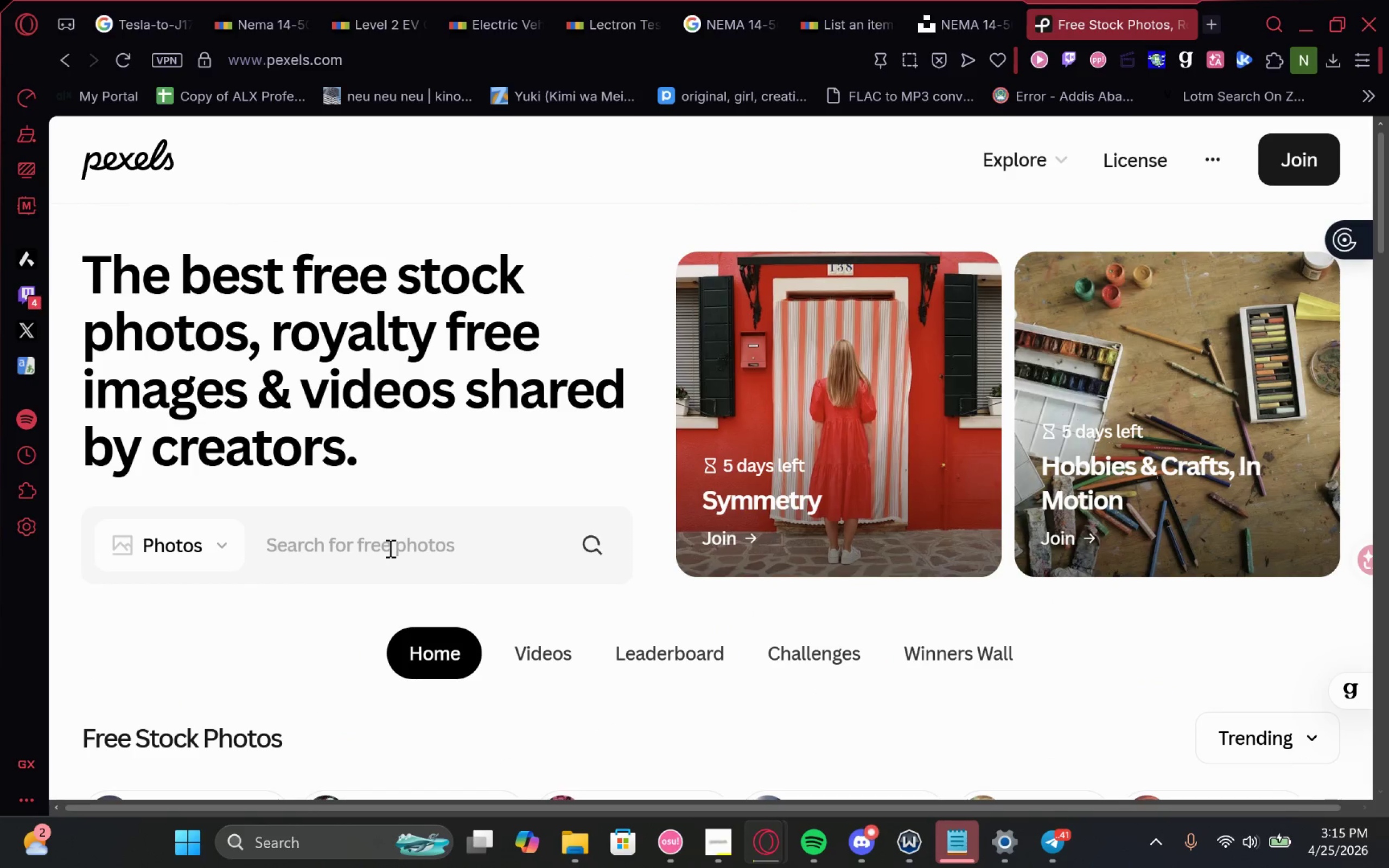 
hold_key(key=ControlLeft, duration=0.56)
 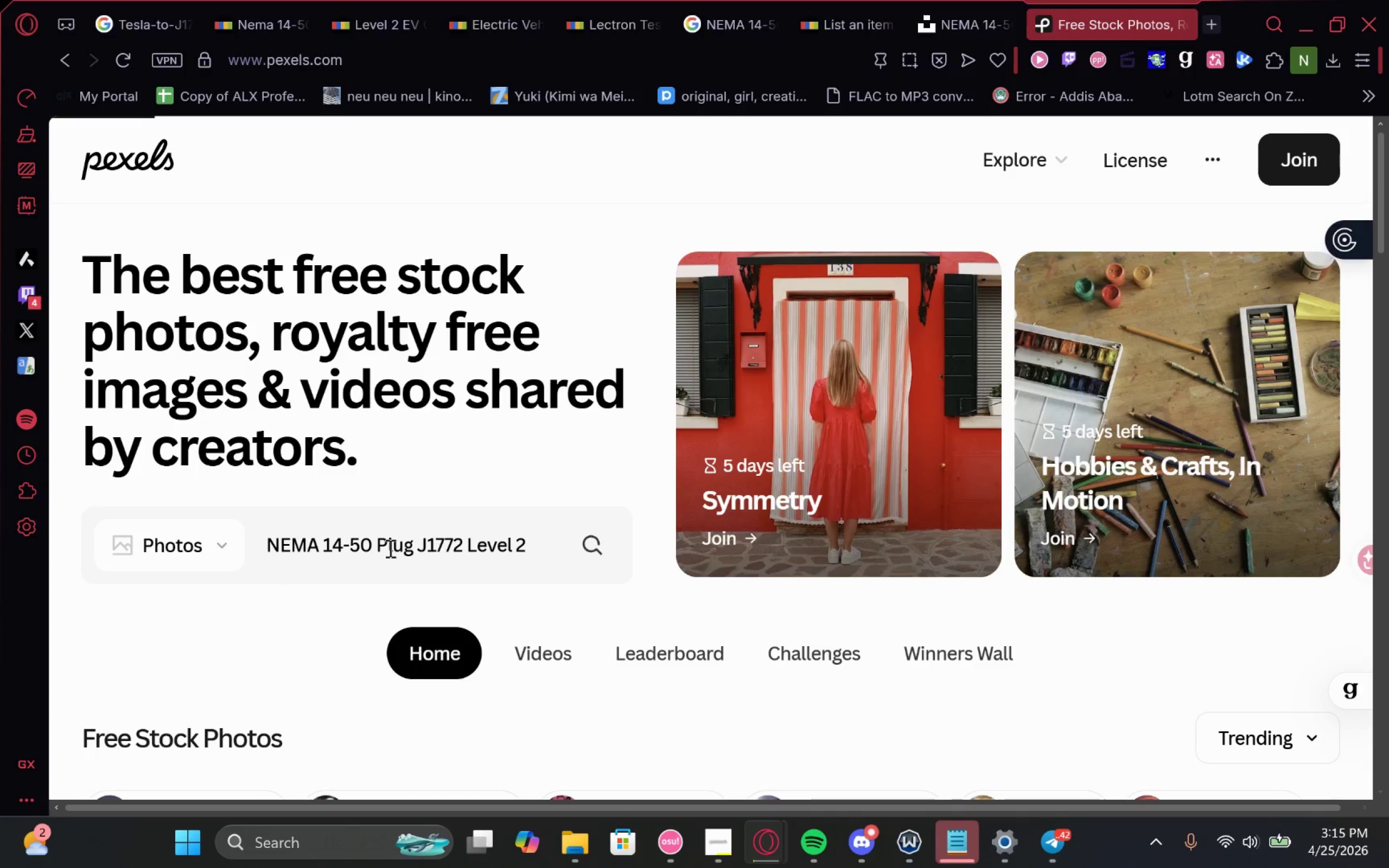 
key(V)
 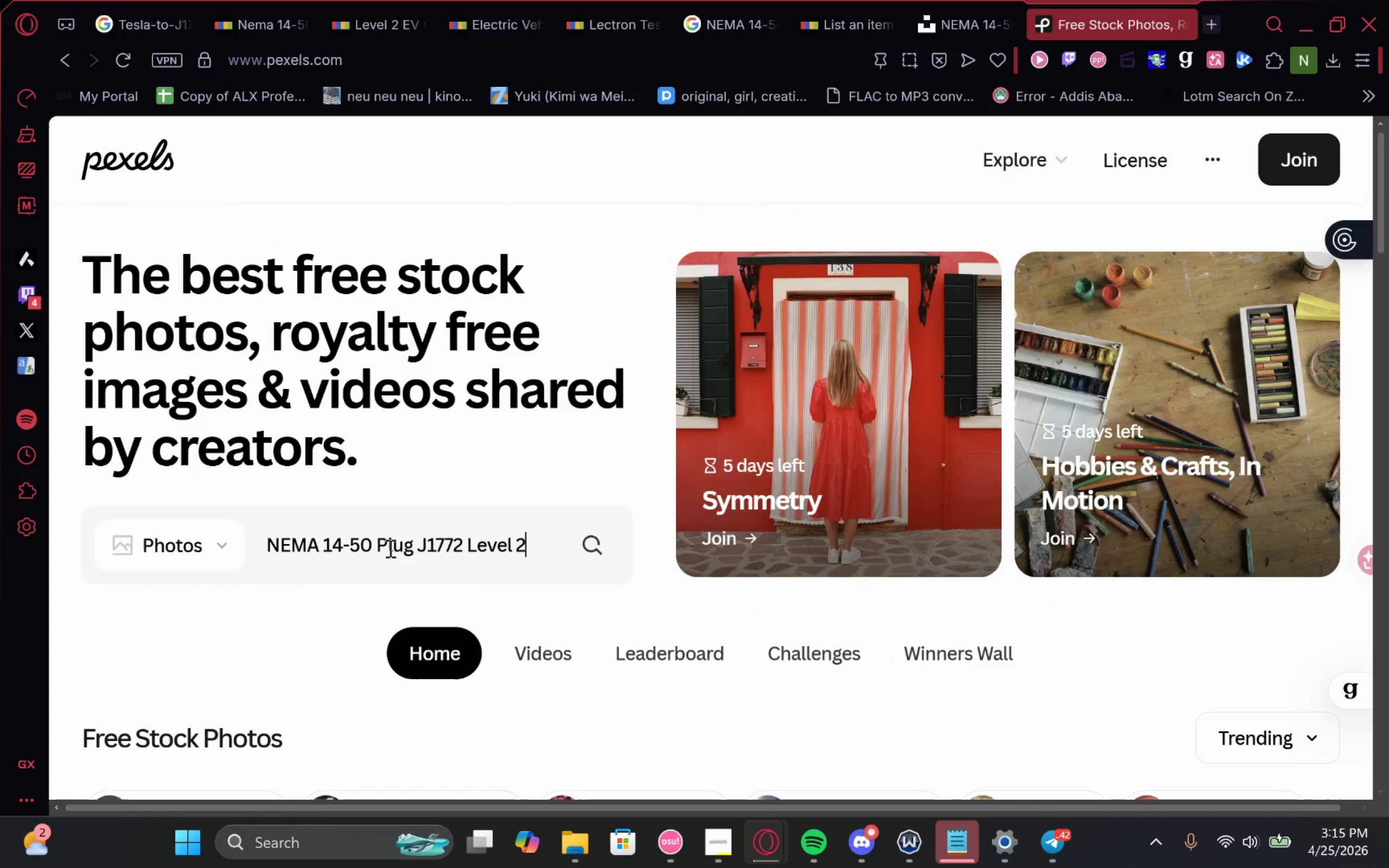 
key(Enter)
 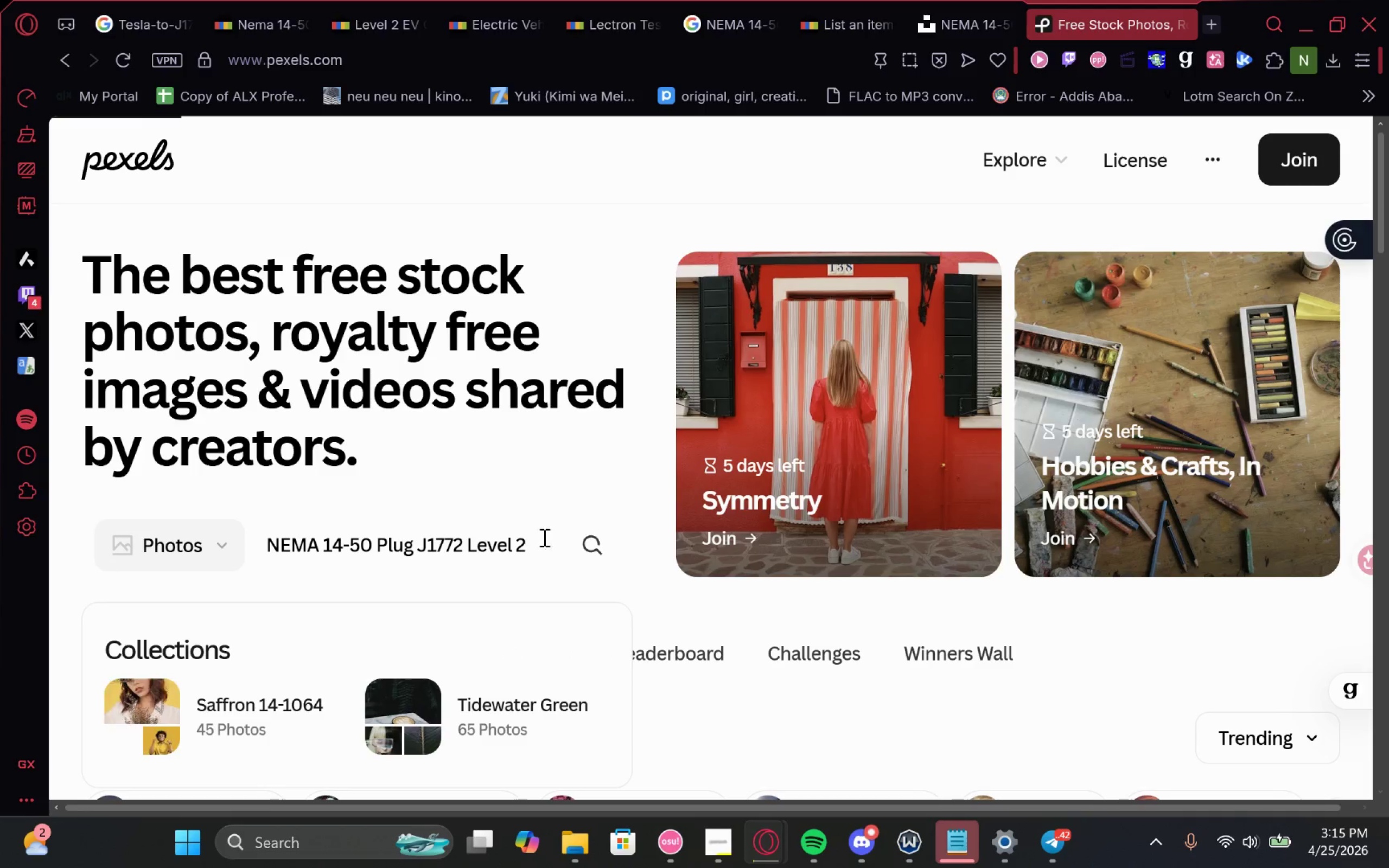 
mouse_move([559, 559])
 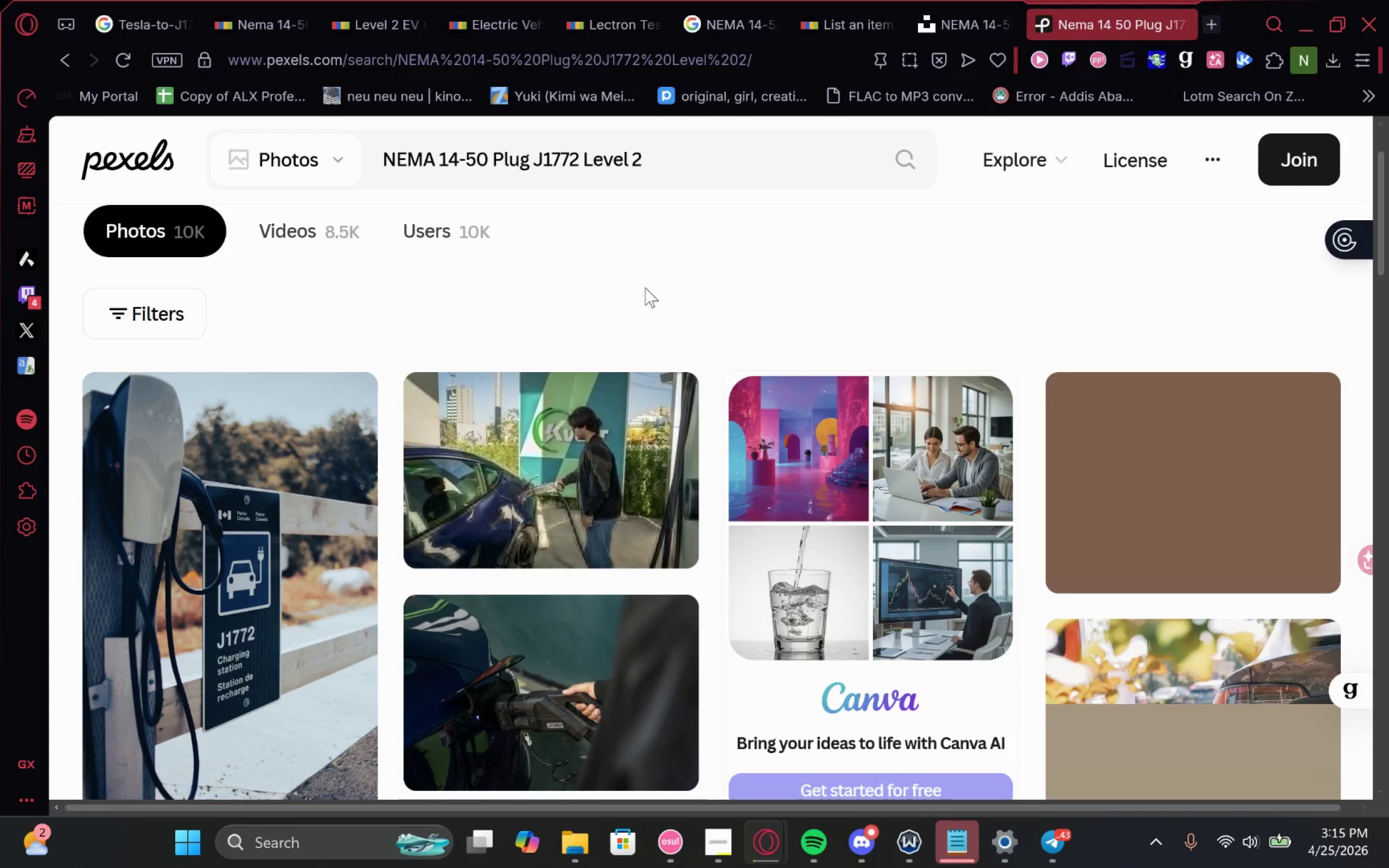 
mouse_move([428, 337])
 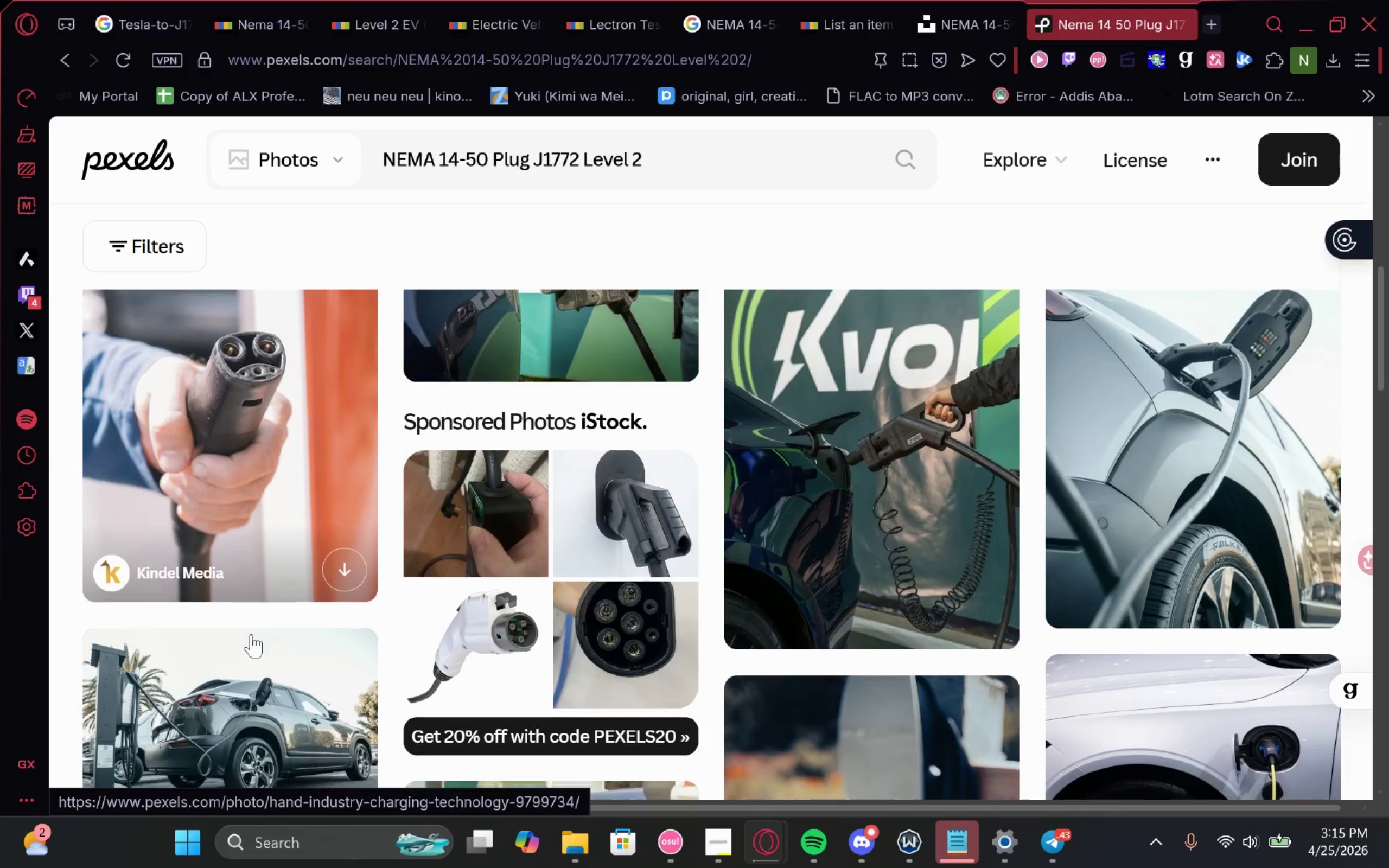 
left_click([273, 438])
 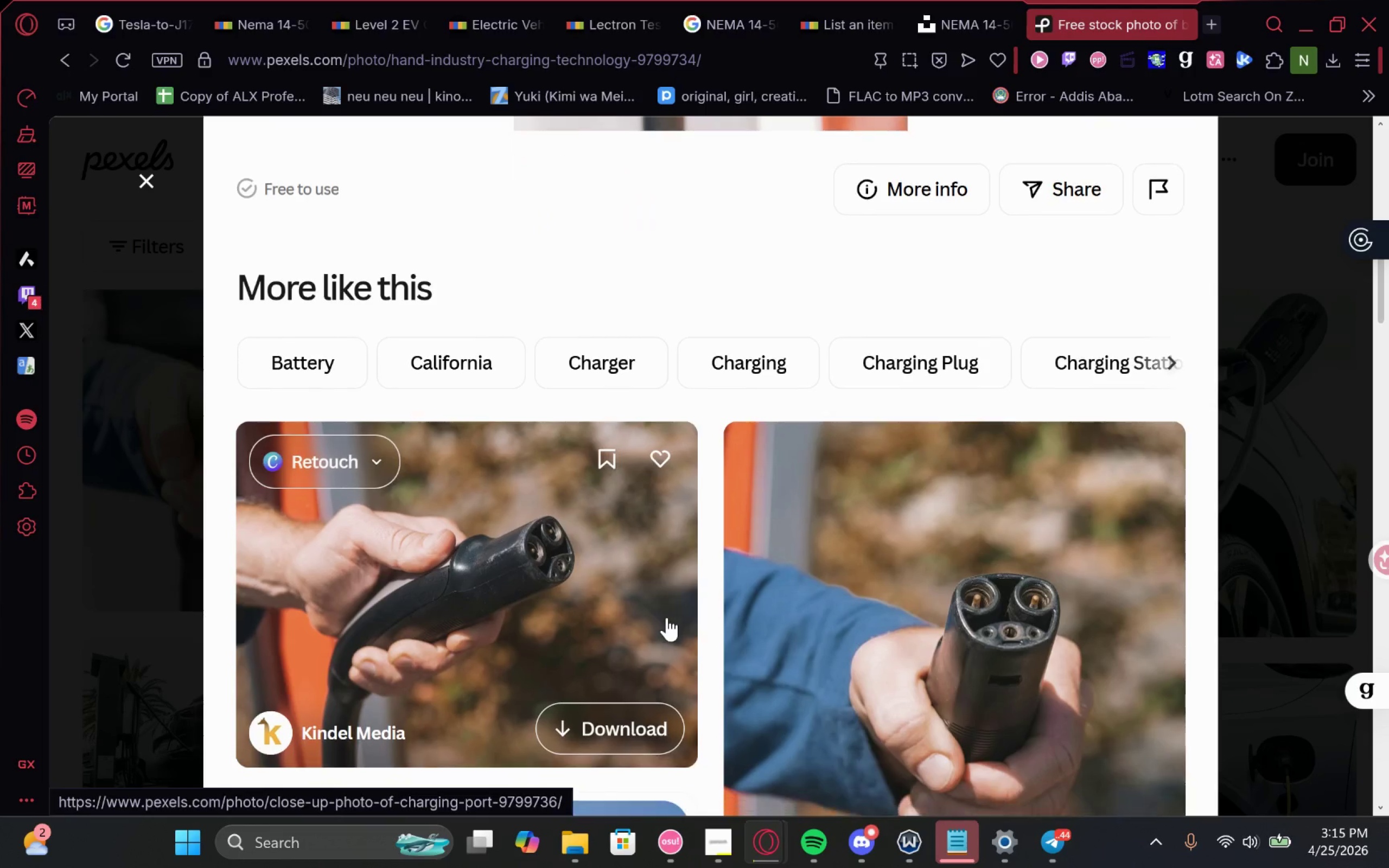 
wait(5.89)
 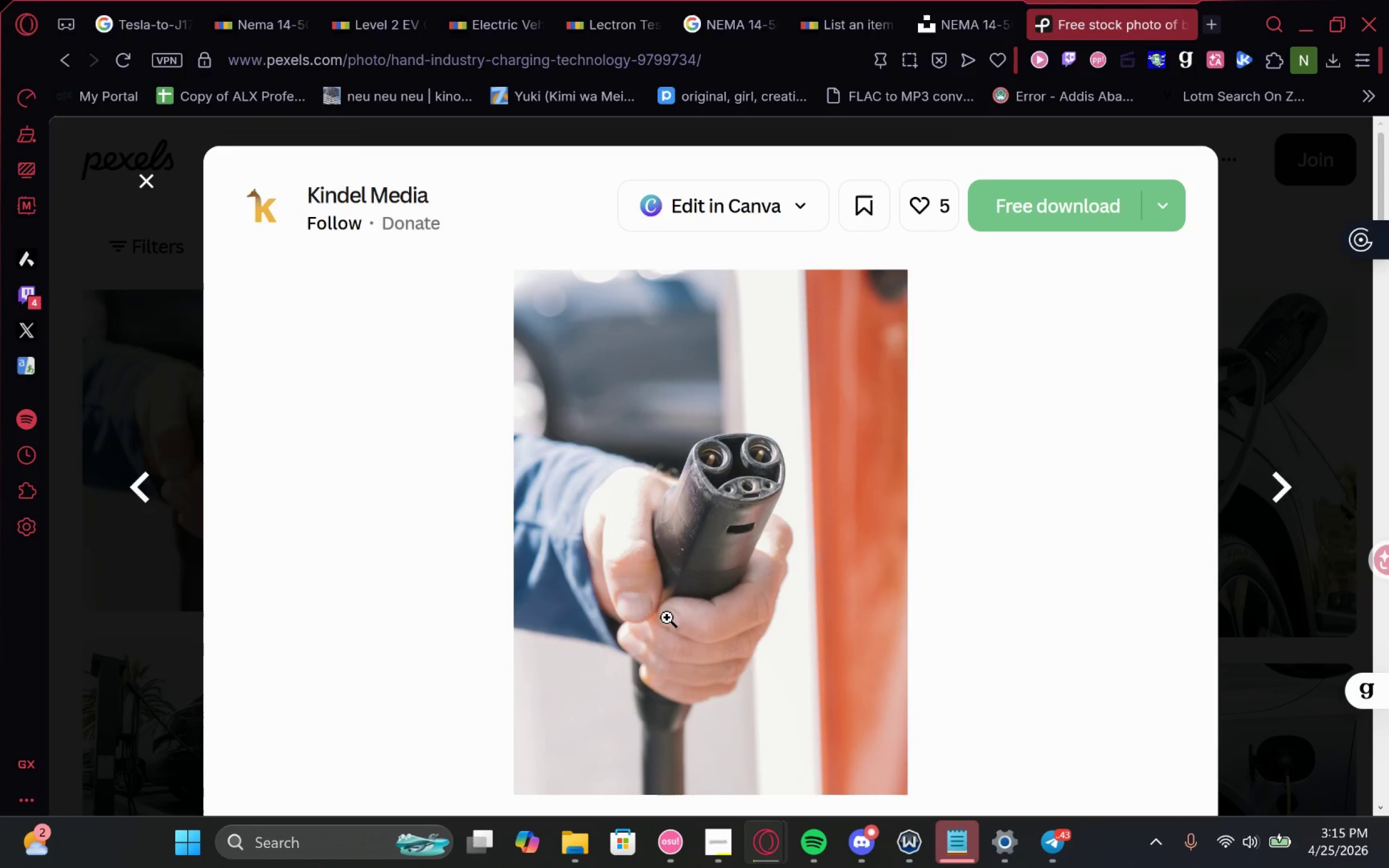 
left_click([153, 588])
 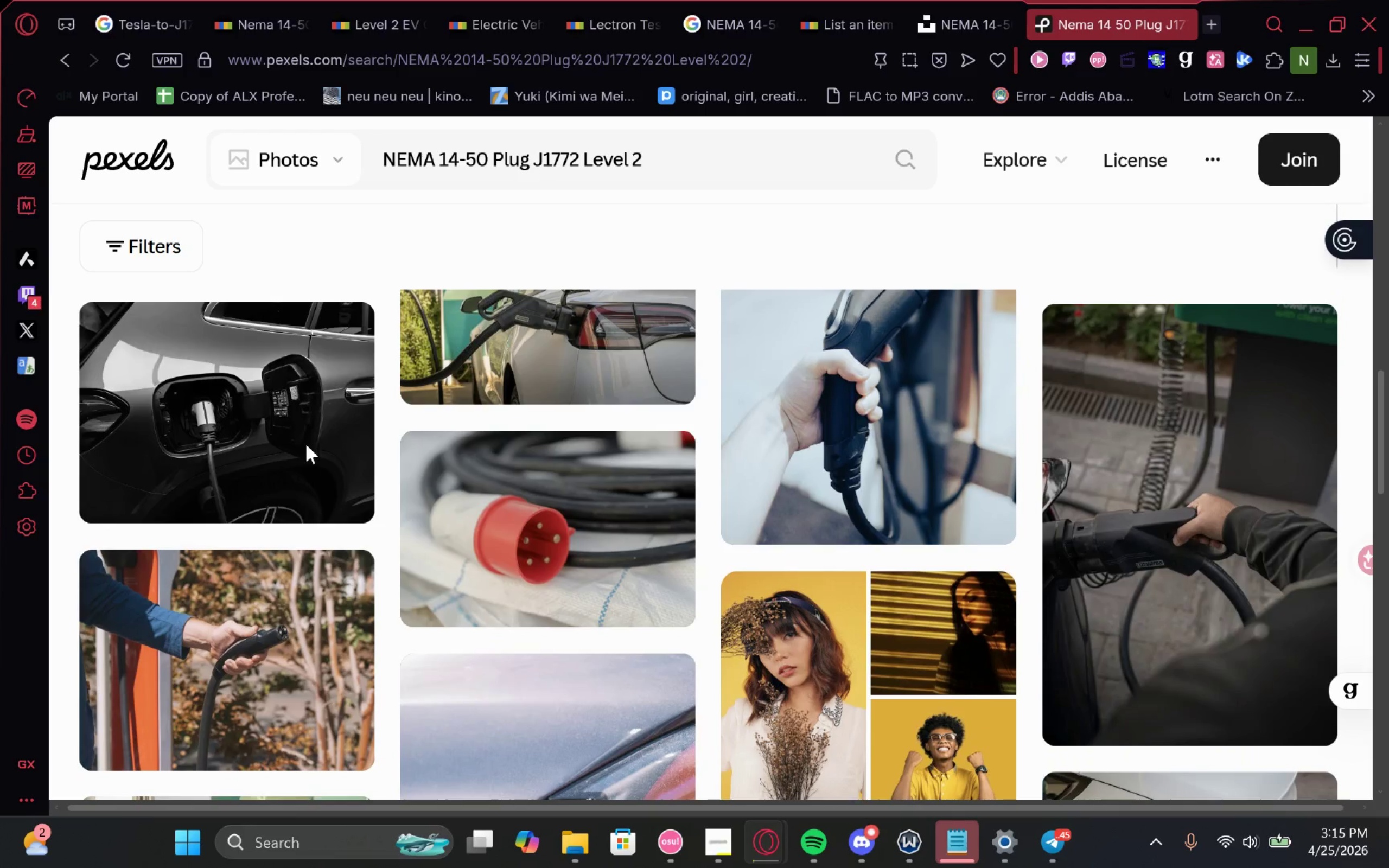 
wait(9.84)
 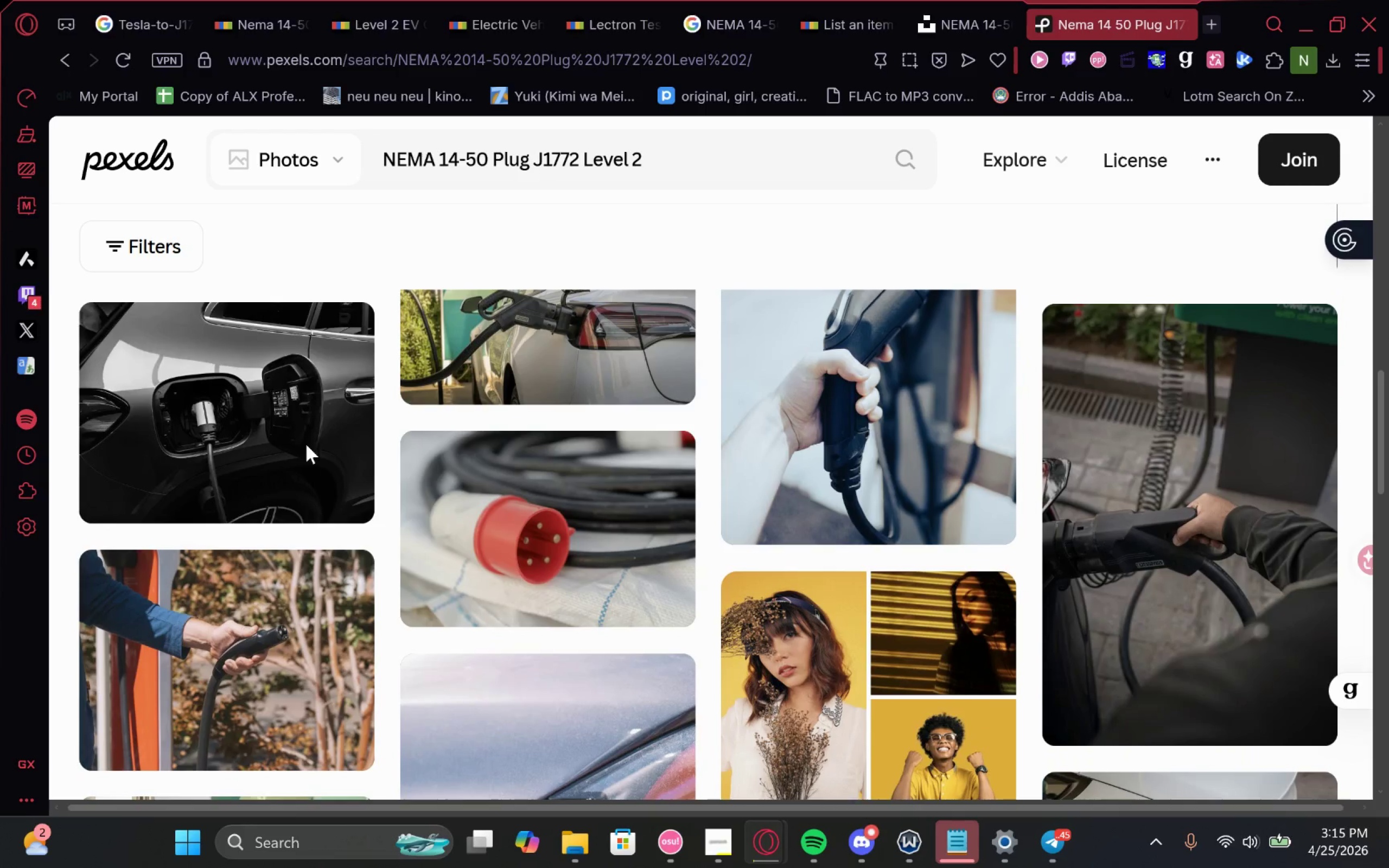 
left_click([236, 599])
 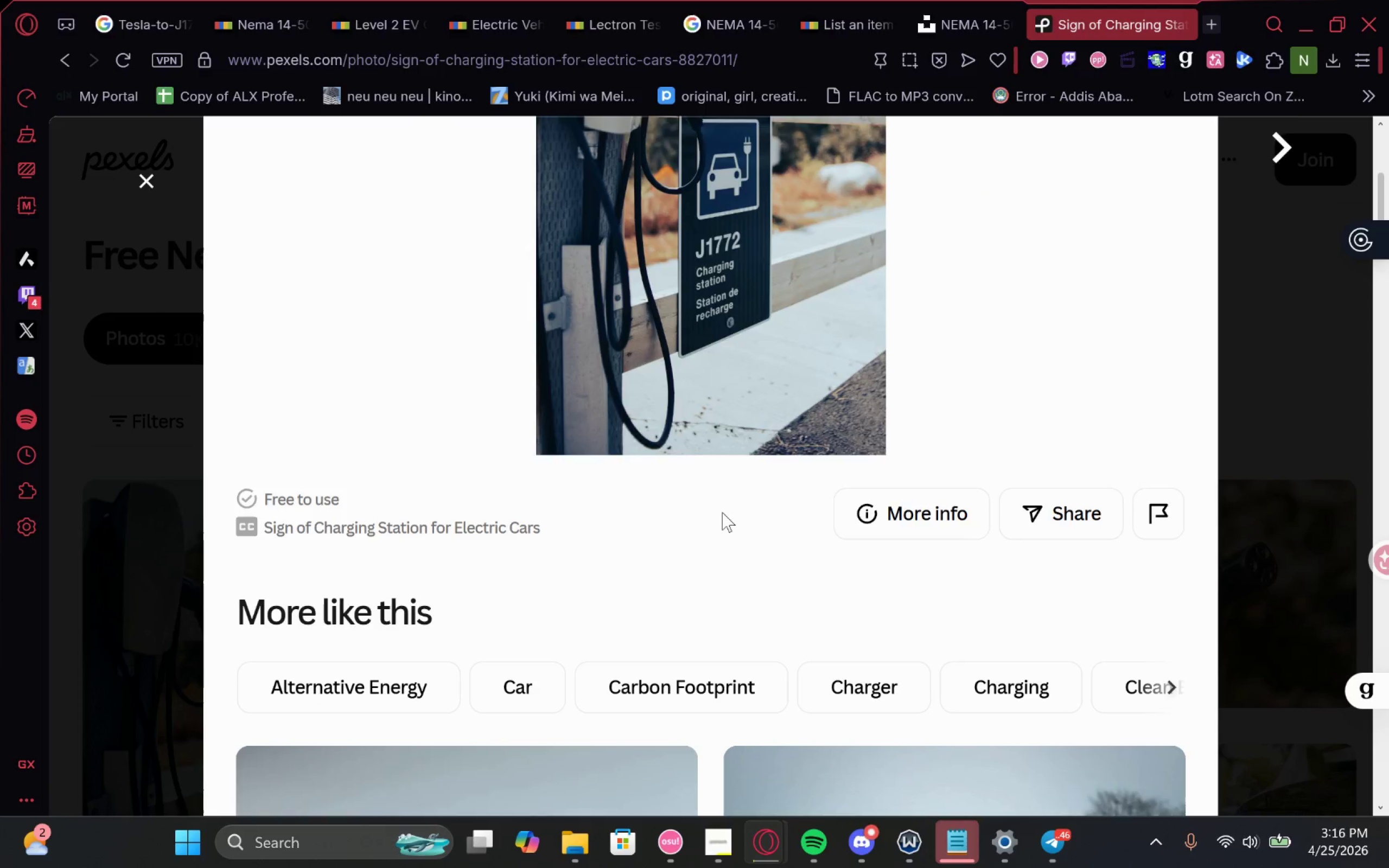 
wait(9.33)
 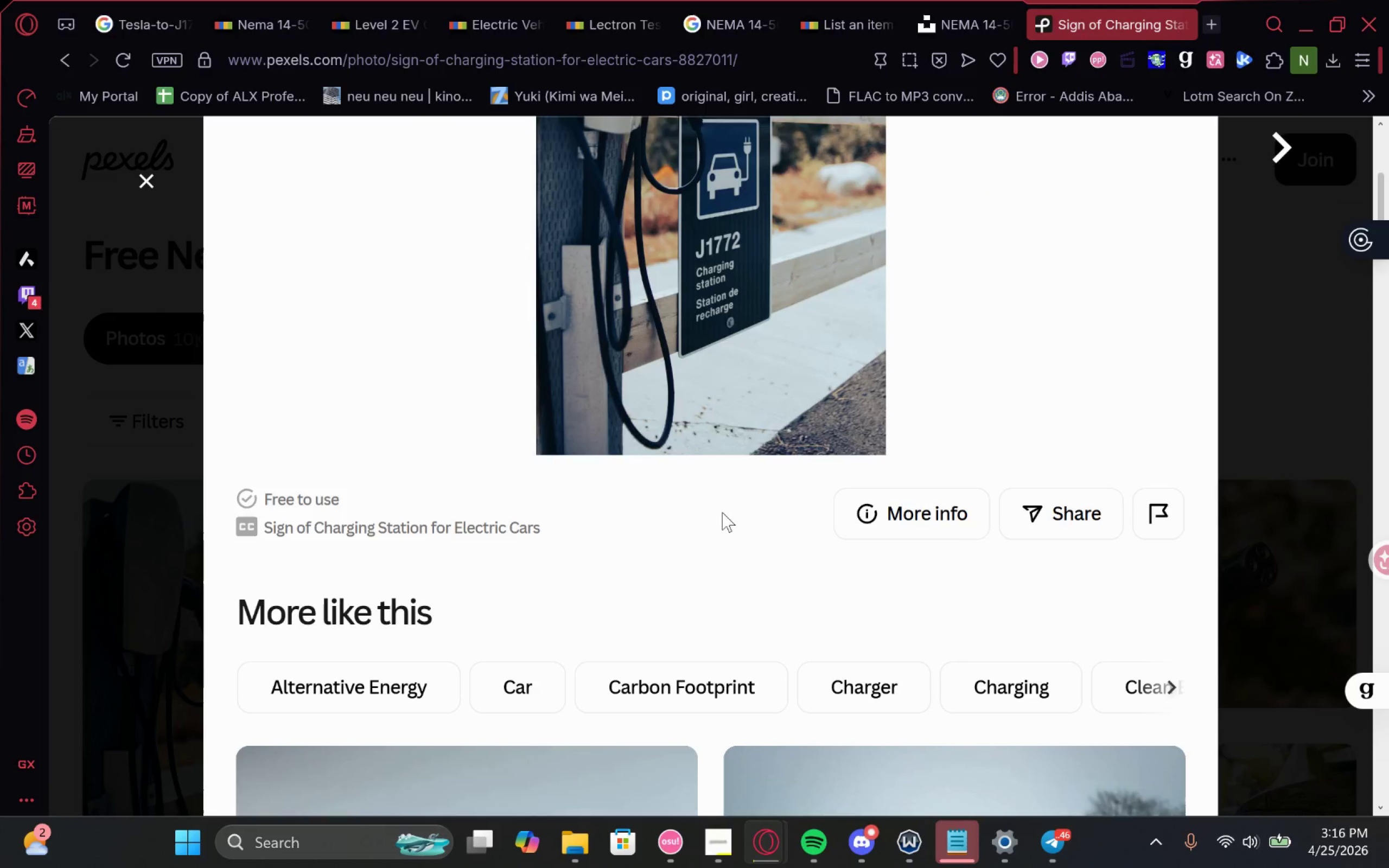 
left_click([112, 630])
 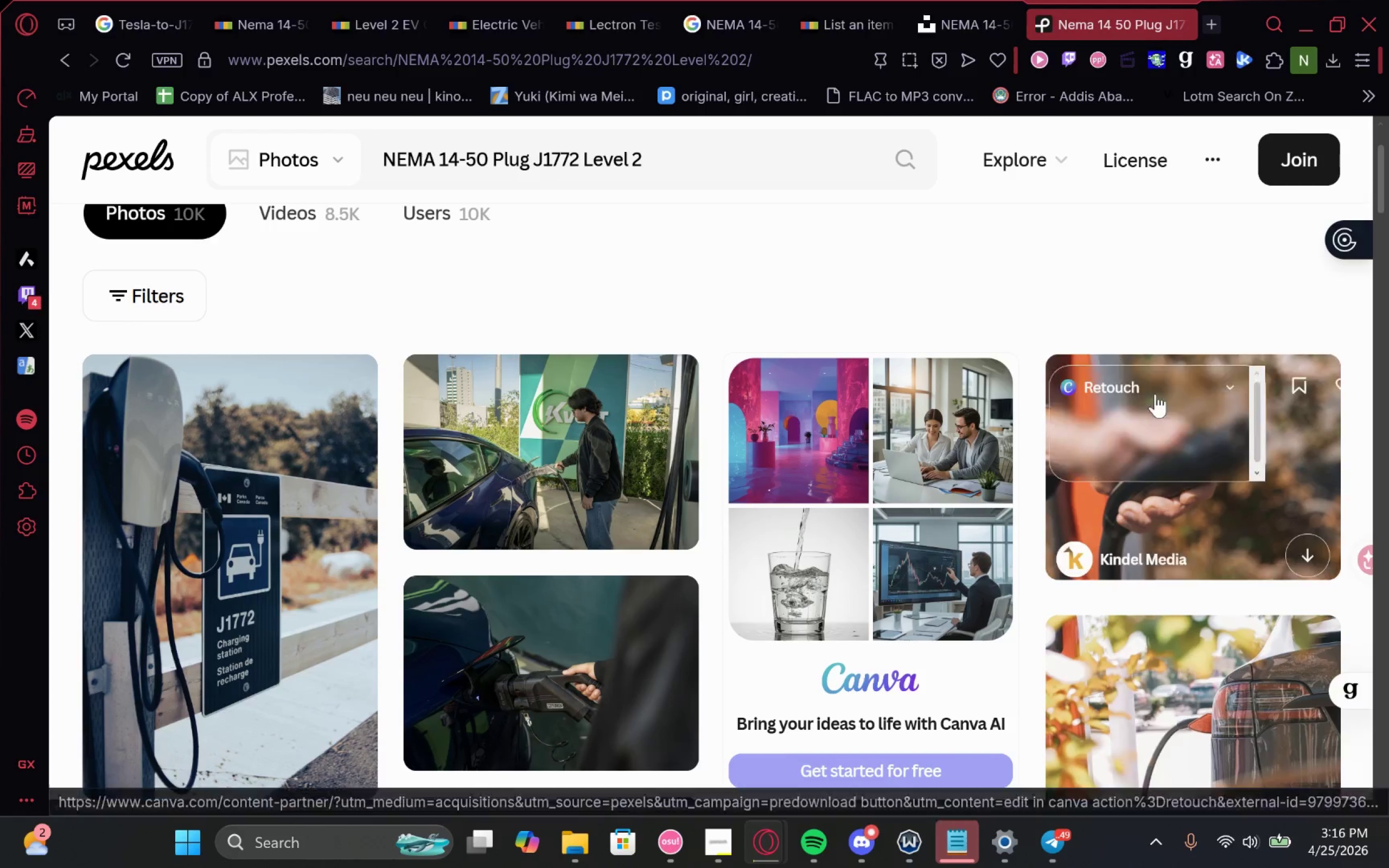 
mouse_move([1193, 513])
 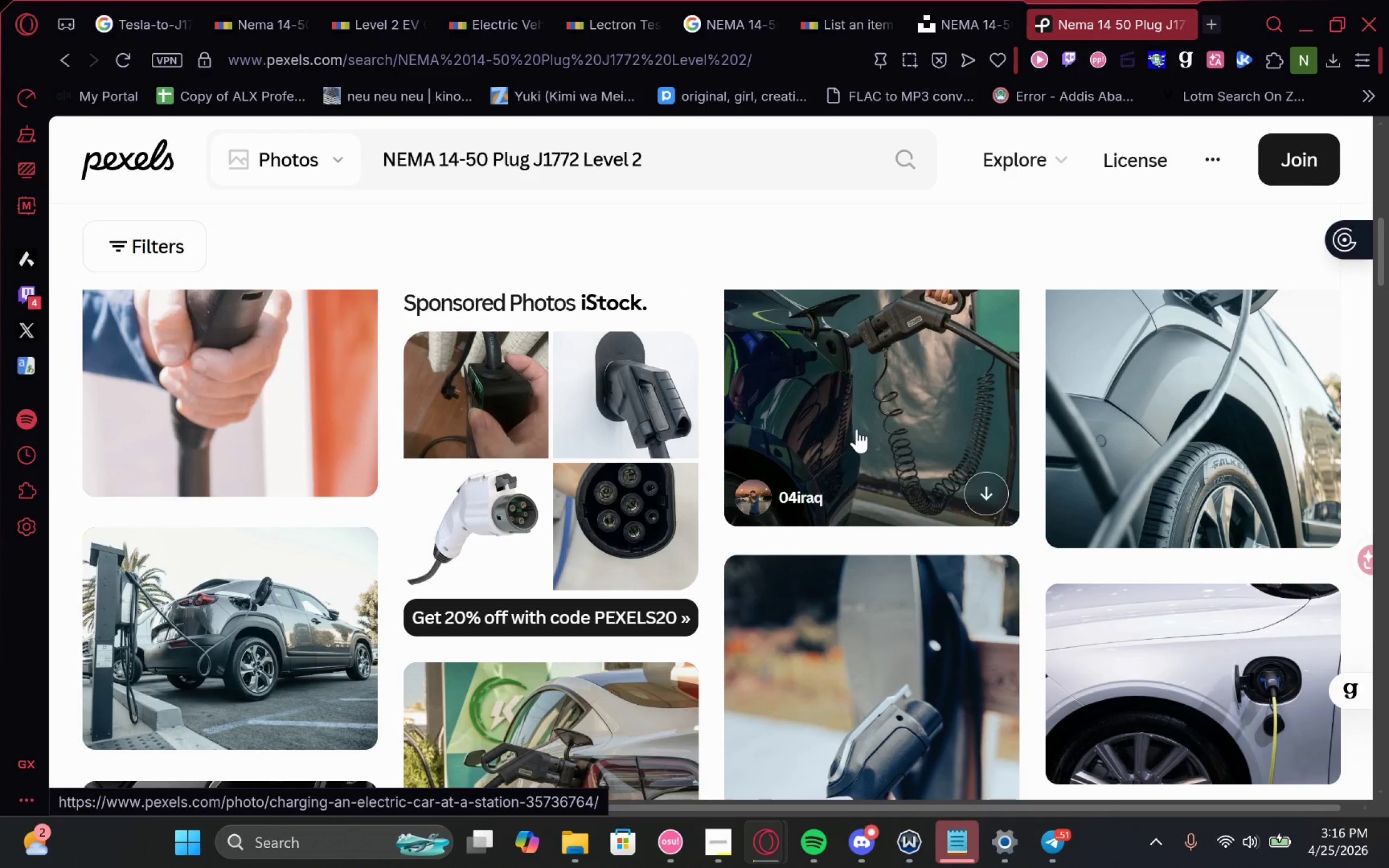 
wait(5.69)
 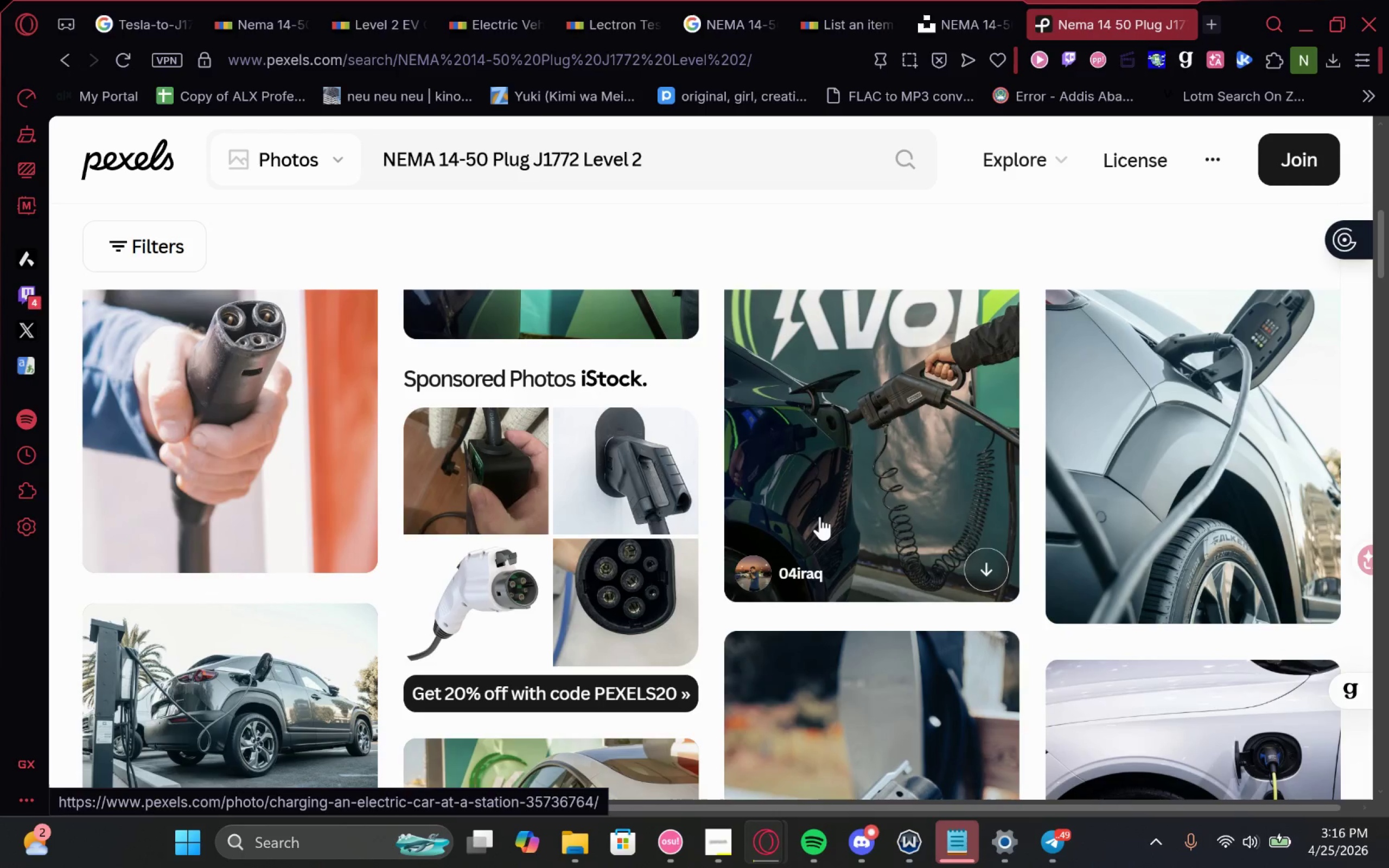 
left_click([351, 0])
 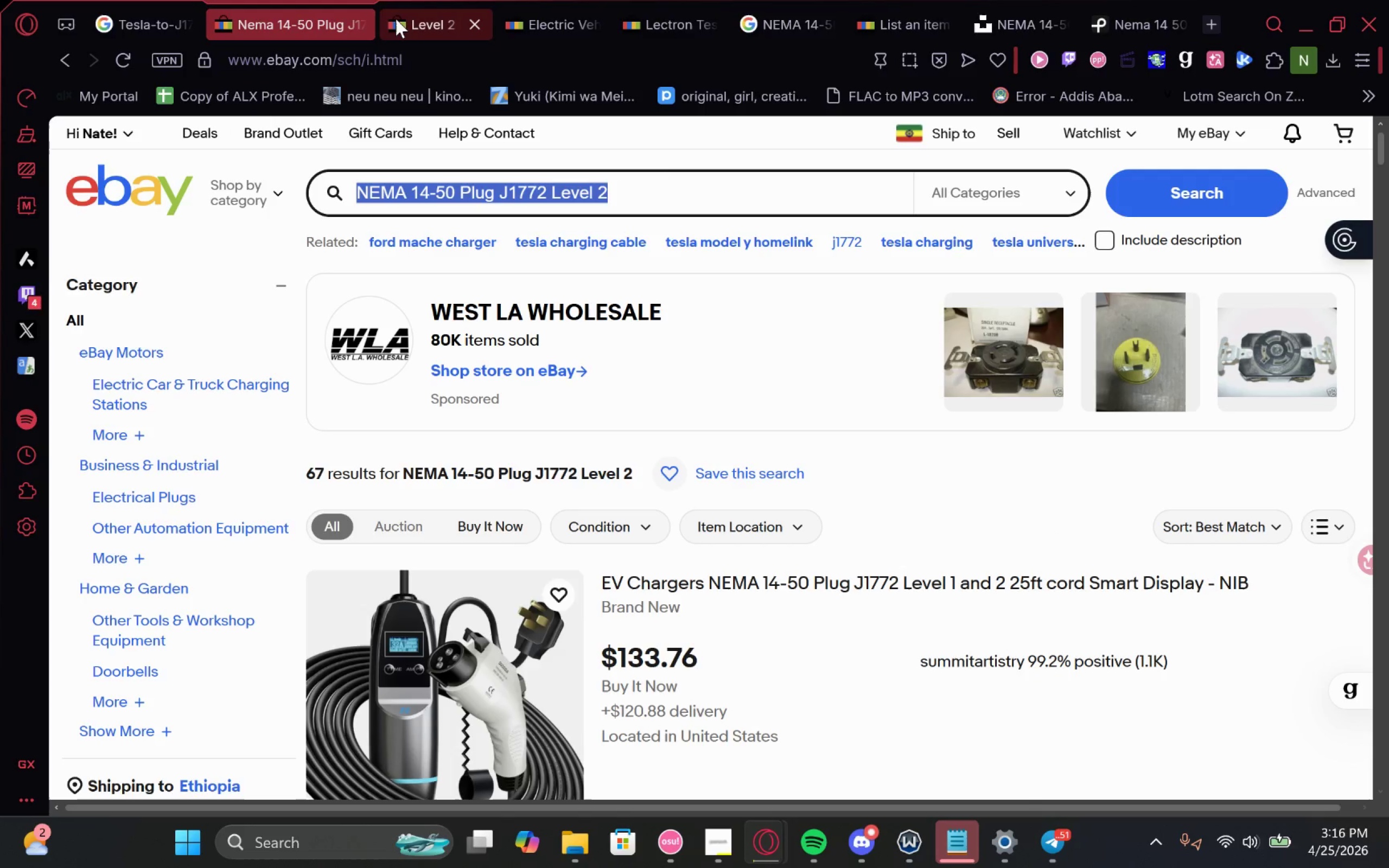 
left_click_drag(start_coordinate=[401, 16], to_coordinate=[1182, 0])
 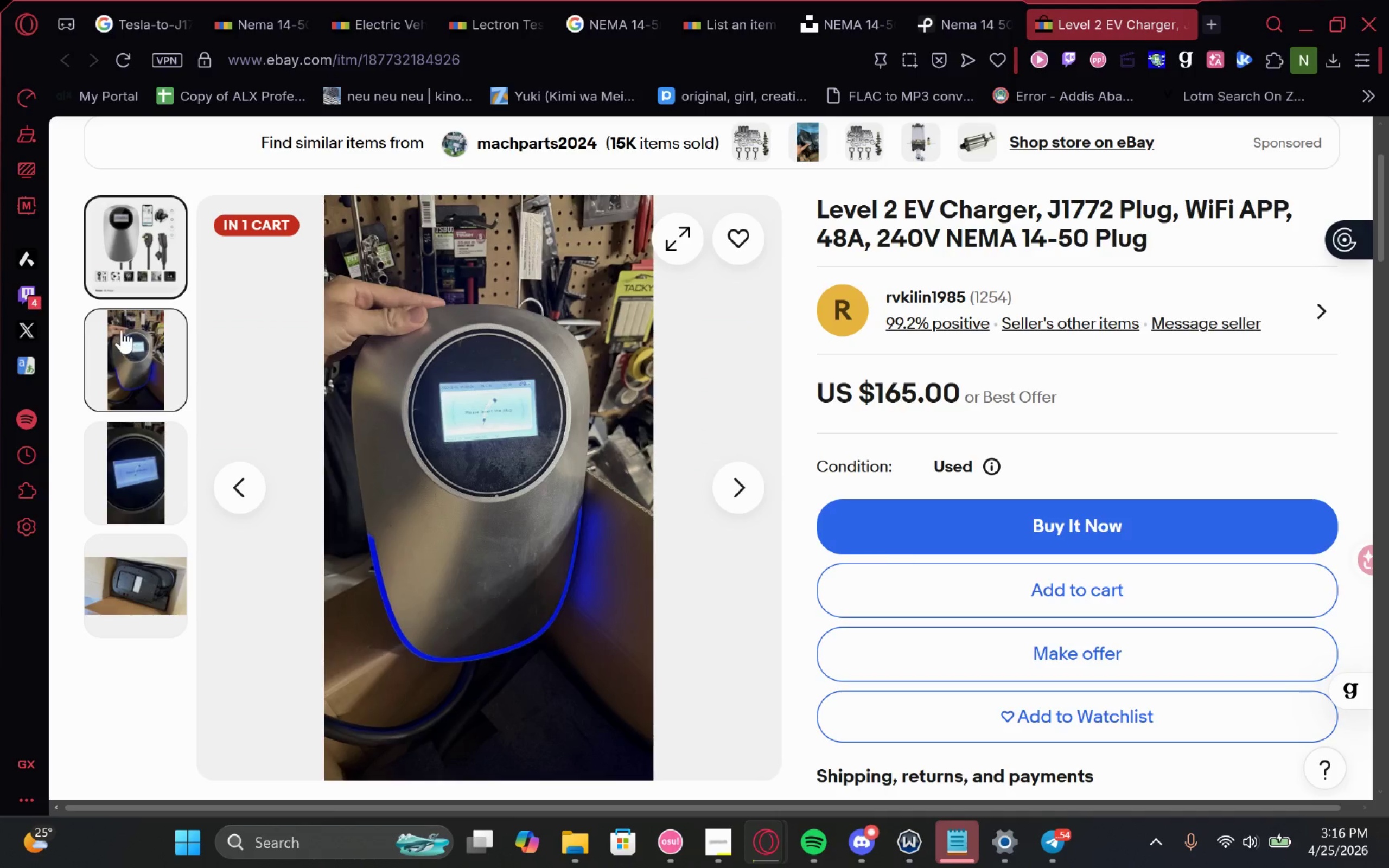 
wait(17.44)
 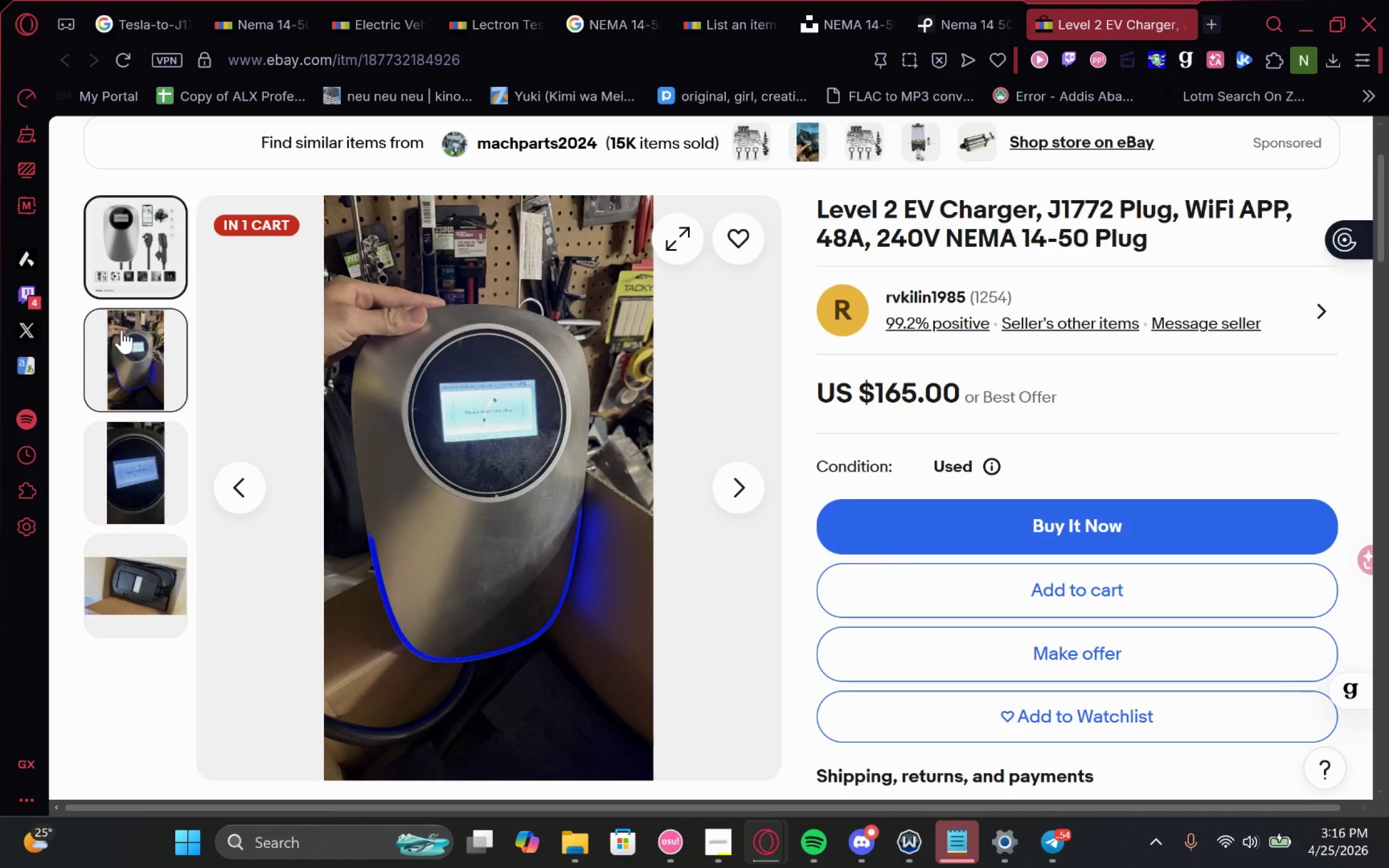 
left_click([954, 0])
 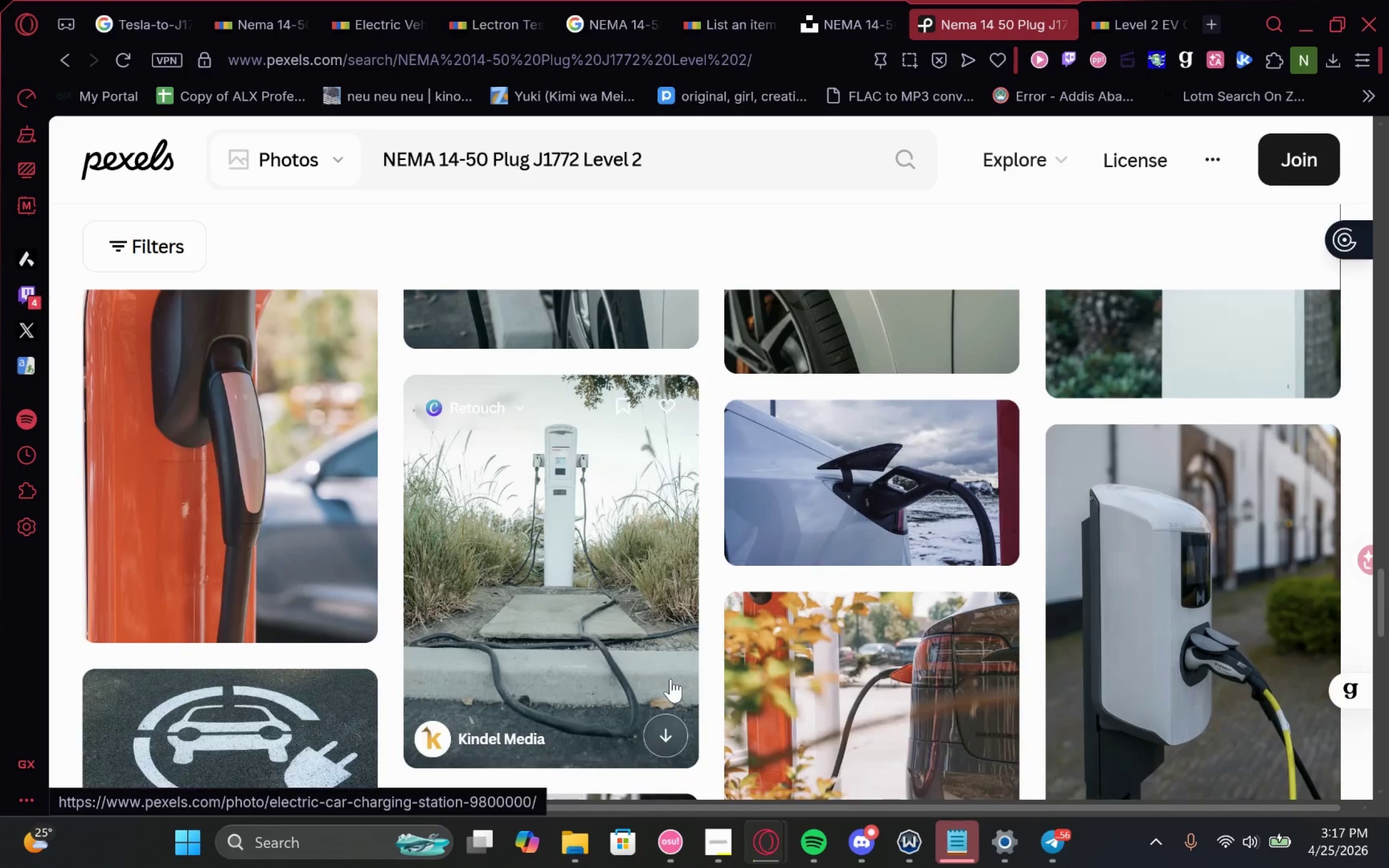 
wait(23.02)
 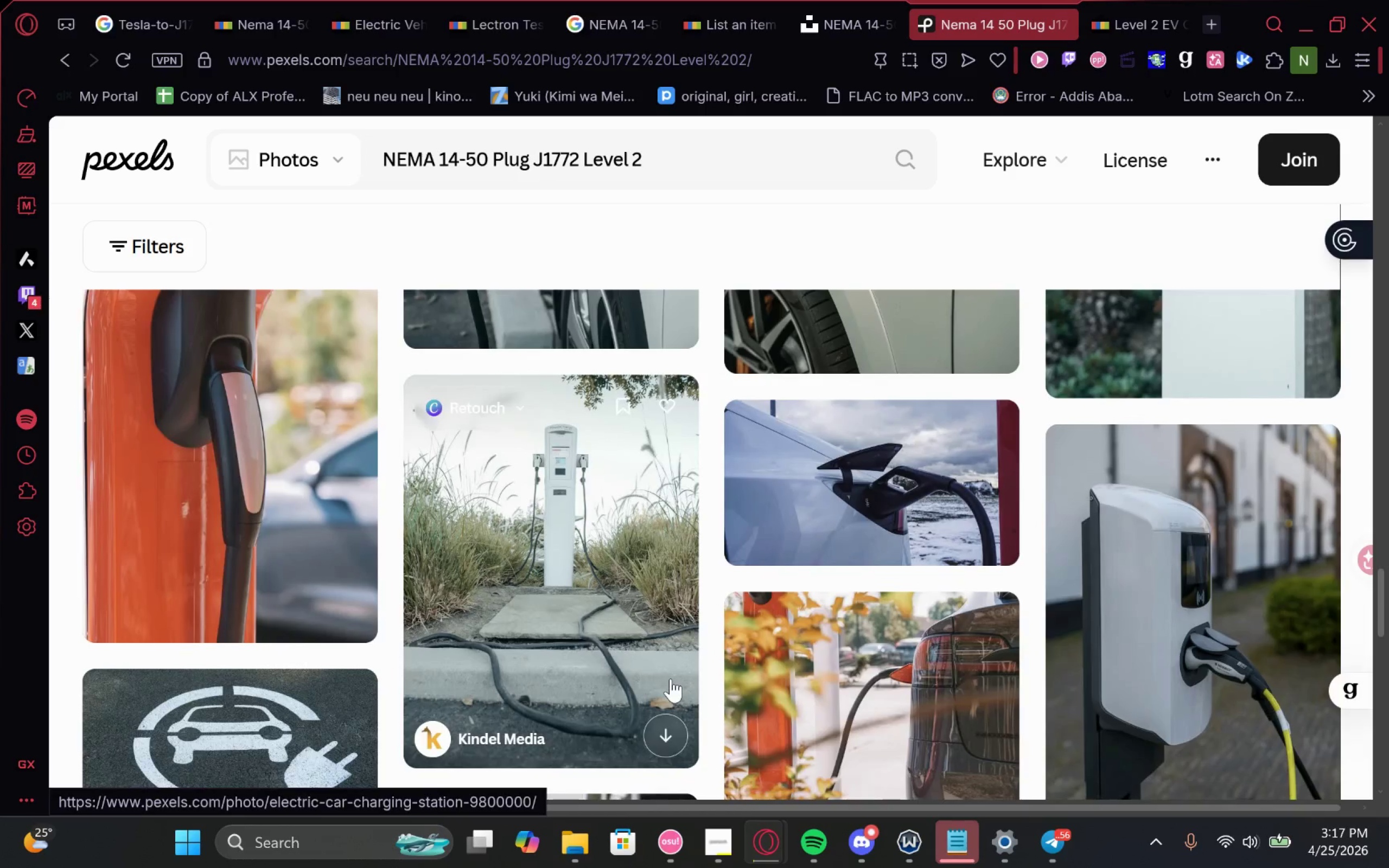 
left_click([396, 9])
 